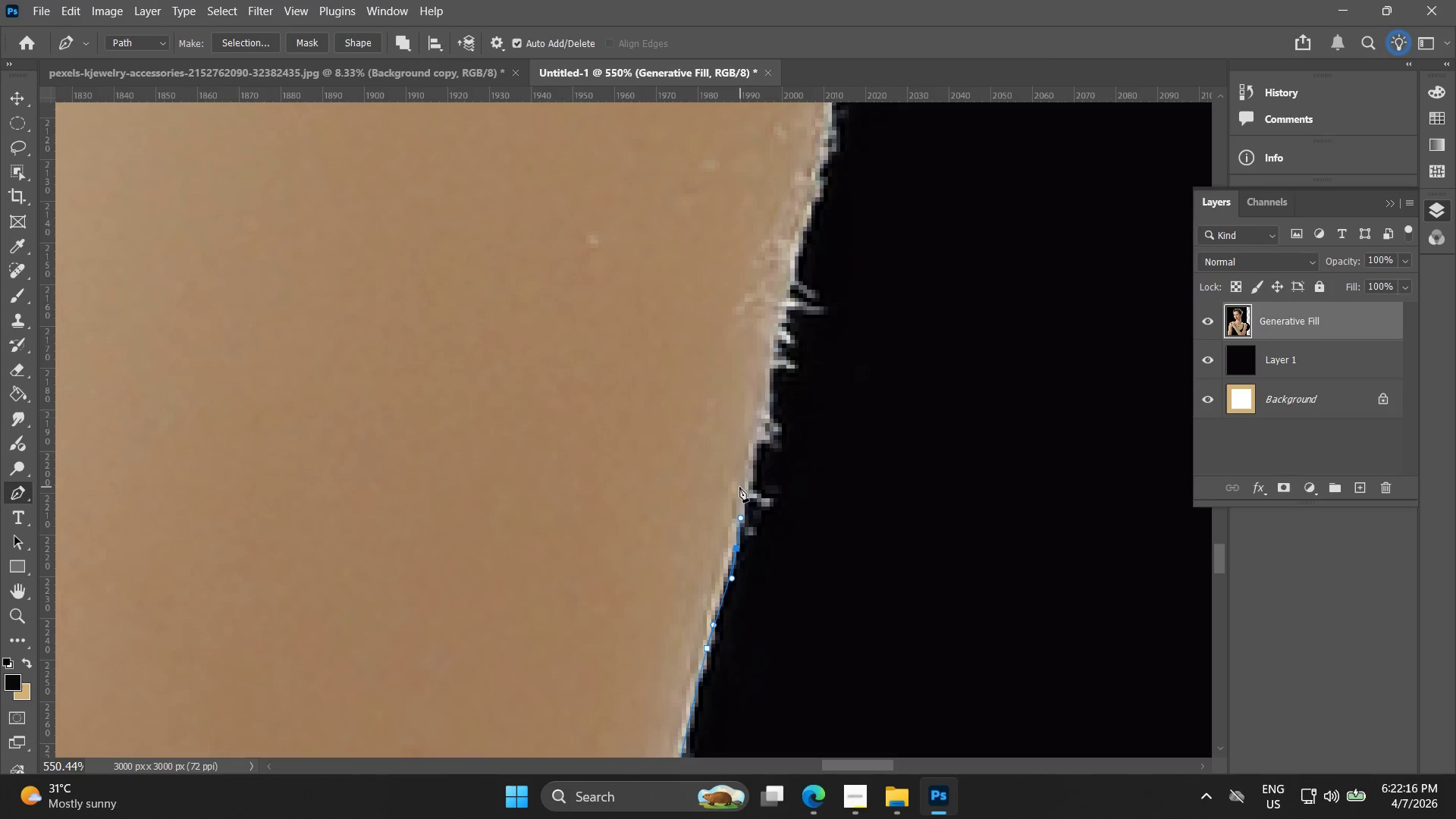 
key(Control+ControlLeft)
 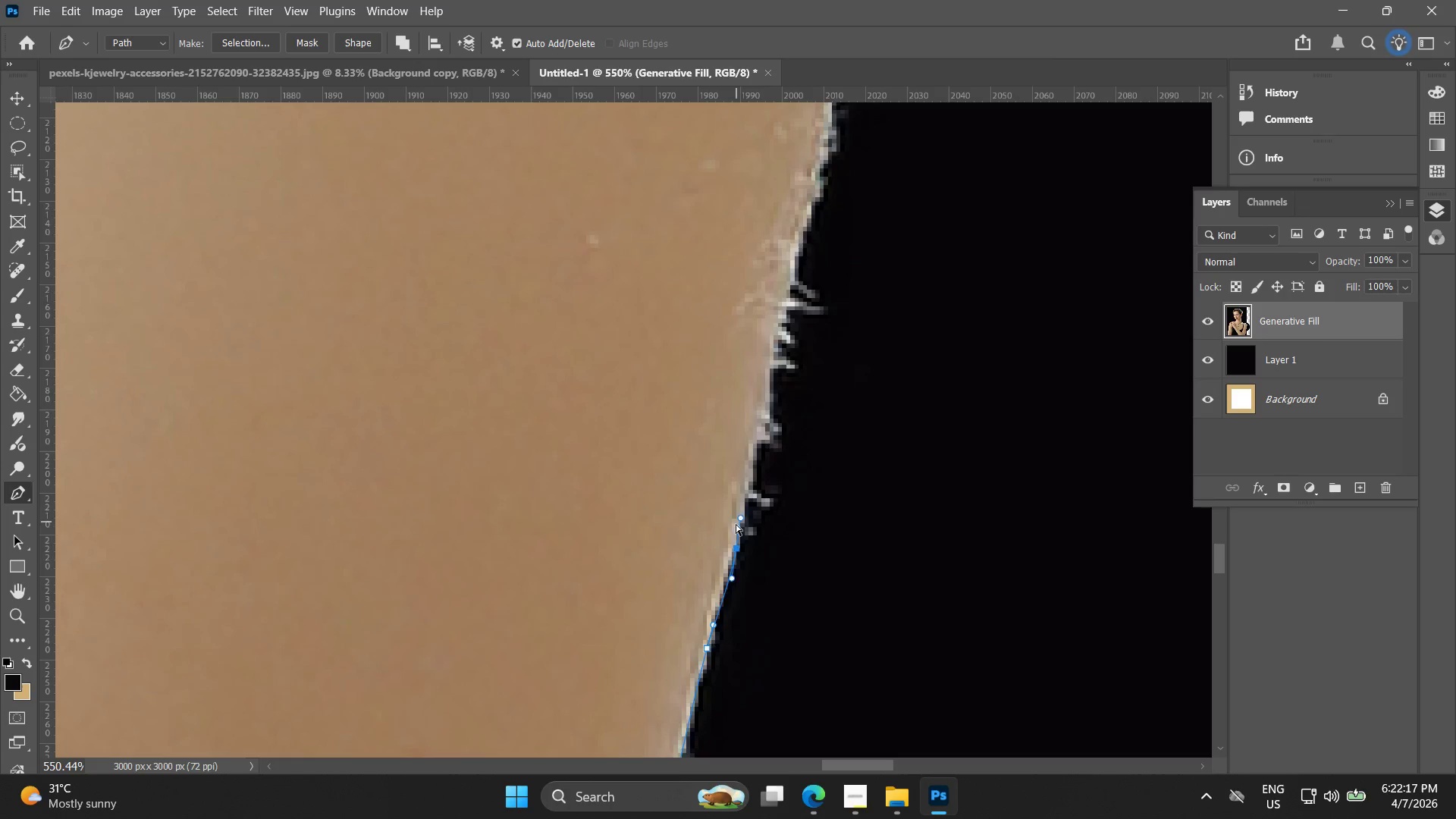 
key(Control+Z)
 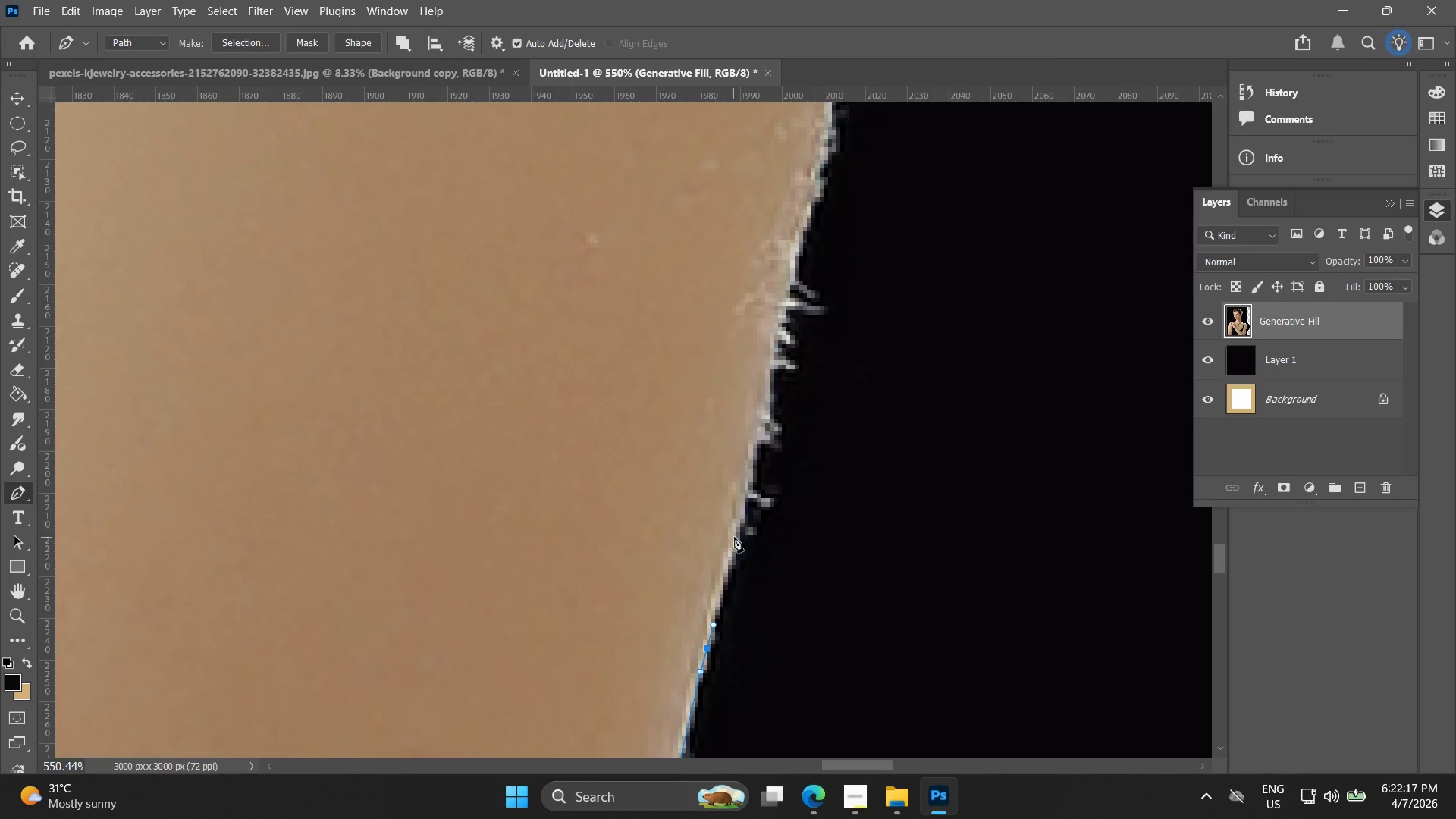 
left_click_drag(start_coordinate=[735, 536], to_coordinate=[746, 496])
 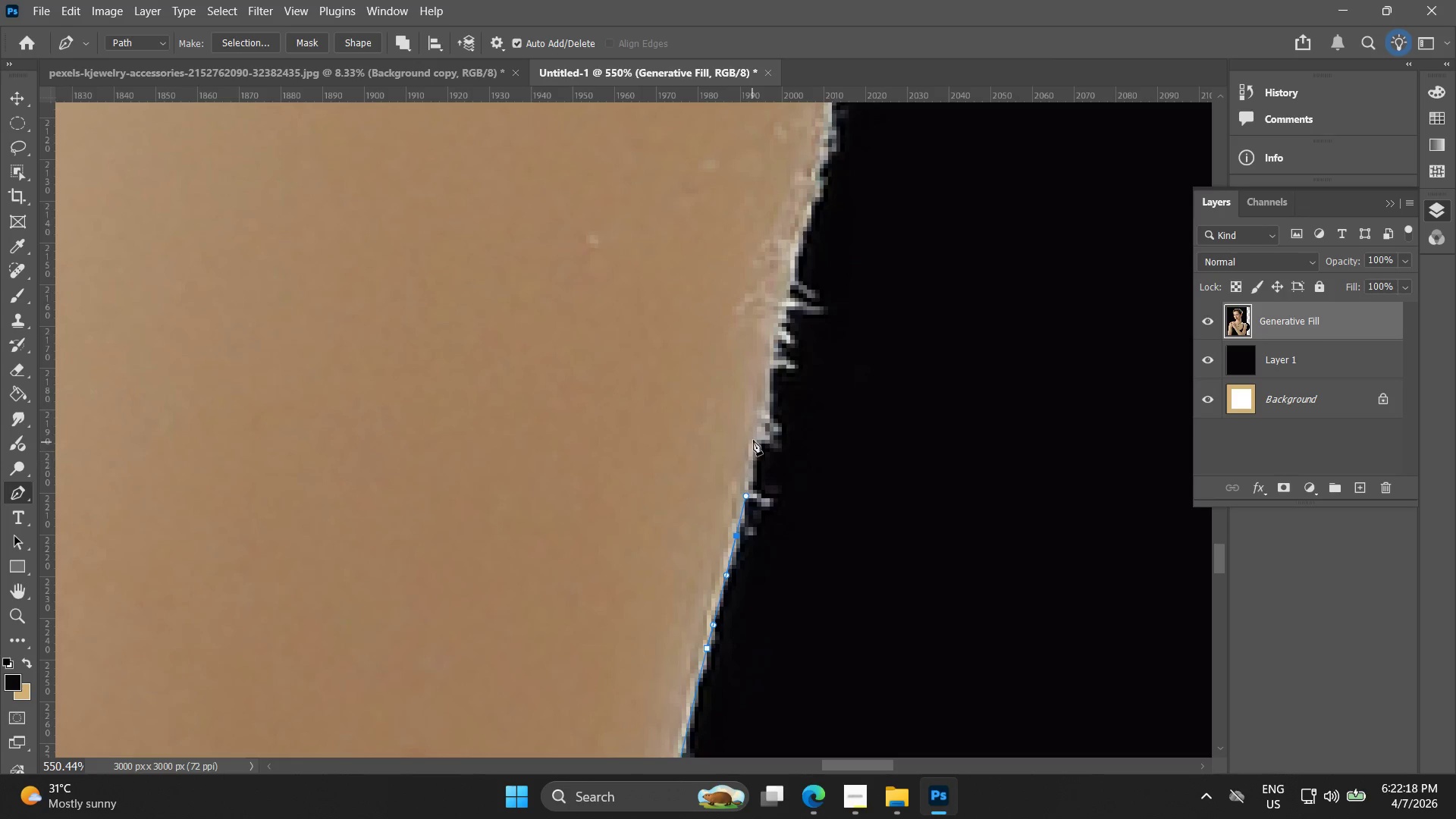 
left_click([754, 436])
 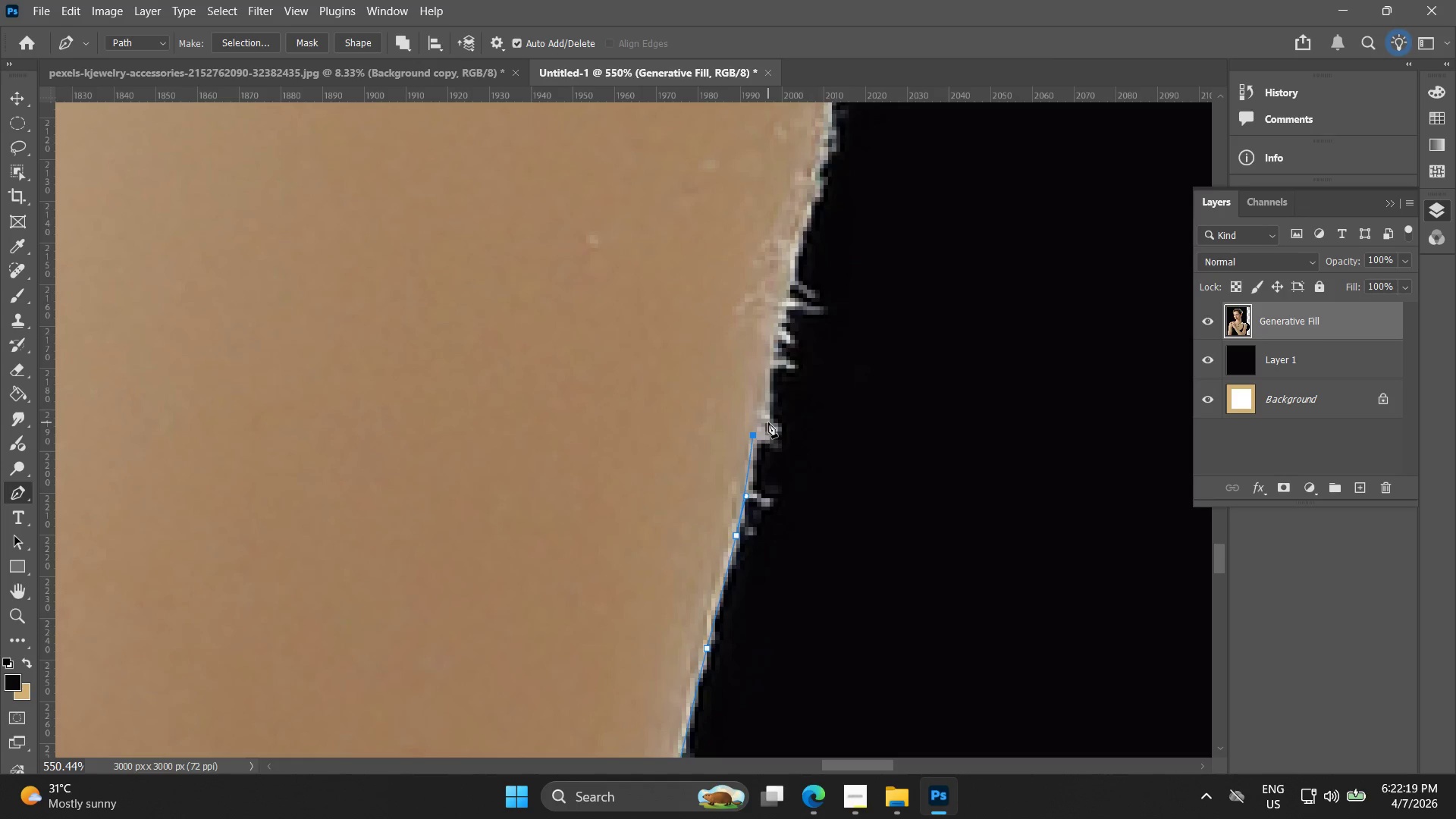 
key(Control+ControlLeft)
 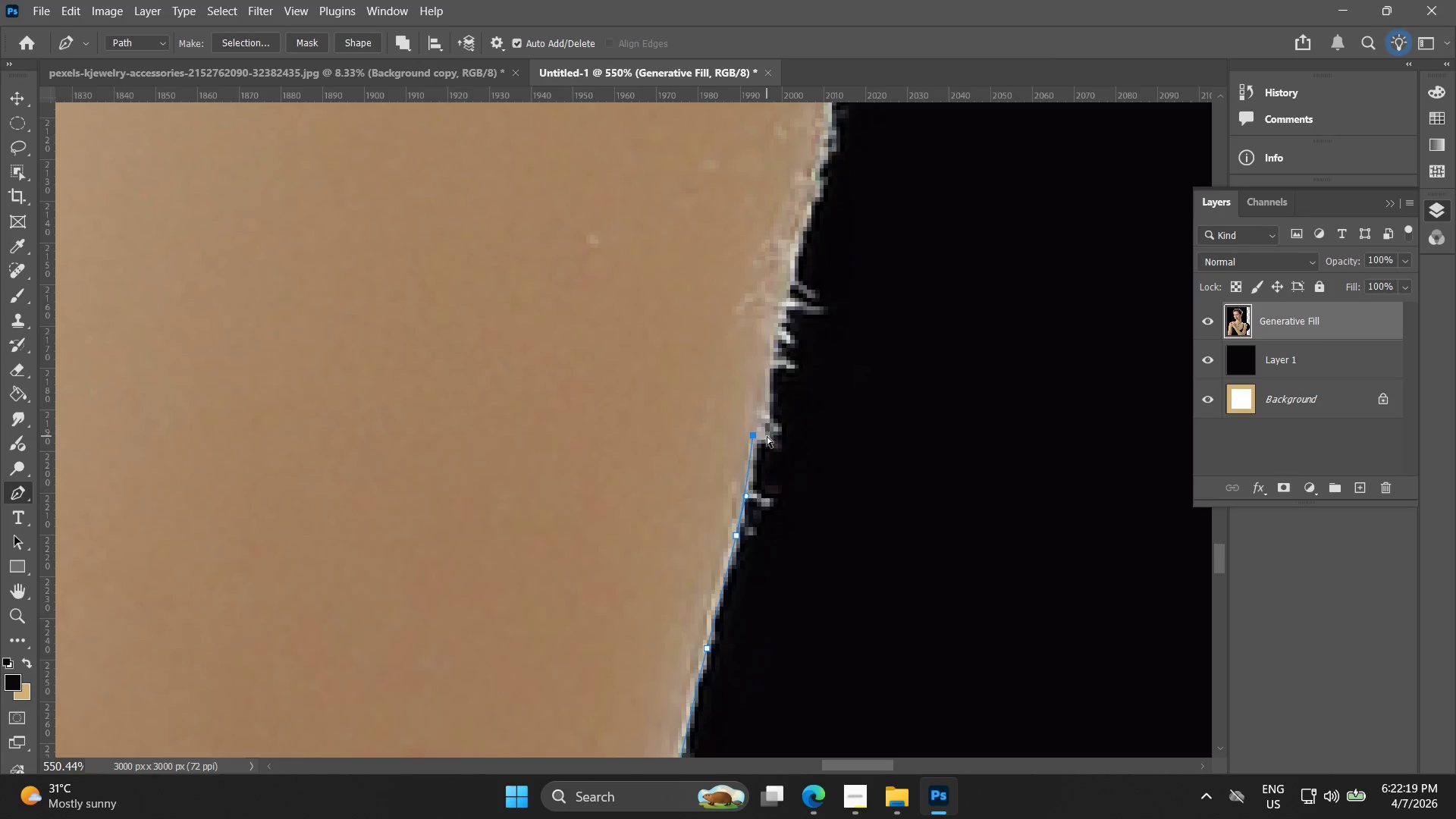 
key(Control+Z)
 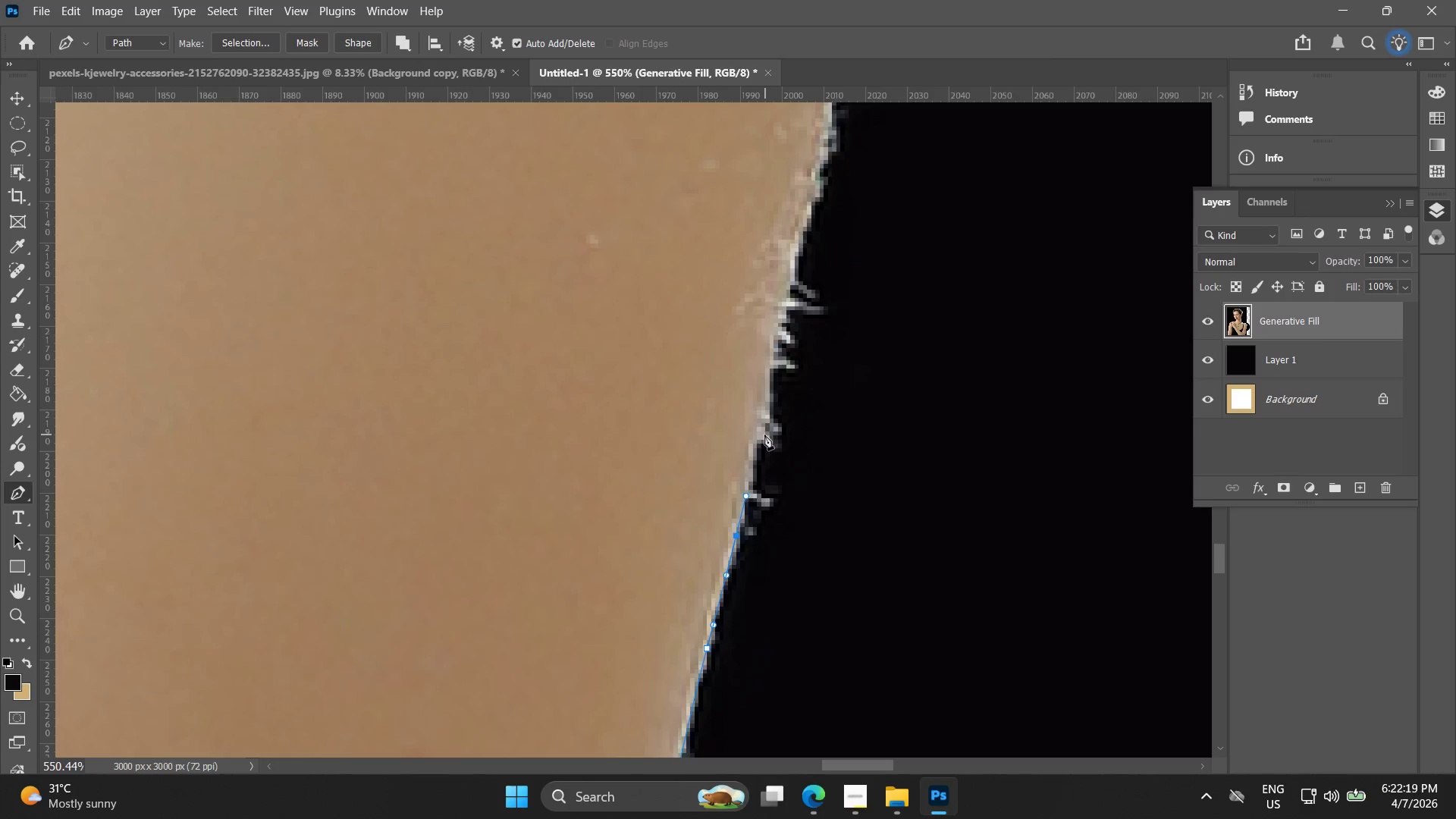 
left_click_drag(start_coordinate=[762, 435], to_coordinate=[764, 428])
 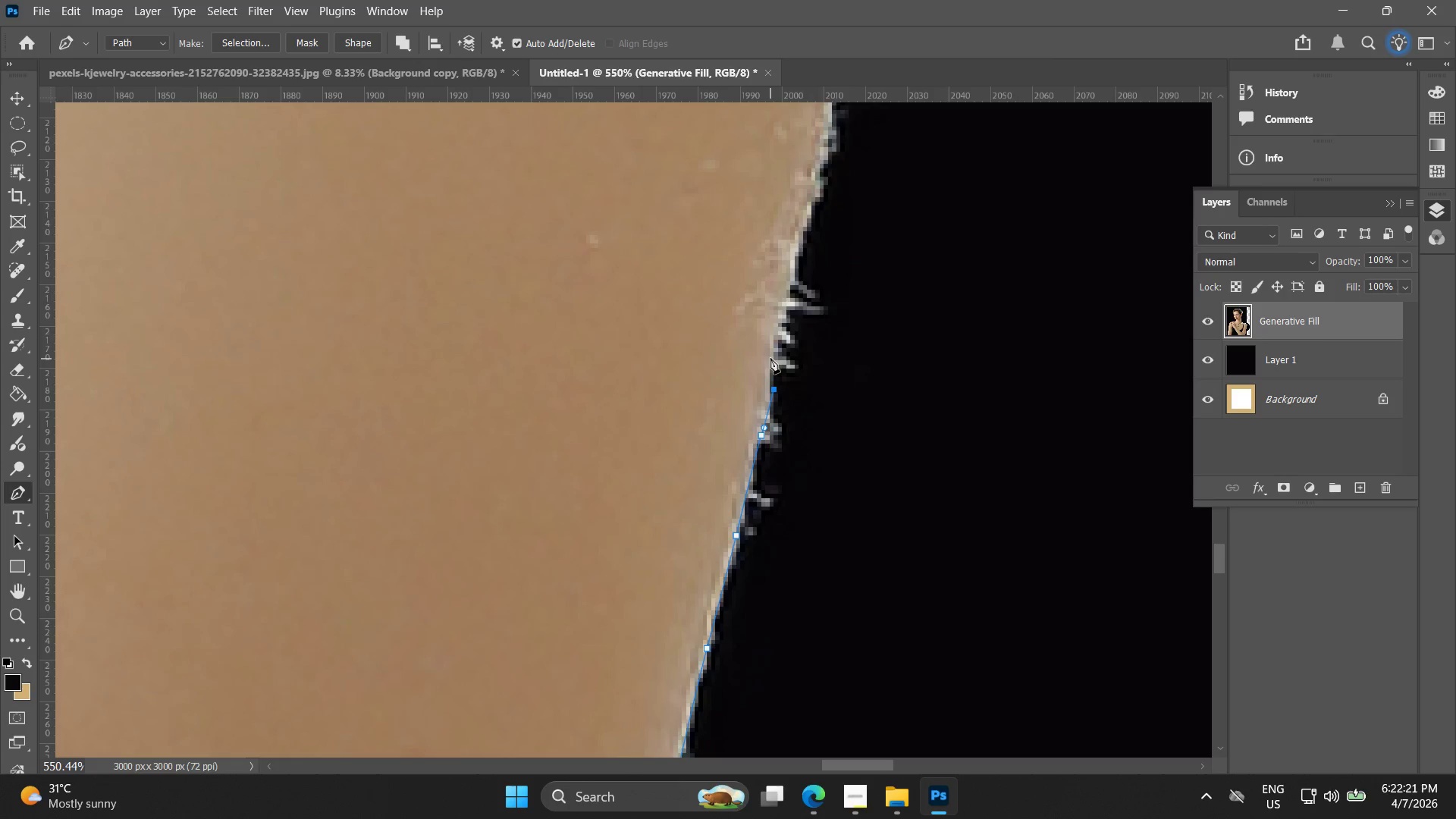 
key(Control+ControlLeft)
 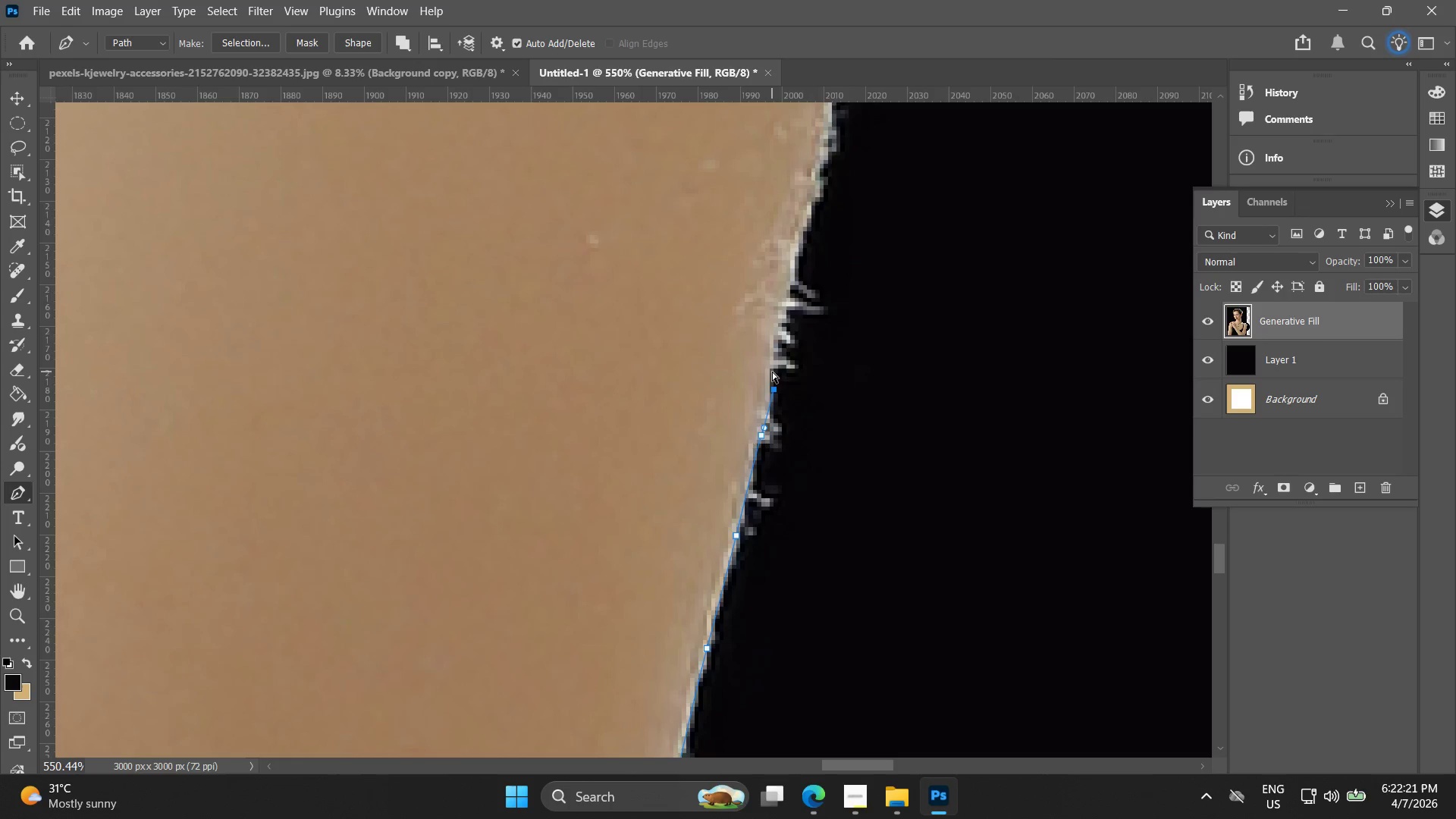 
key(Control+Z)
 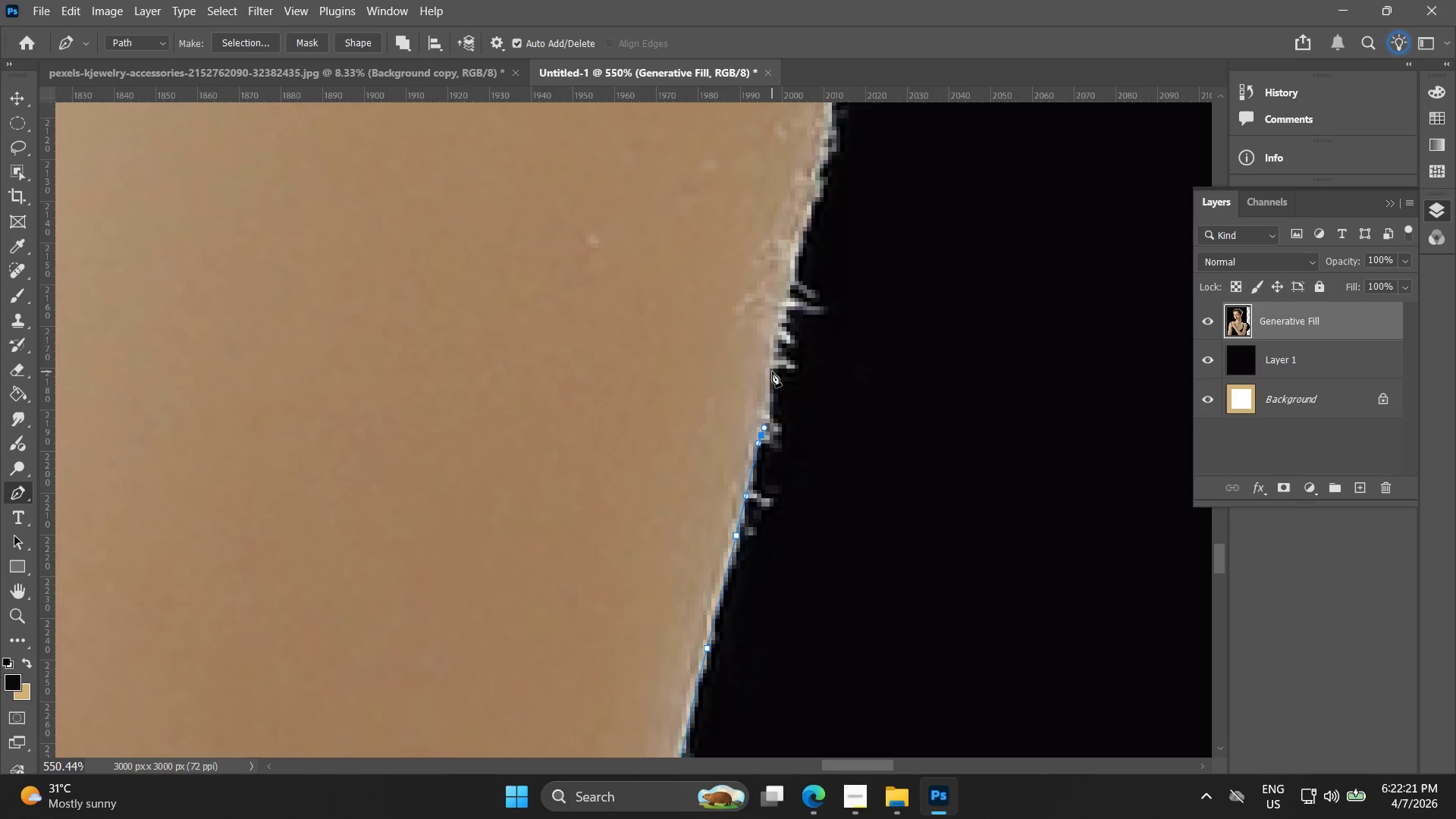 
left_click([772, 372])
 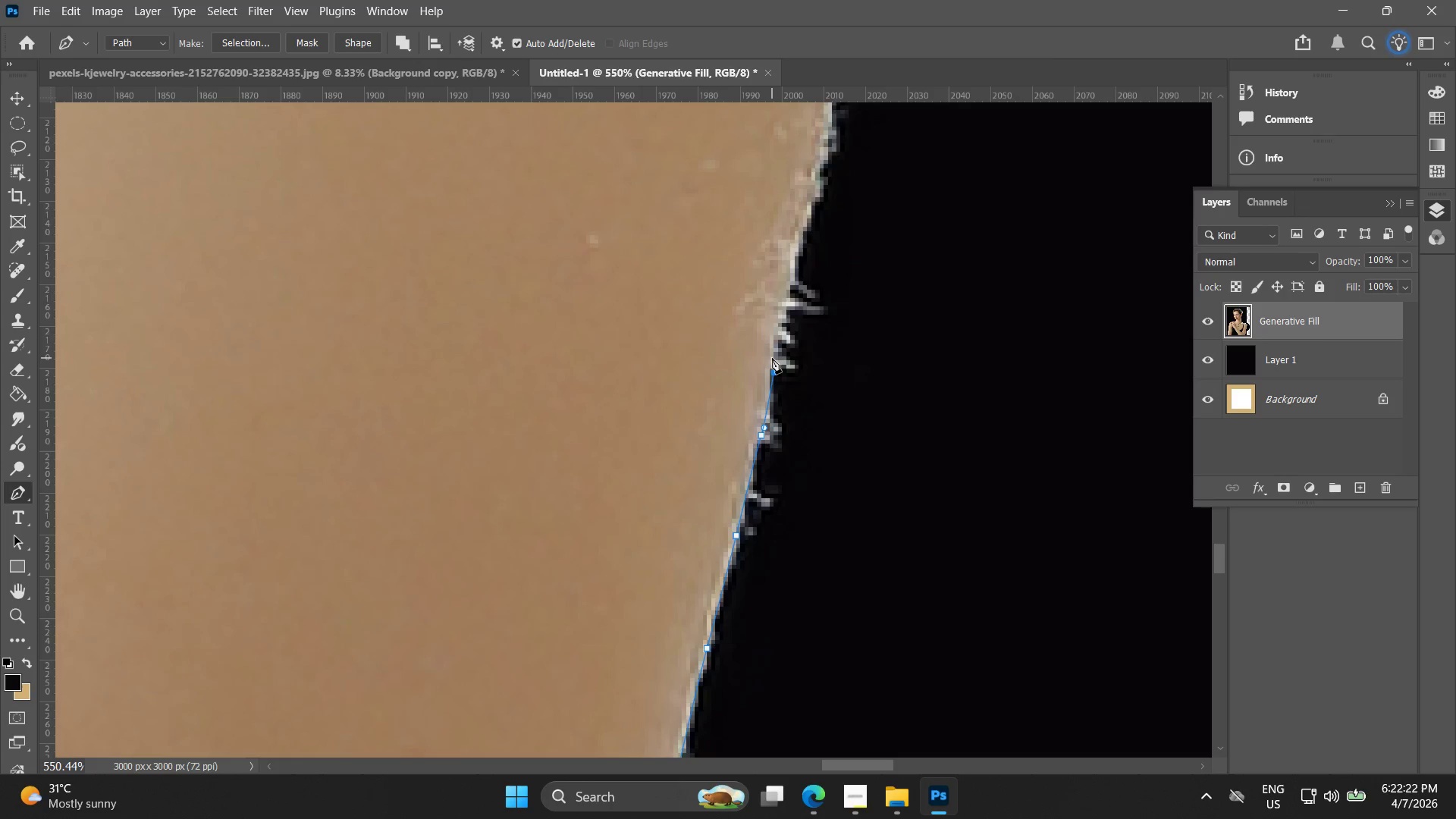 
key(Control+ControlLeft)
 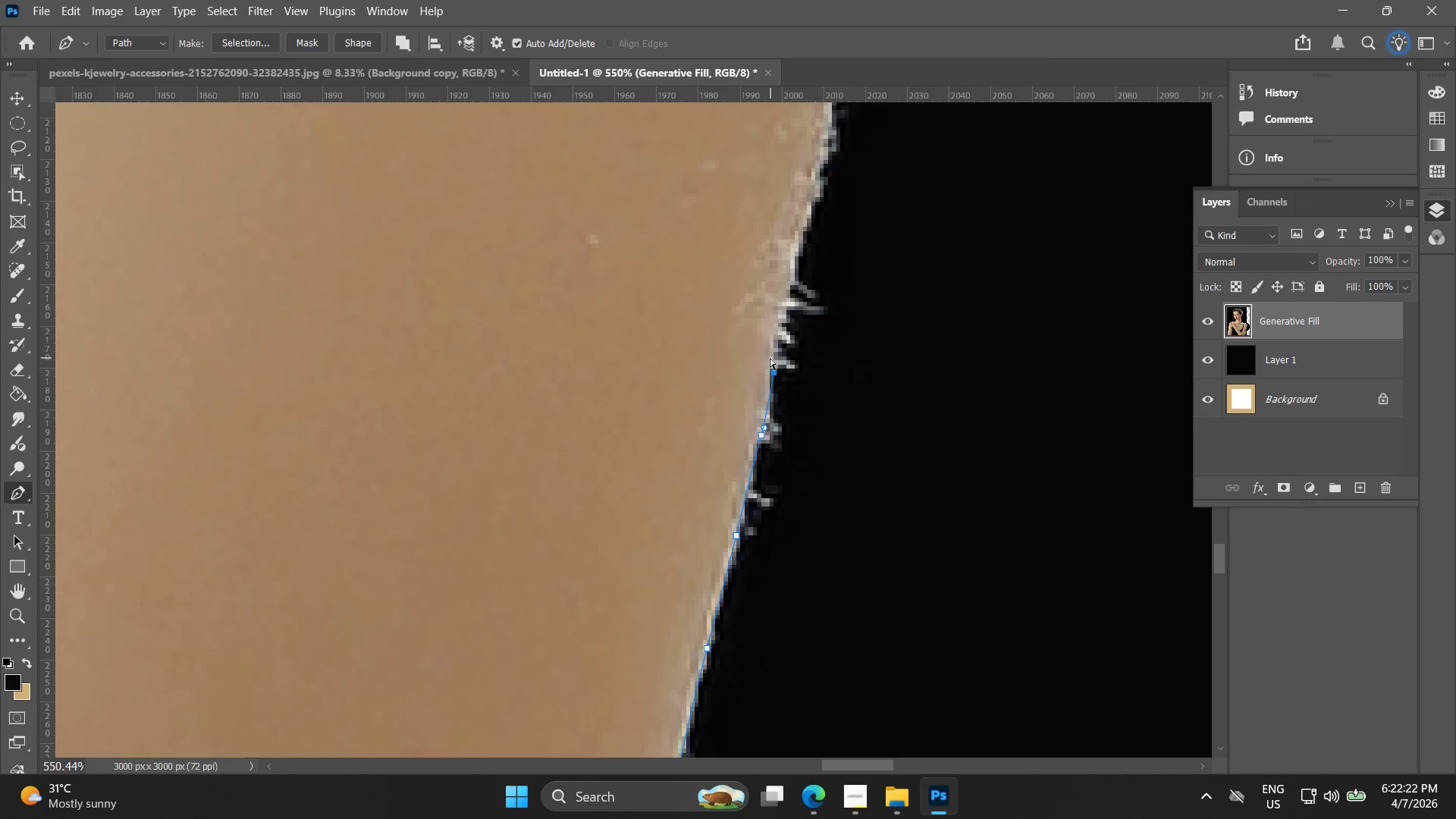 
key(Control+Z)
 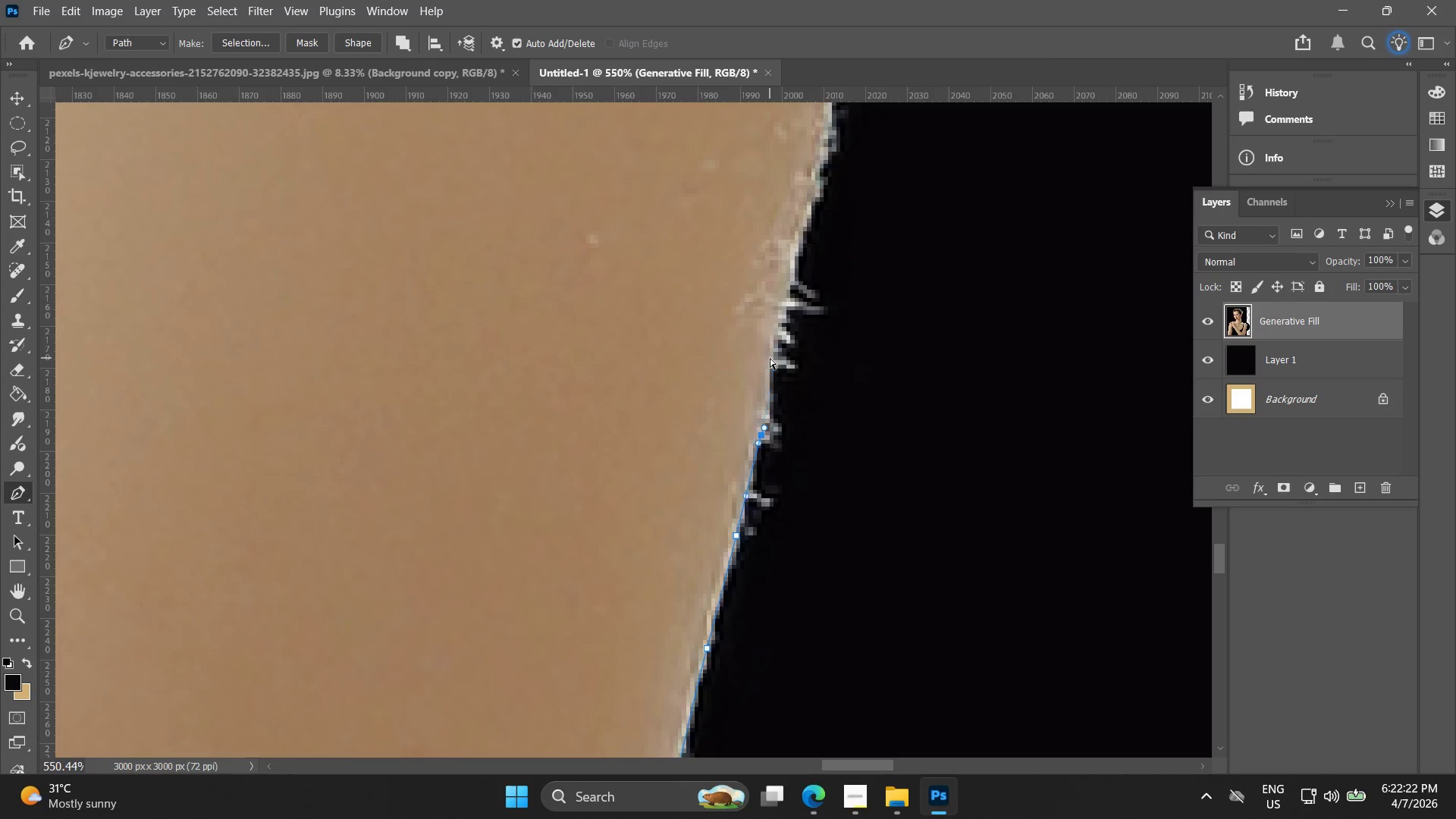 
left_click([770, 359])
 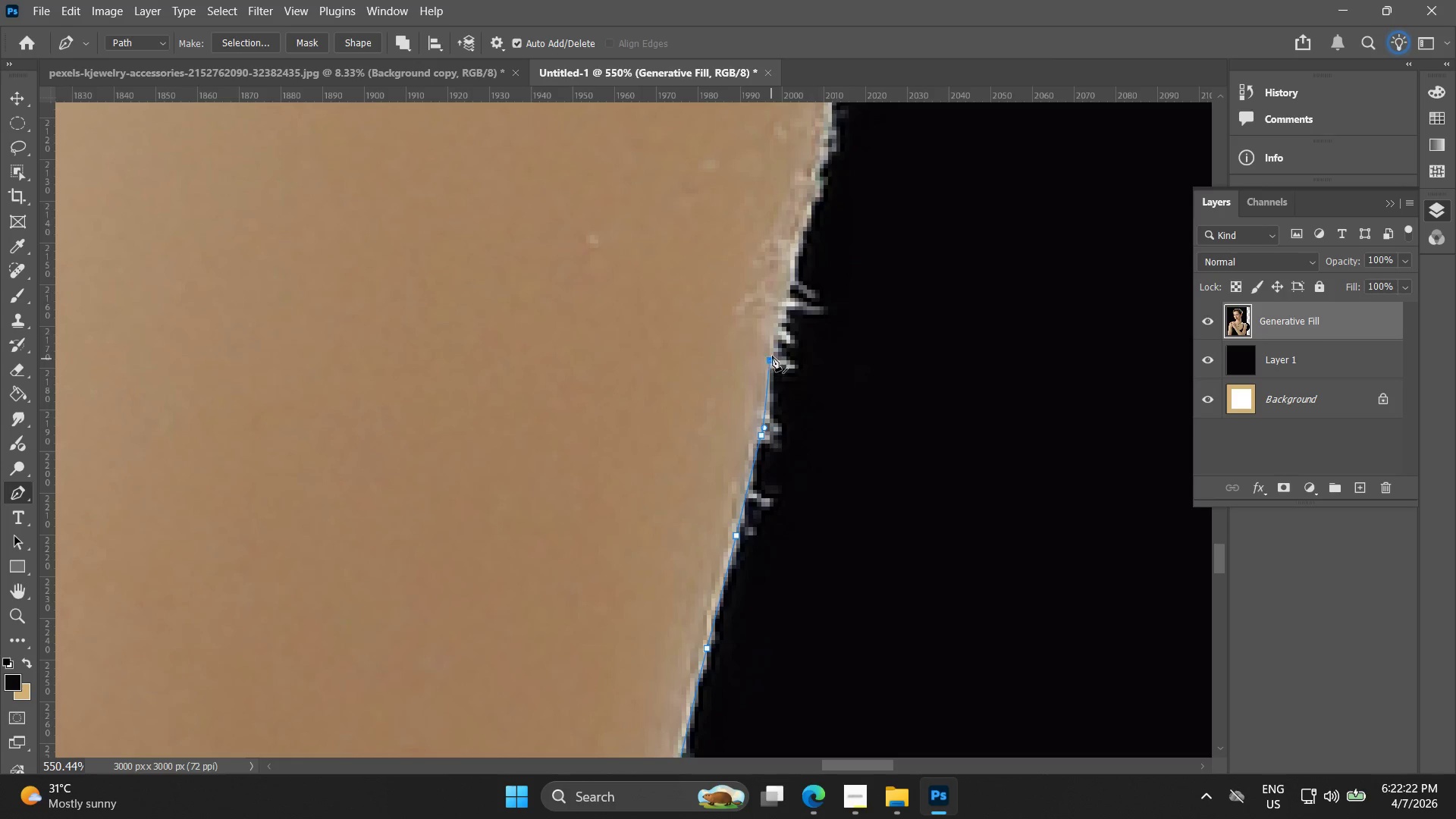 
hold_key(key=Space, duration=0.5)
 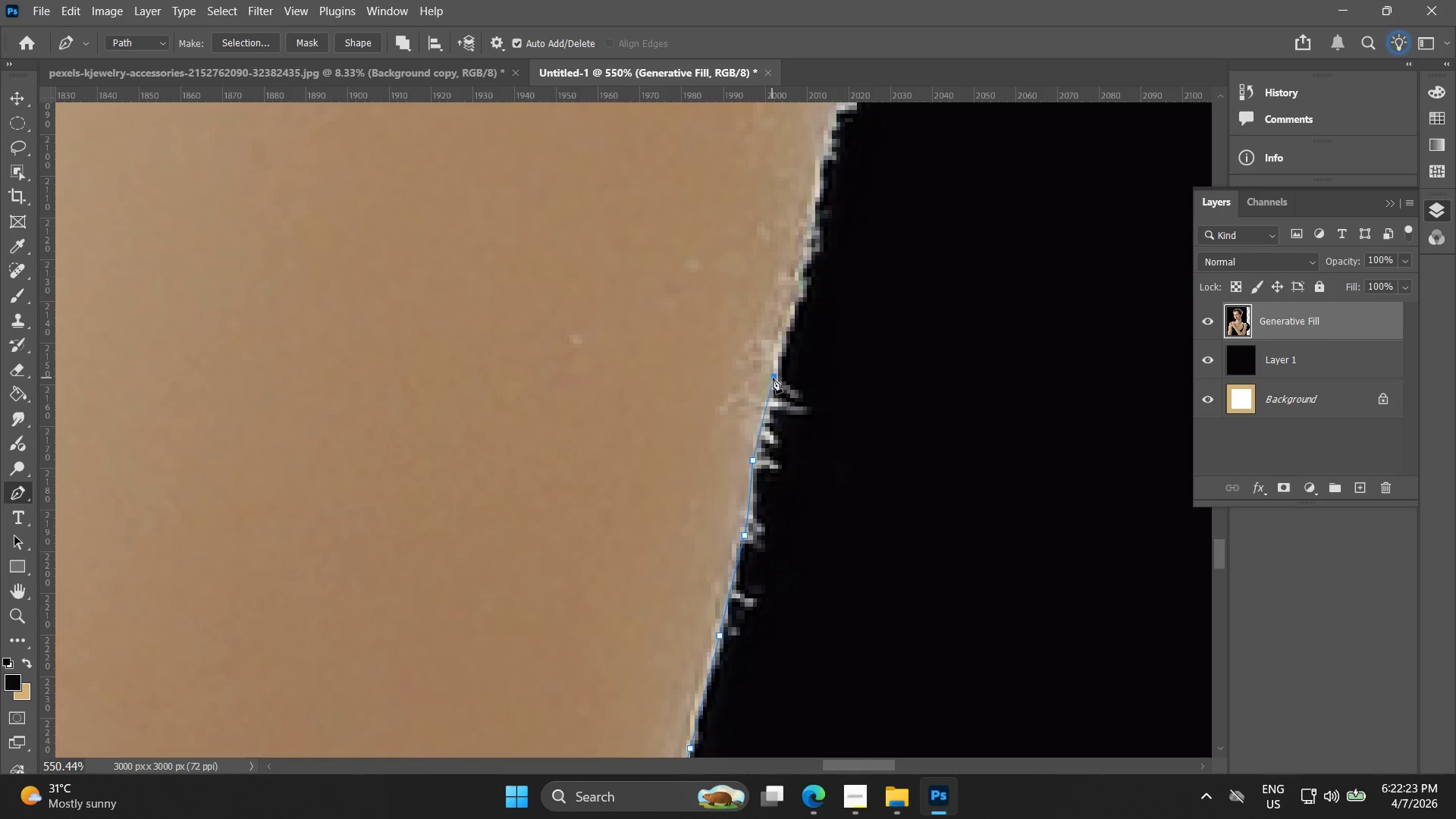 
left_click_drag(start_coordinate=[774, 339], to_coordinate=[757, 439])
 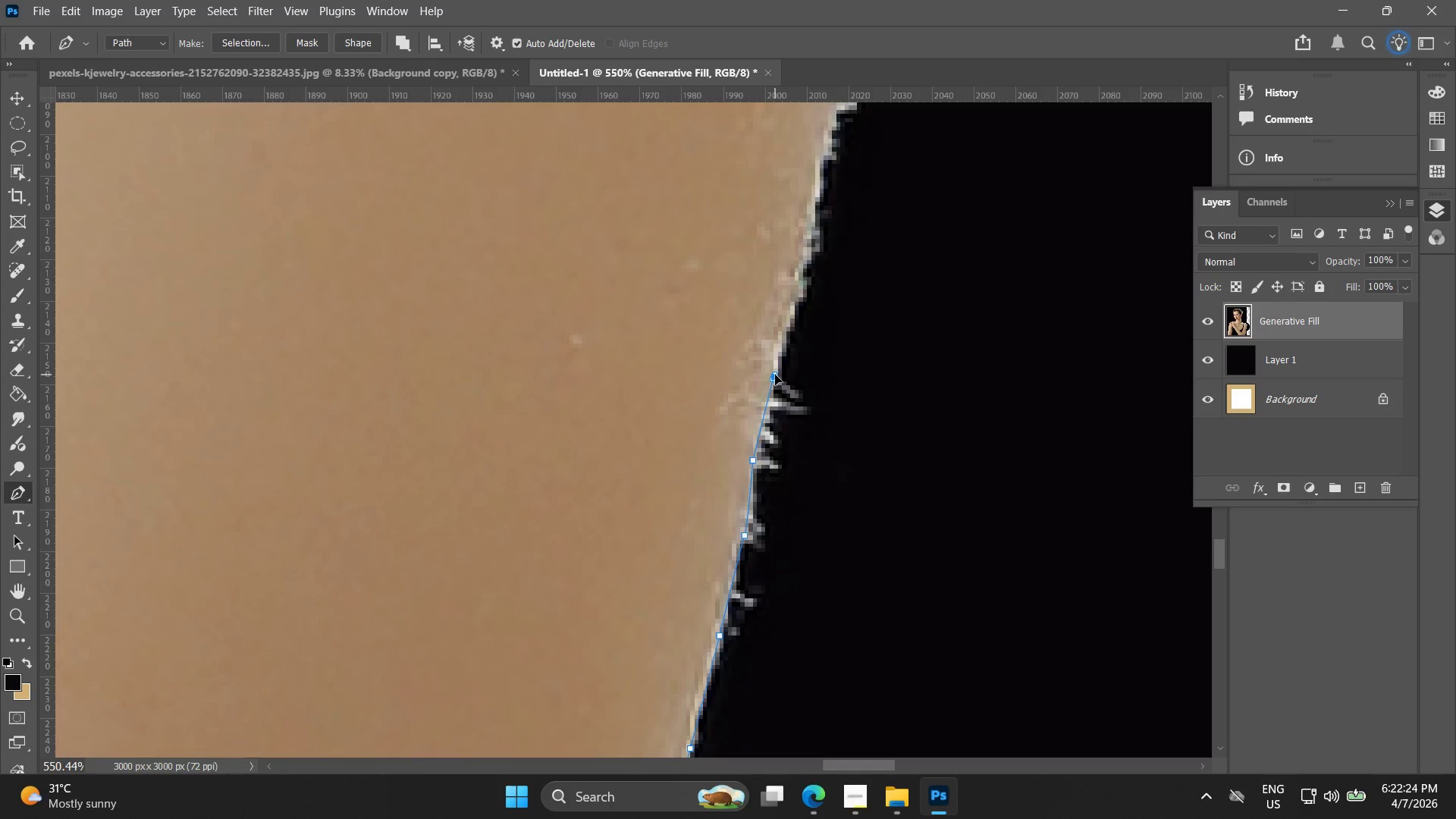 
key(Control+ControlLeft)
 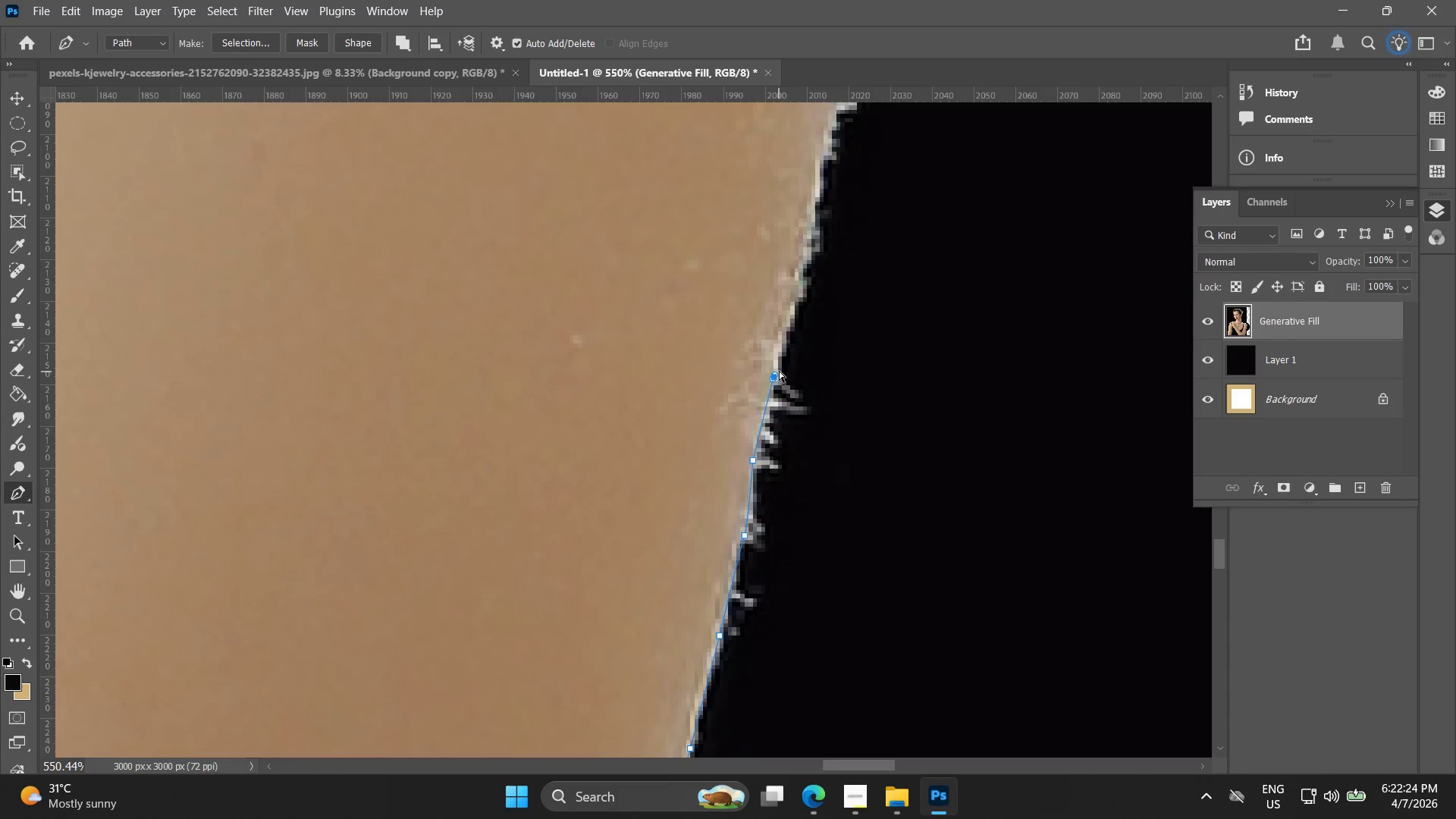 
key(Control+Z)
 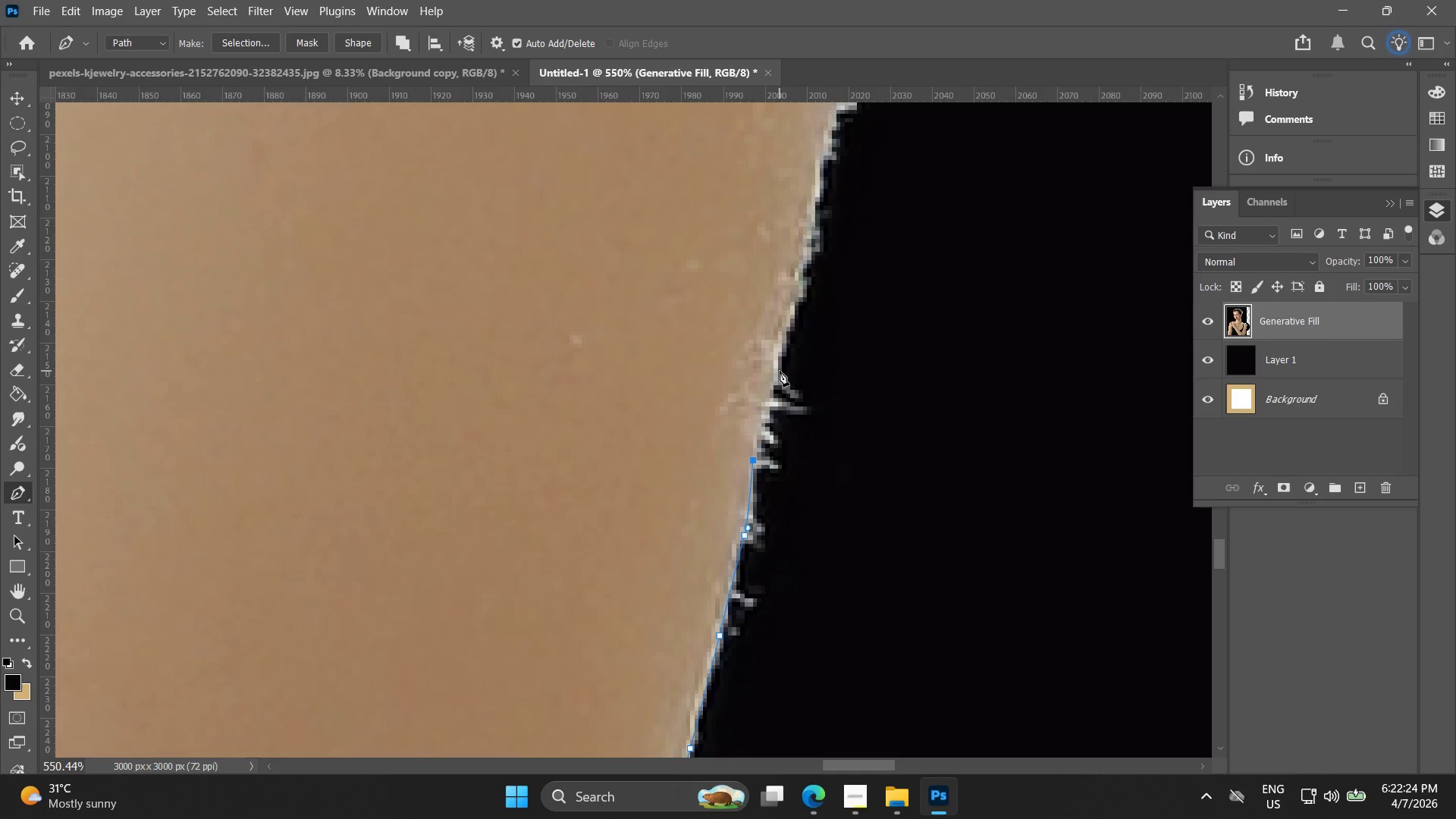 
left_click([780, 371])
 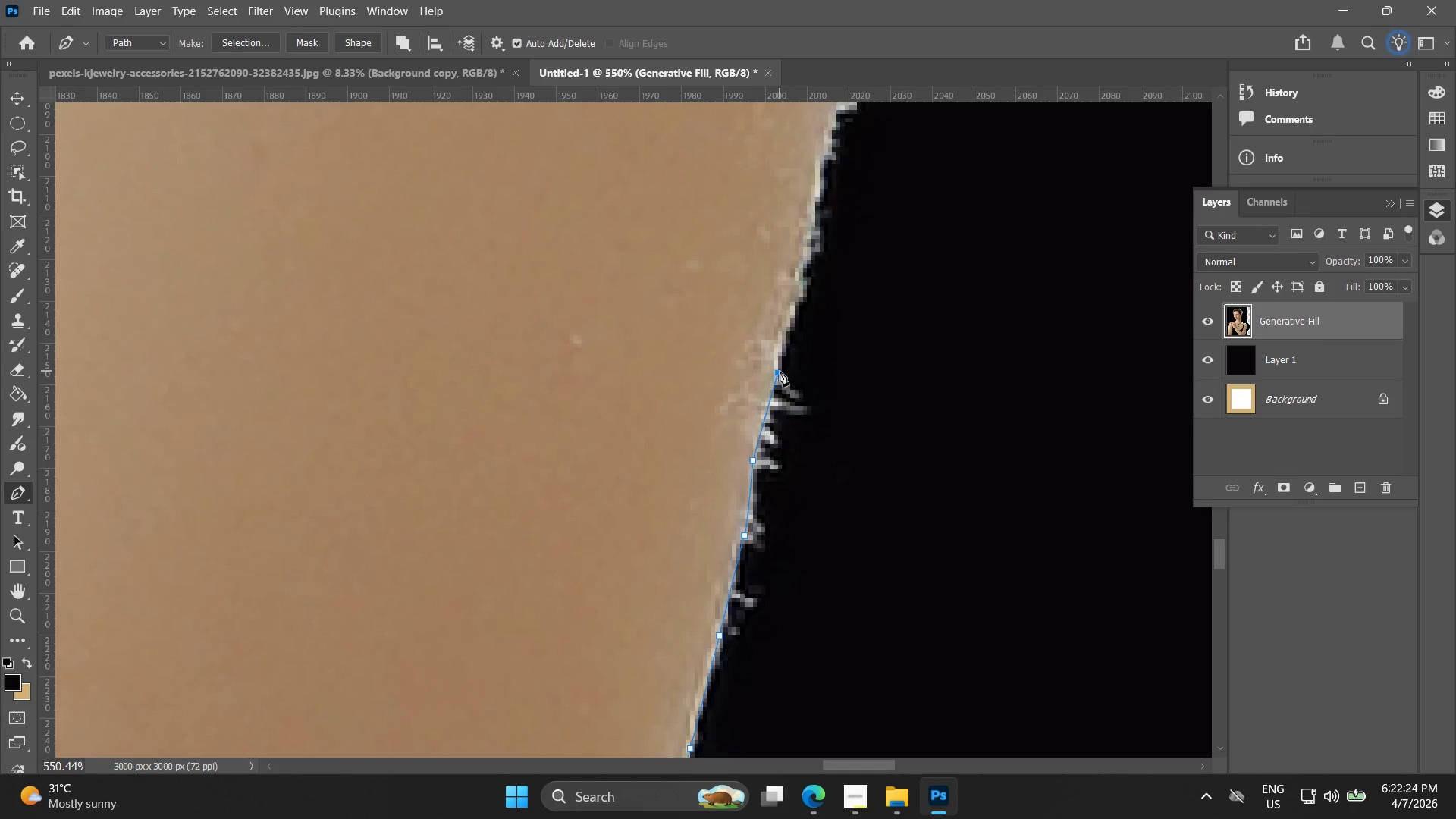 
key(Control+ControlLeft)
 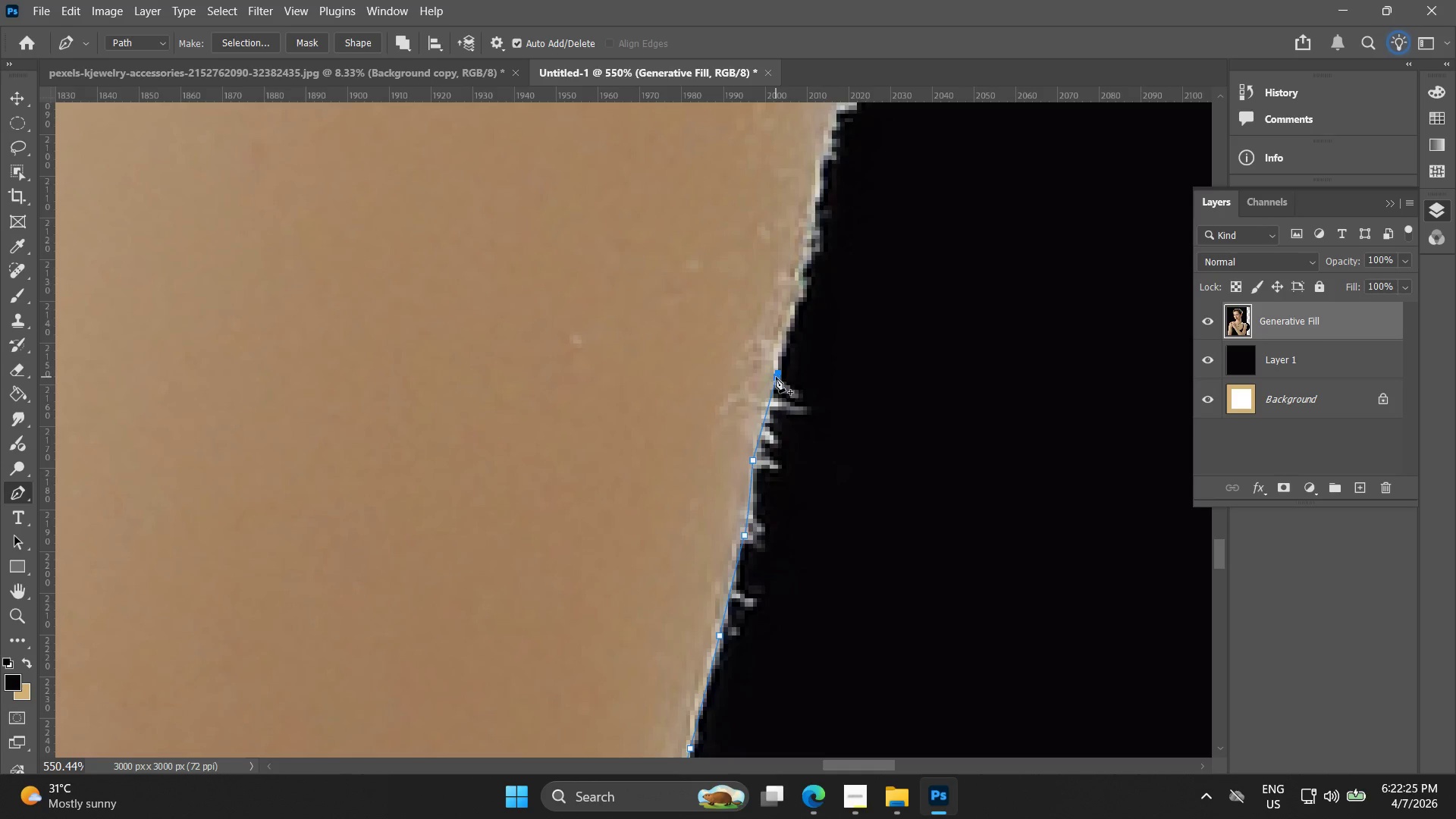 
key(Control+Z)
 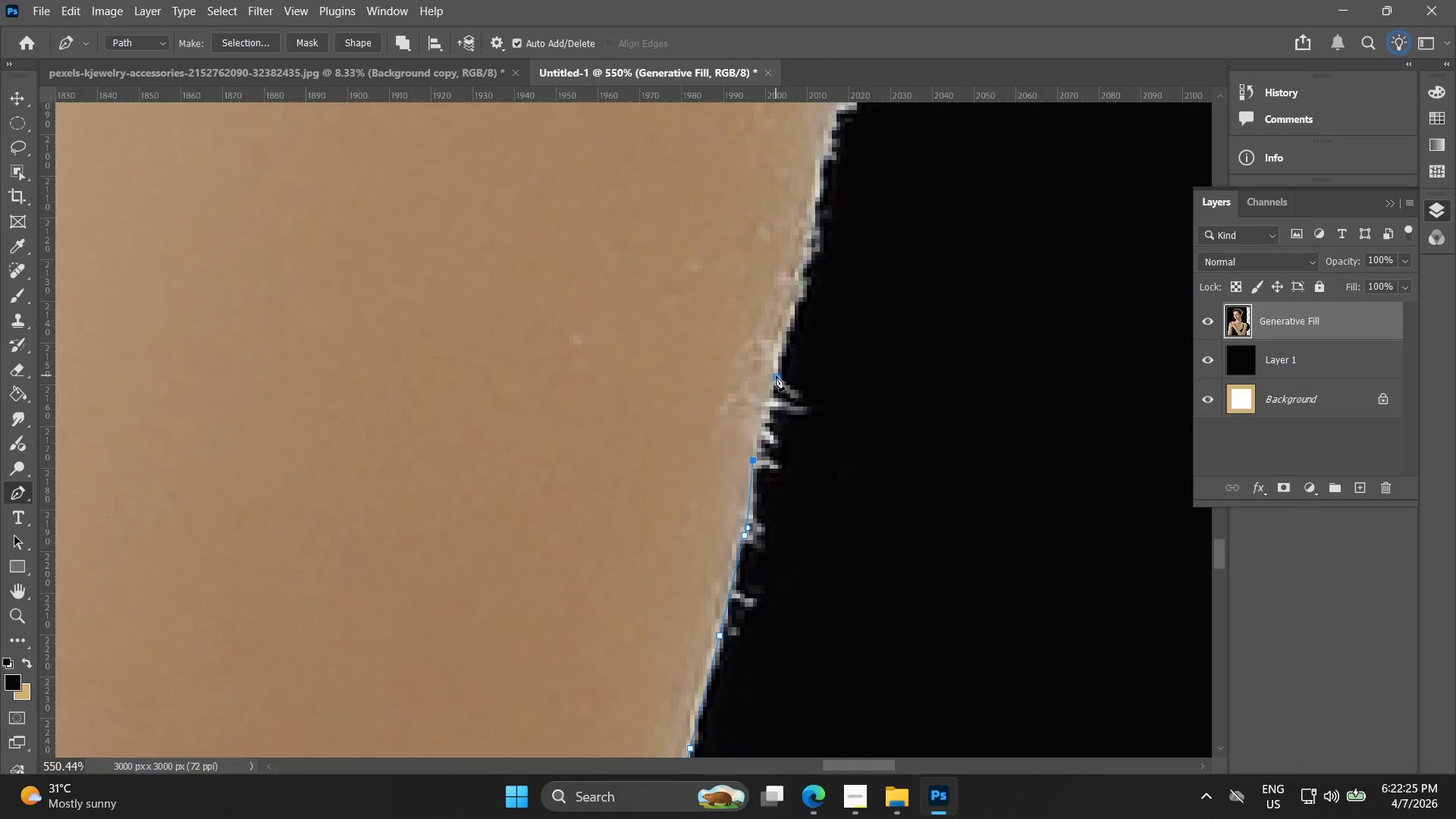 
left_click([776, 375])
 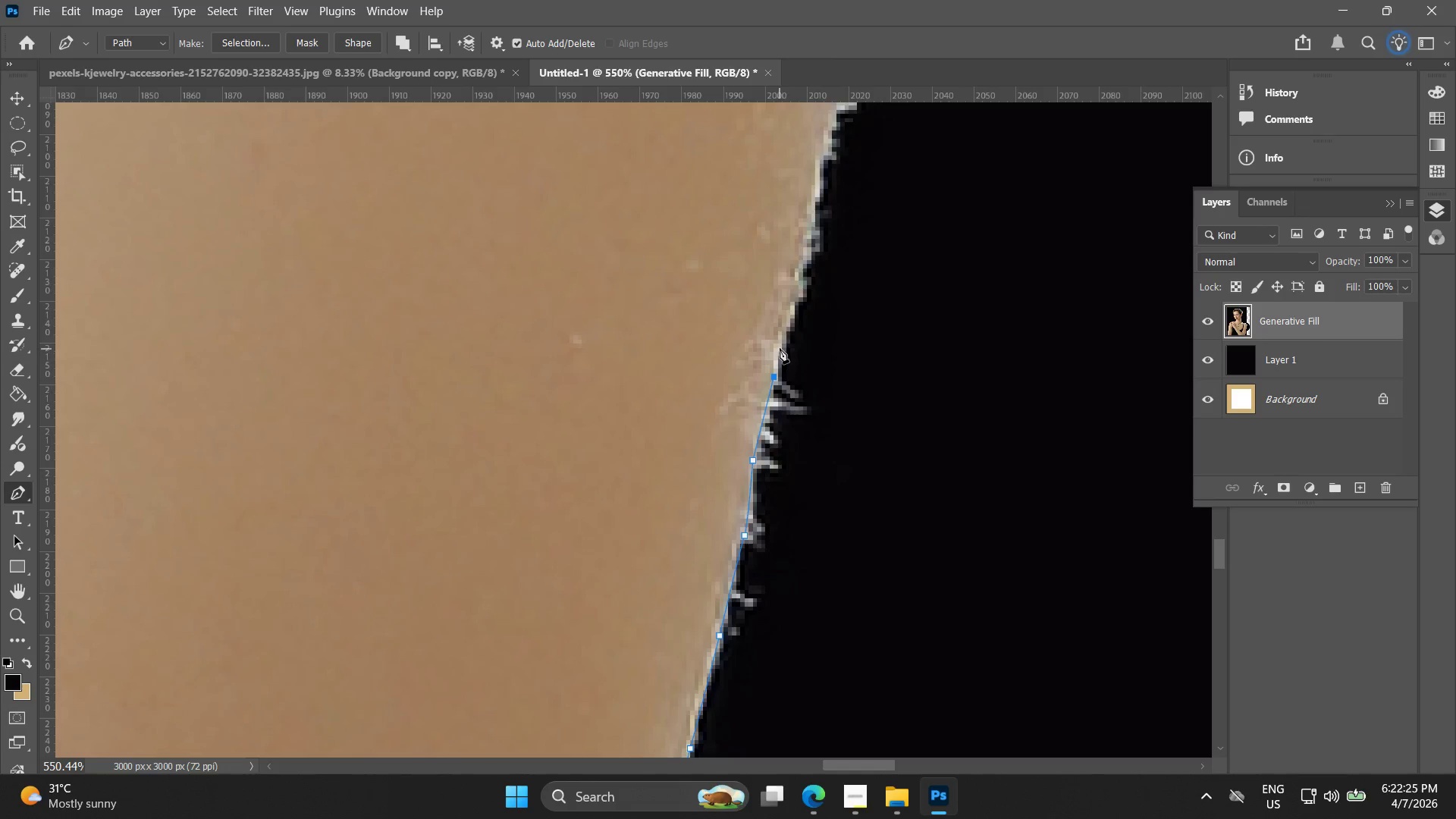 
left_click([780, 348])
 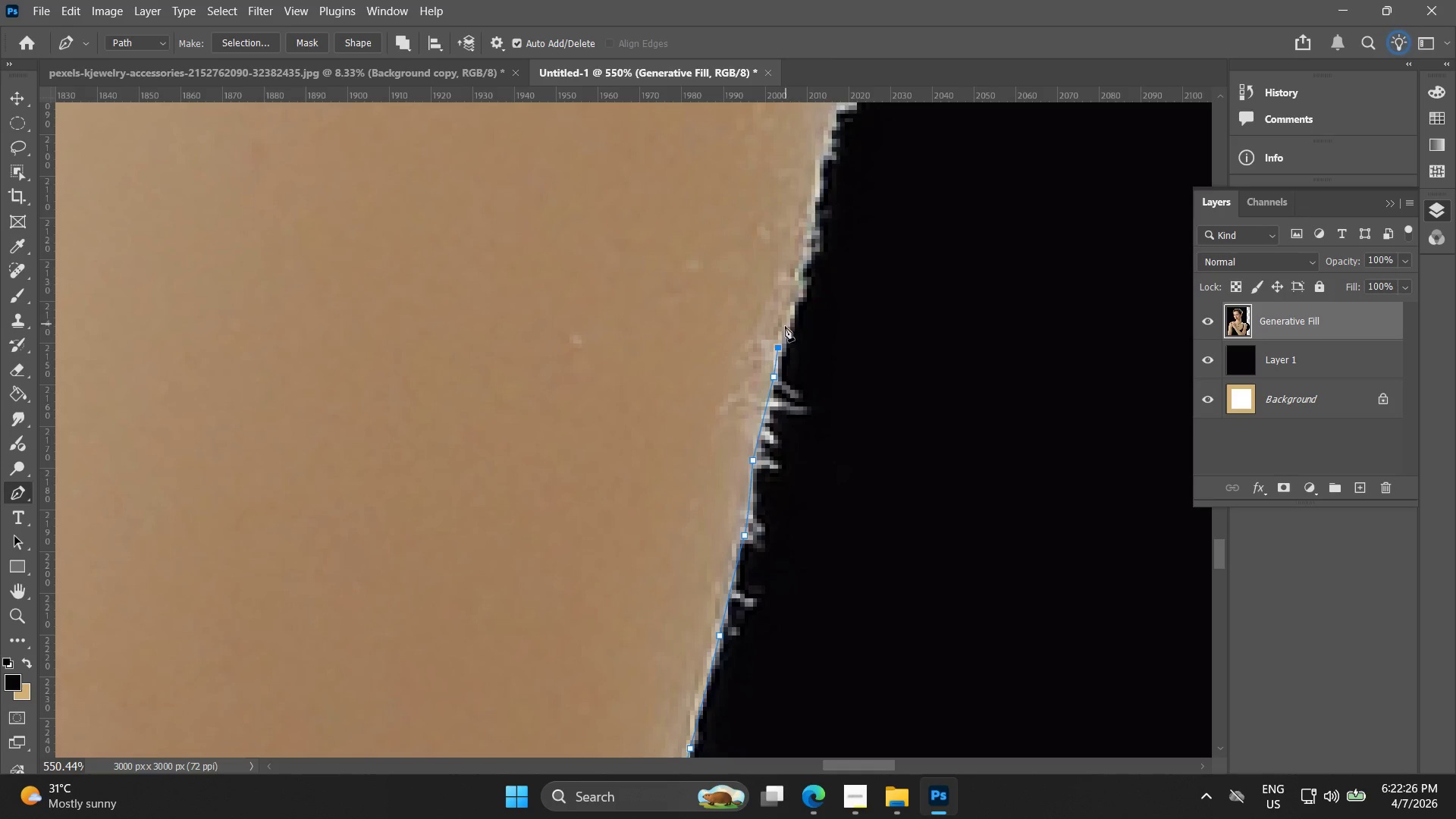 
key(Control+ControlLeft)
 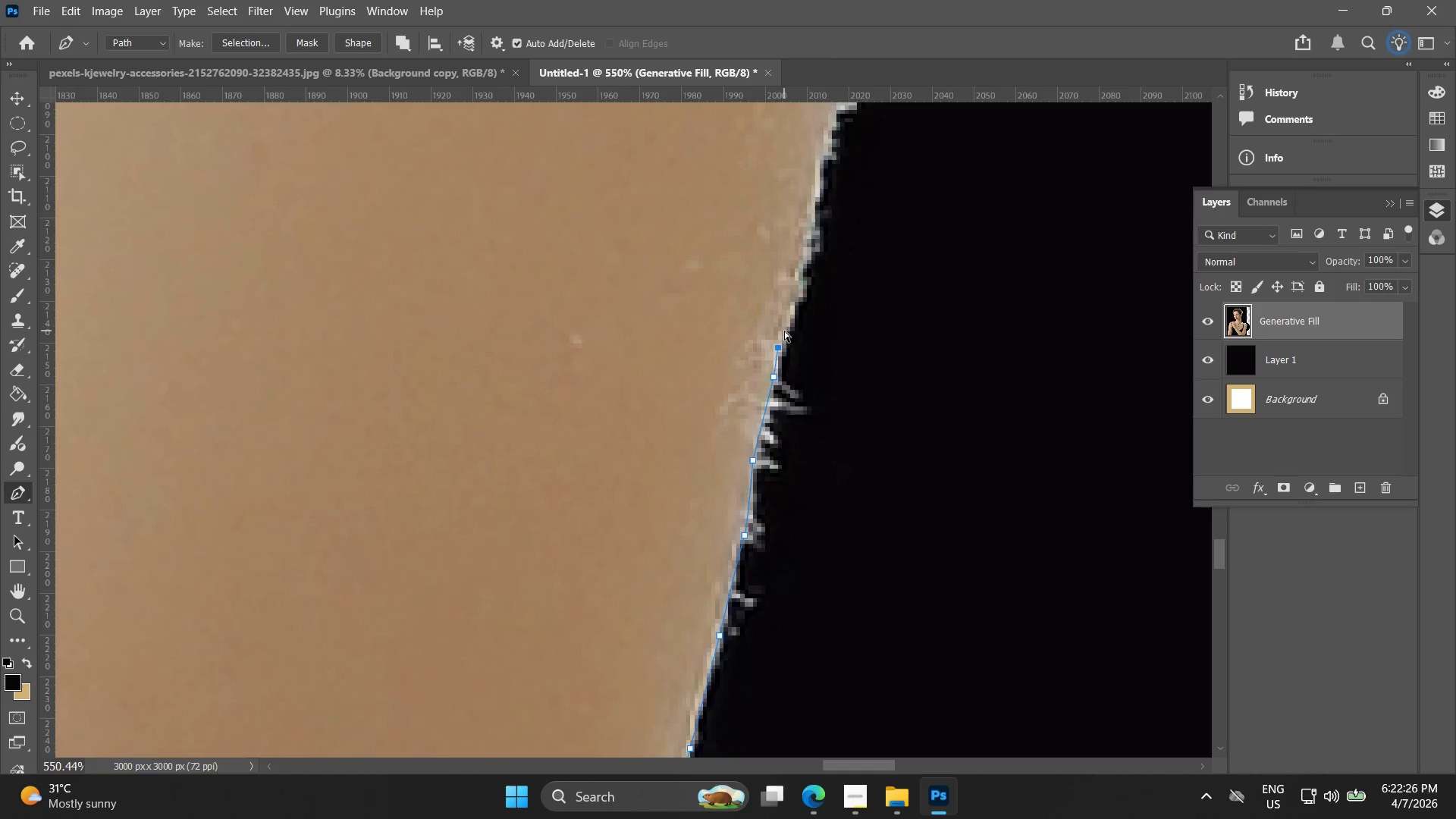 
key(Control+Z)
 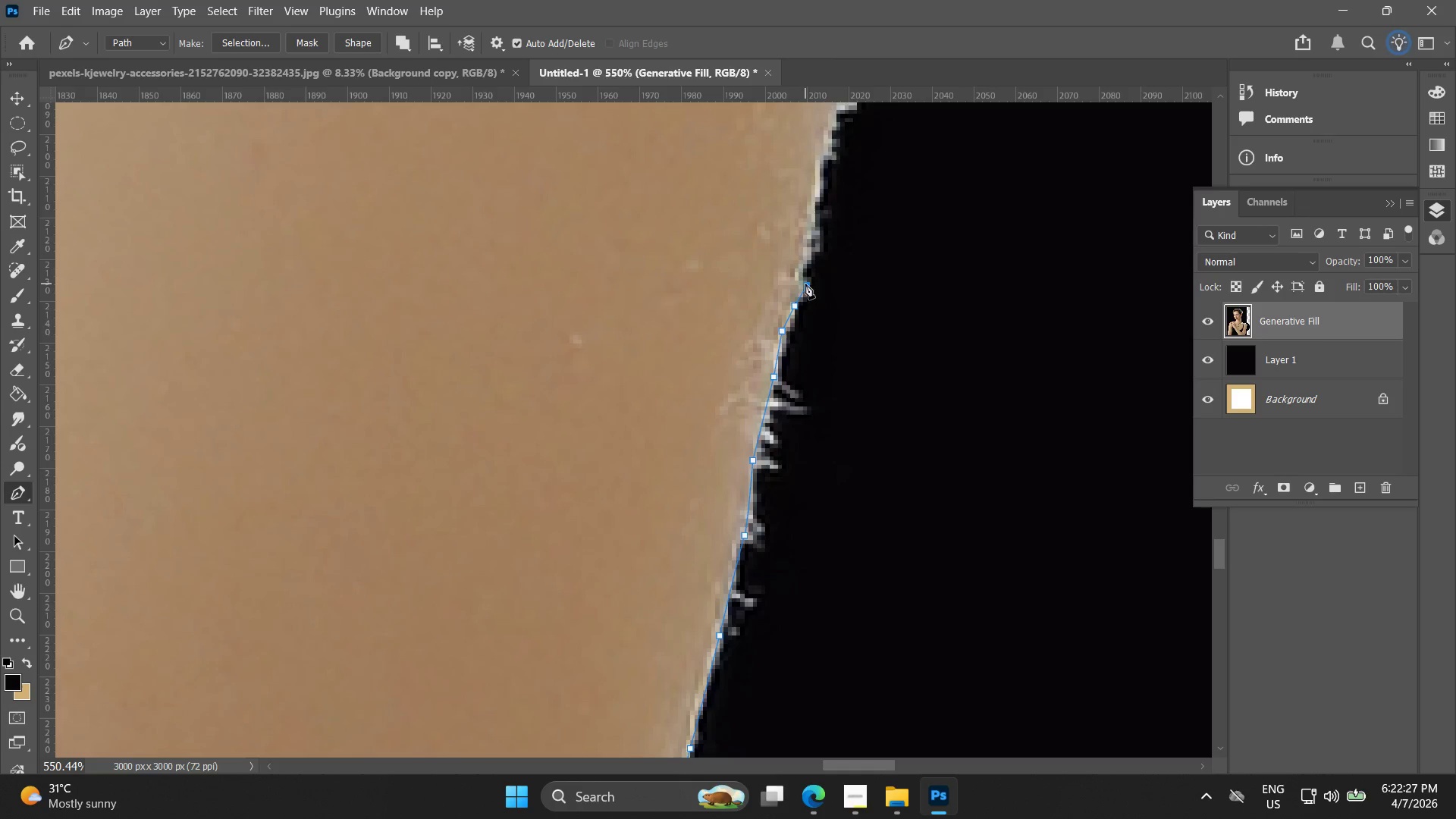 
double_click([800, 275])
 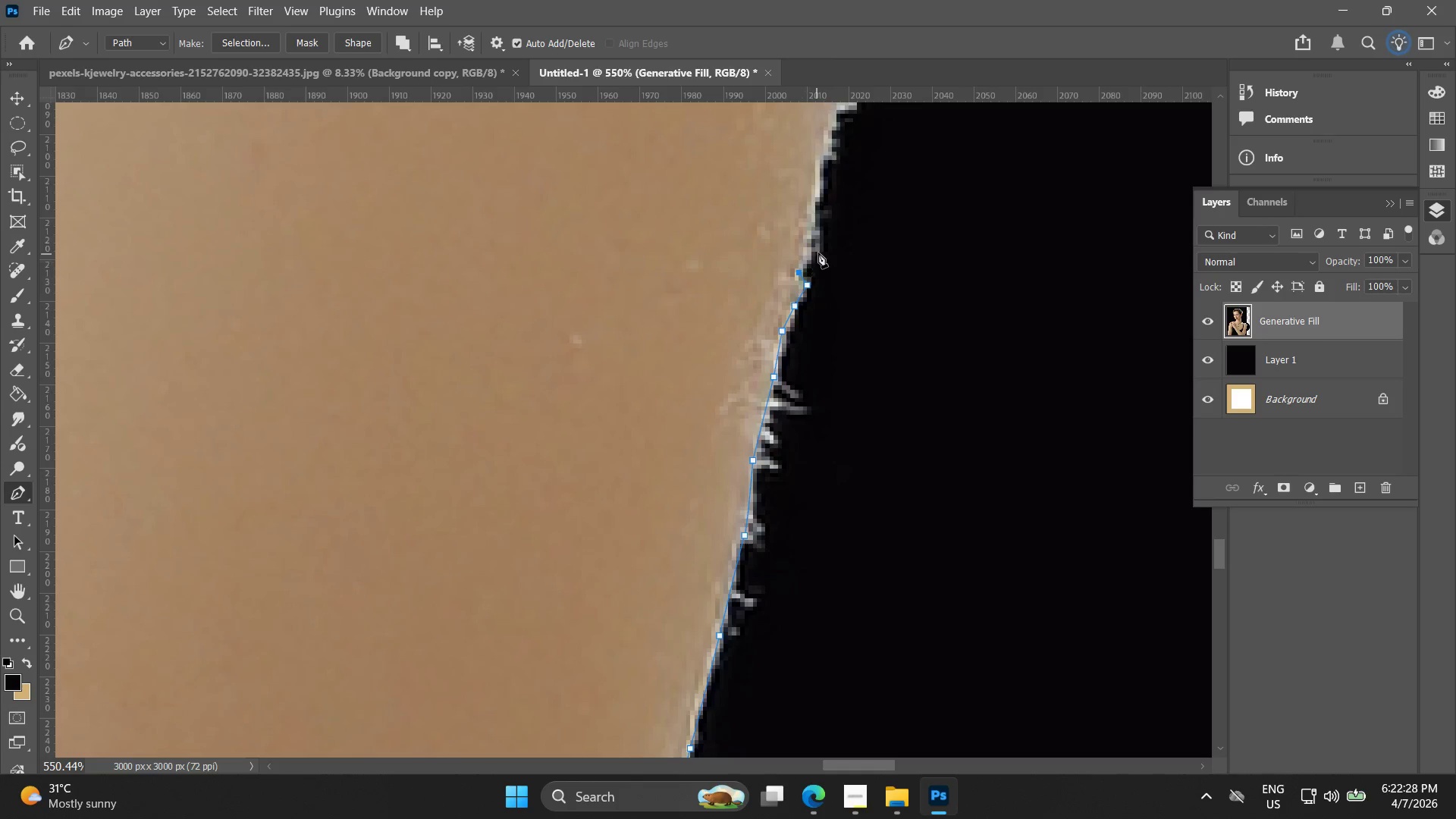 
hold_key(key=Space, duration=0.53)
 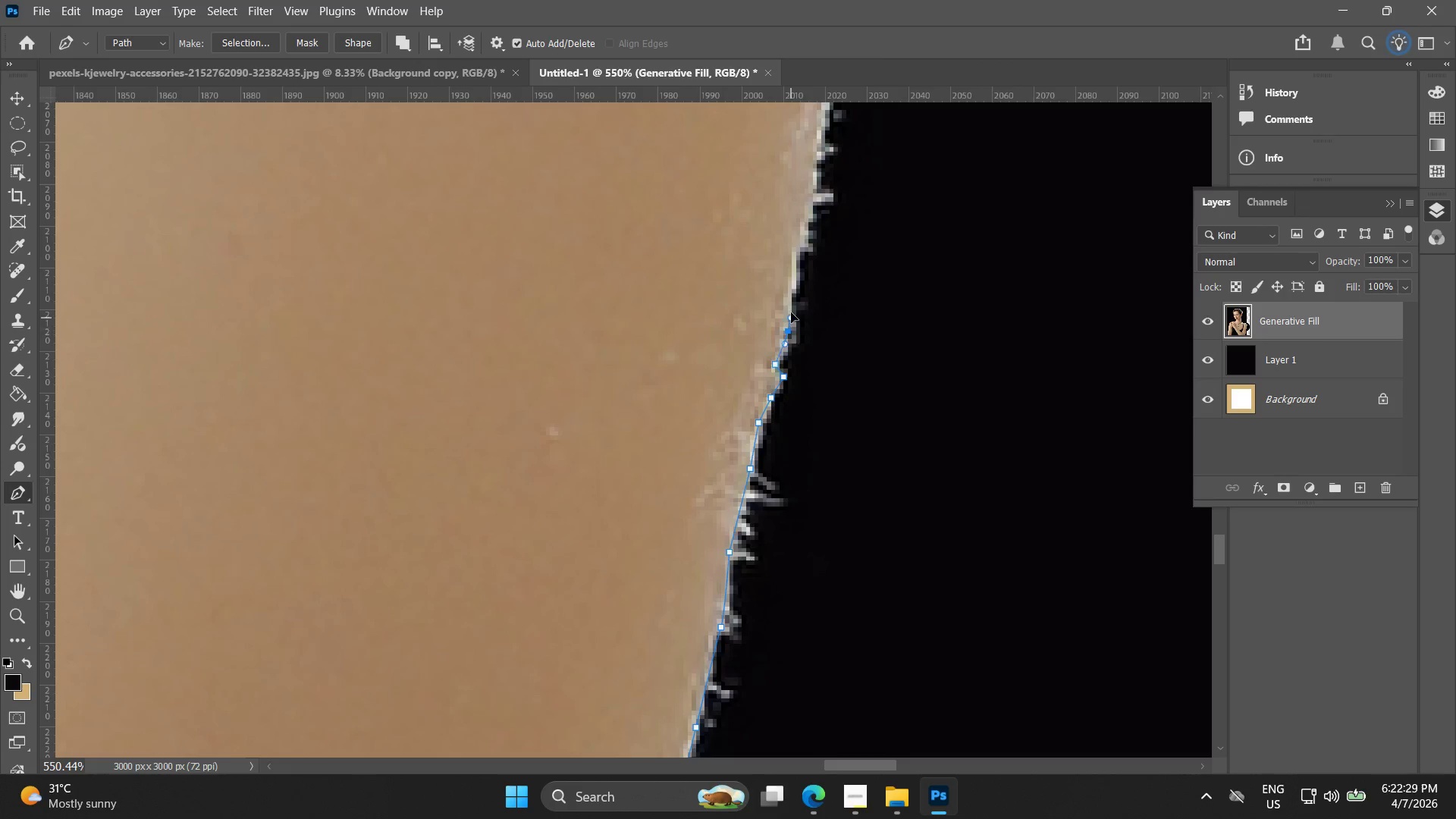 
left_click_drag(start_coordinate=[803, 258], to_coordinate=[780, 350])
 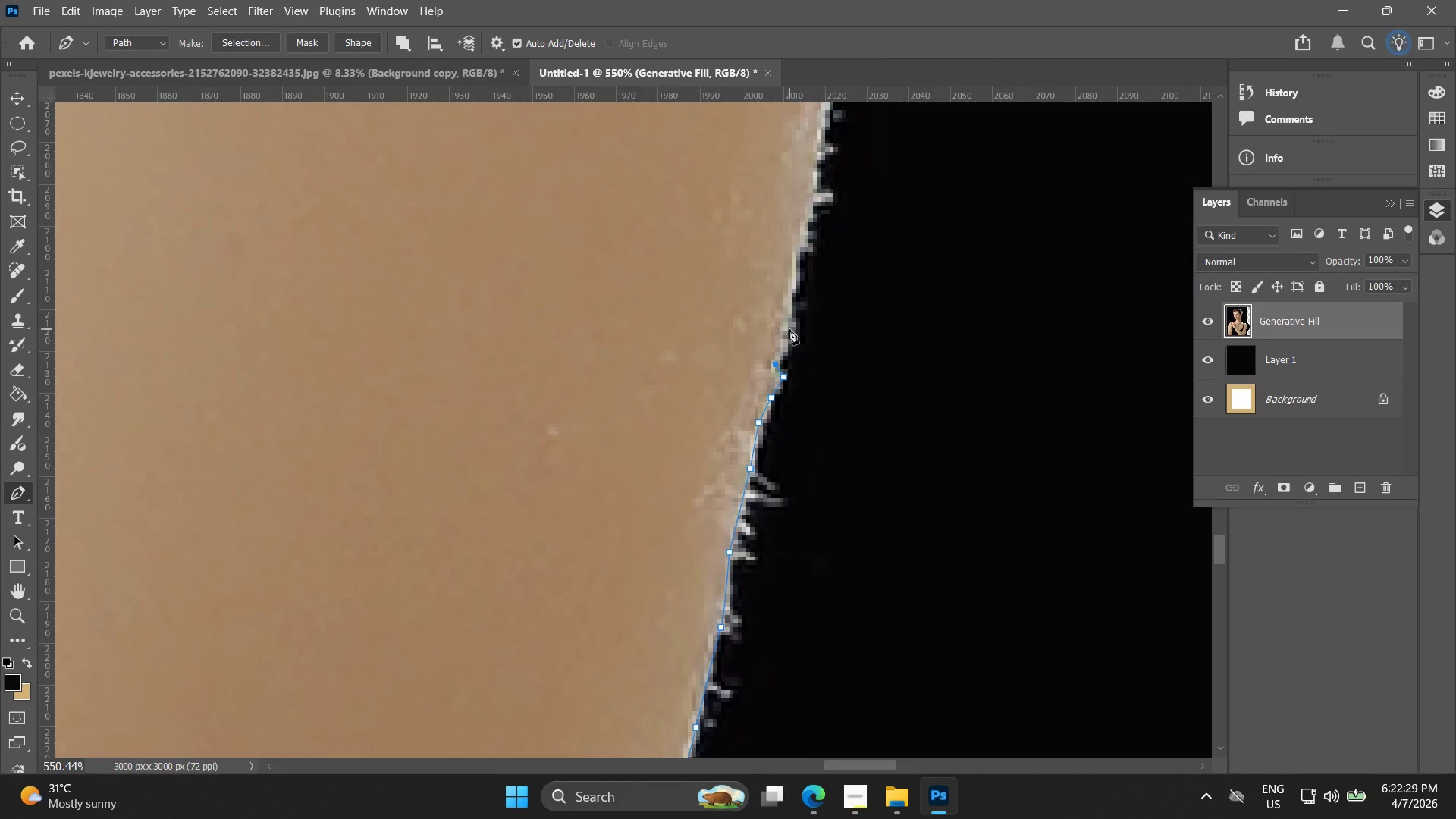 
left_click_drag(start_coordinate=[789, 329], to_coordinate=[791, 311])
 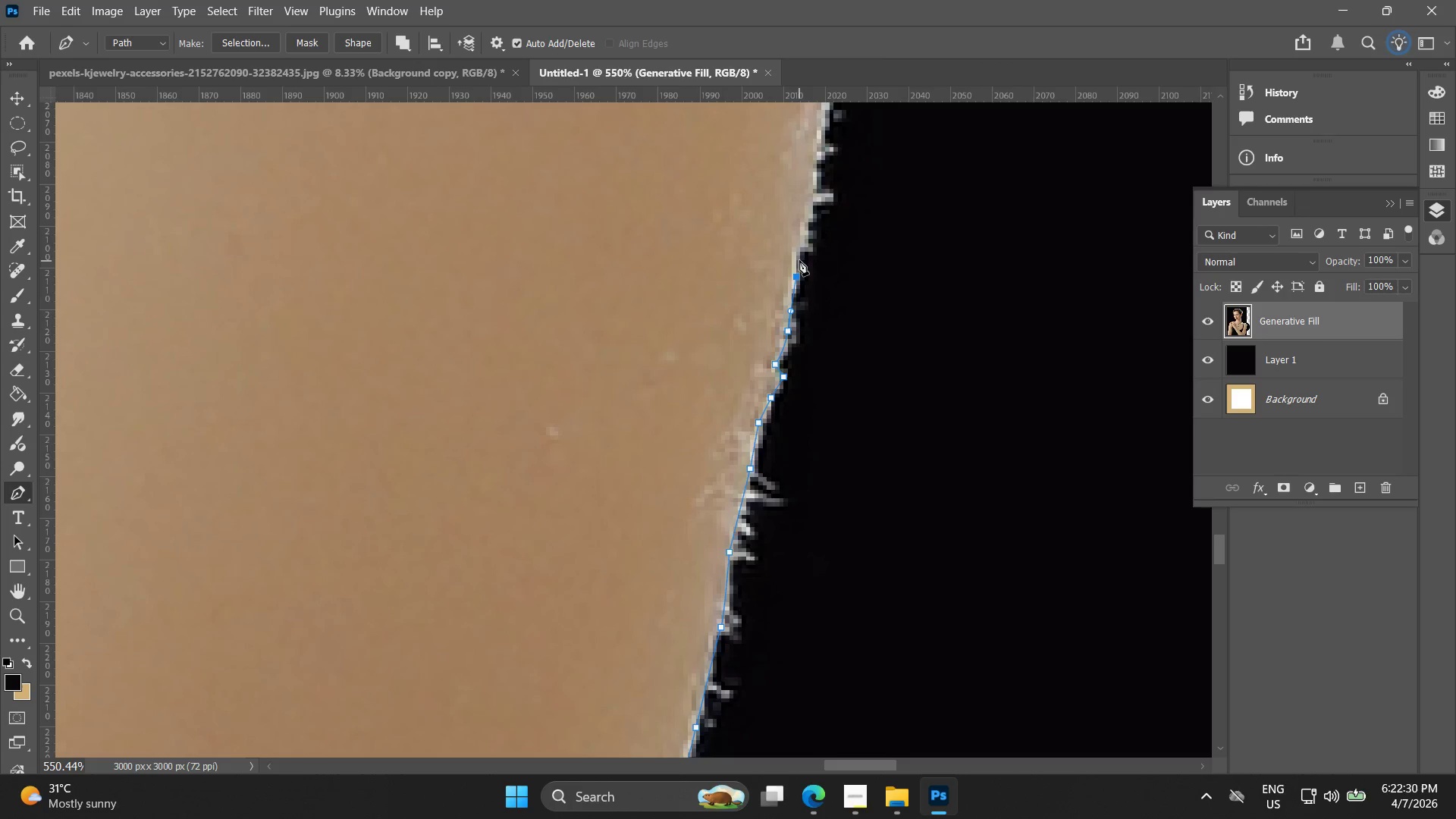 
left_click([799, 253])
 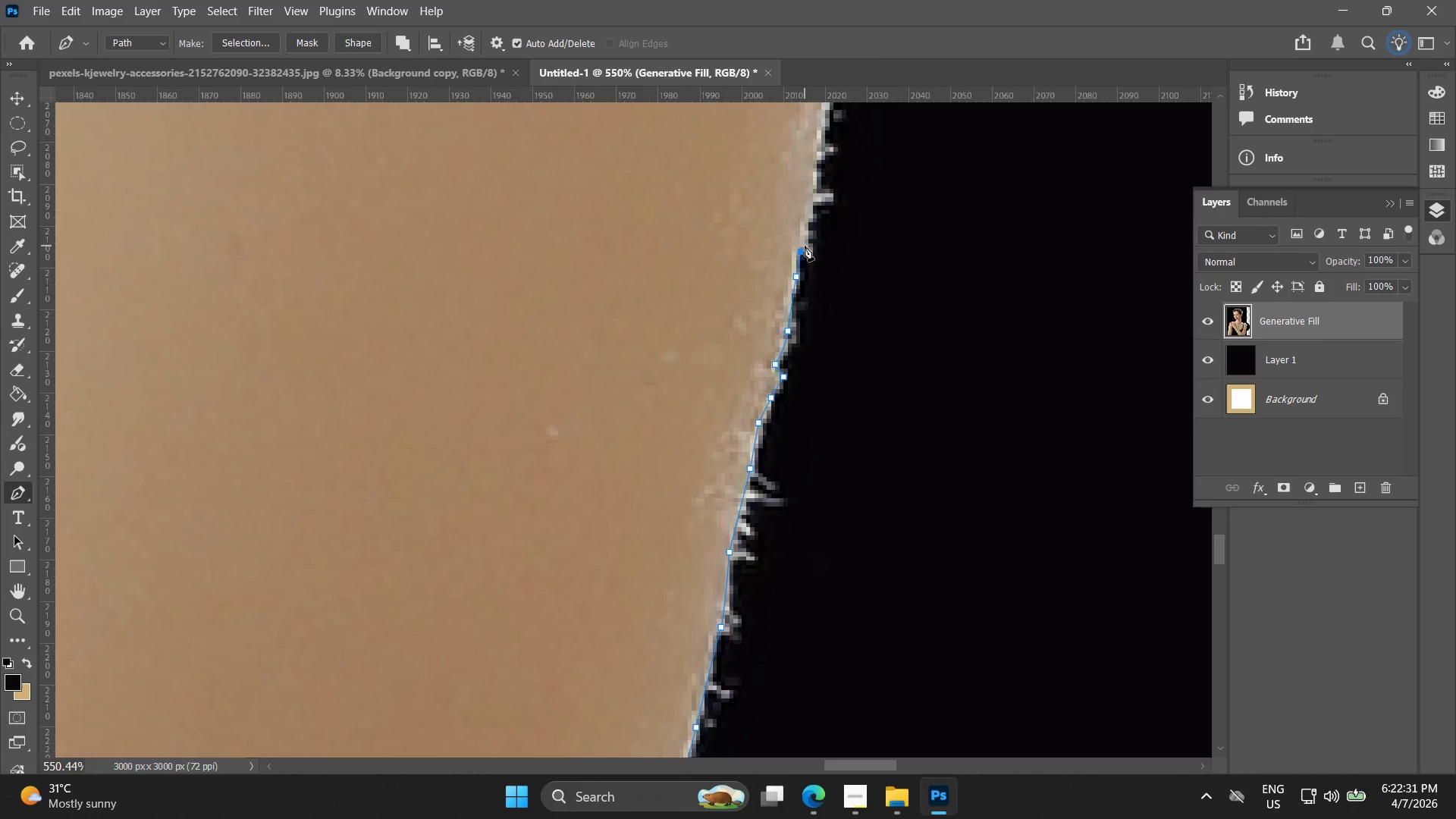 
hold_key(key=Space, duration=0.53)
 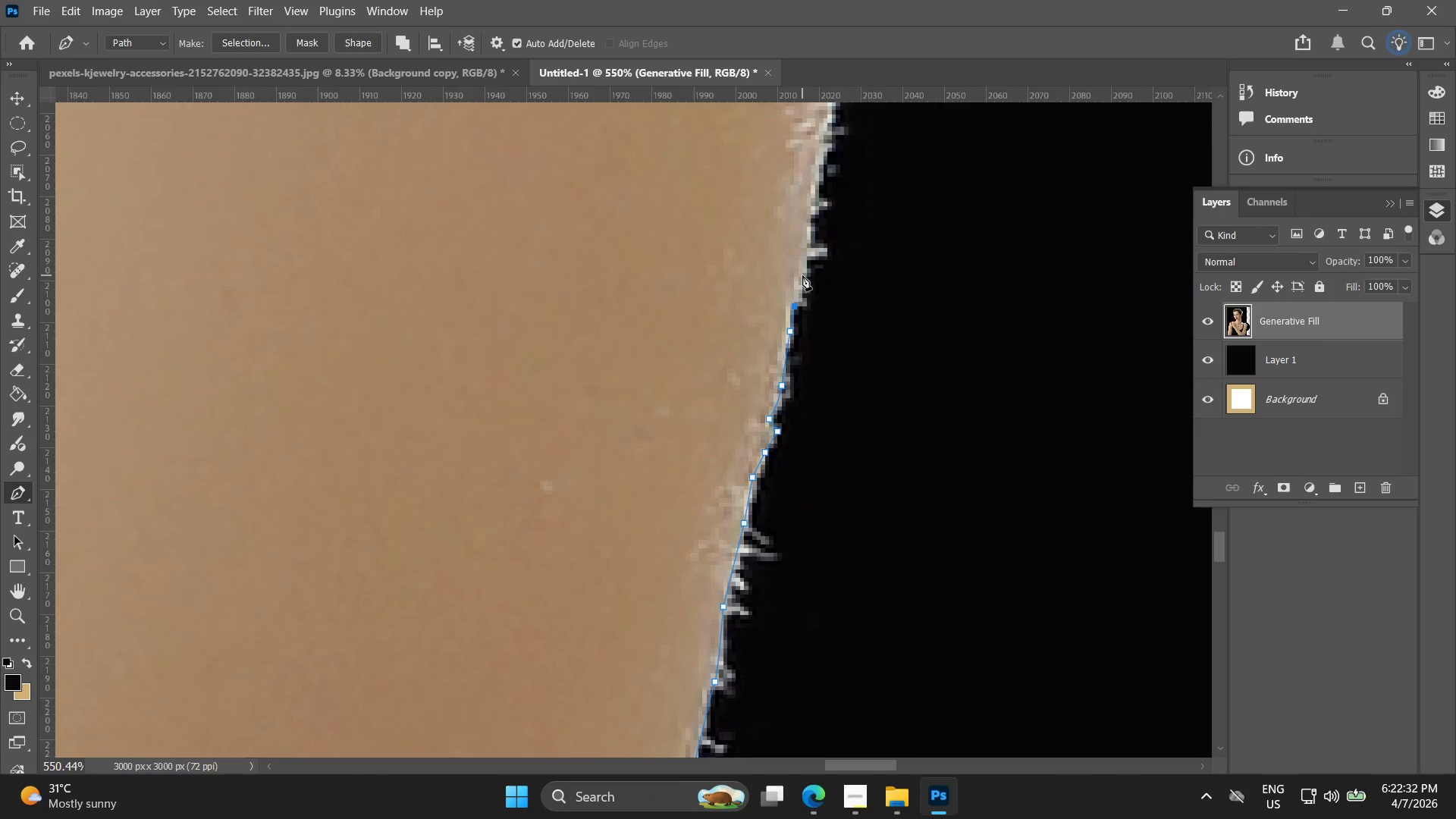 
left_click_drag(start_coordinate=[797, 250], to_coordinate=[791, 305])
 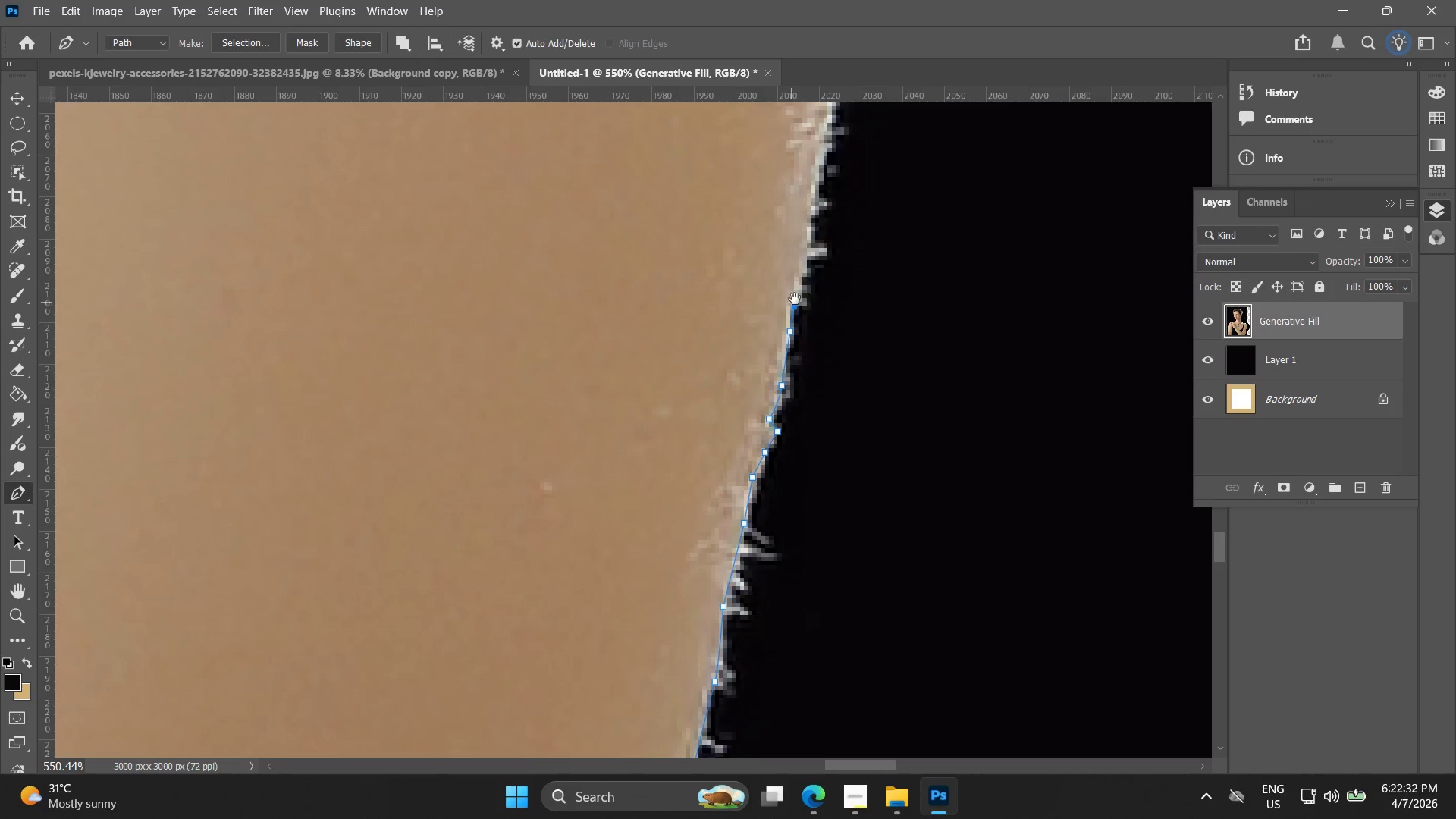 
hold_key(key=Space, duration=22.5)
 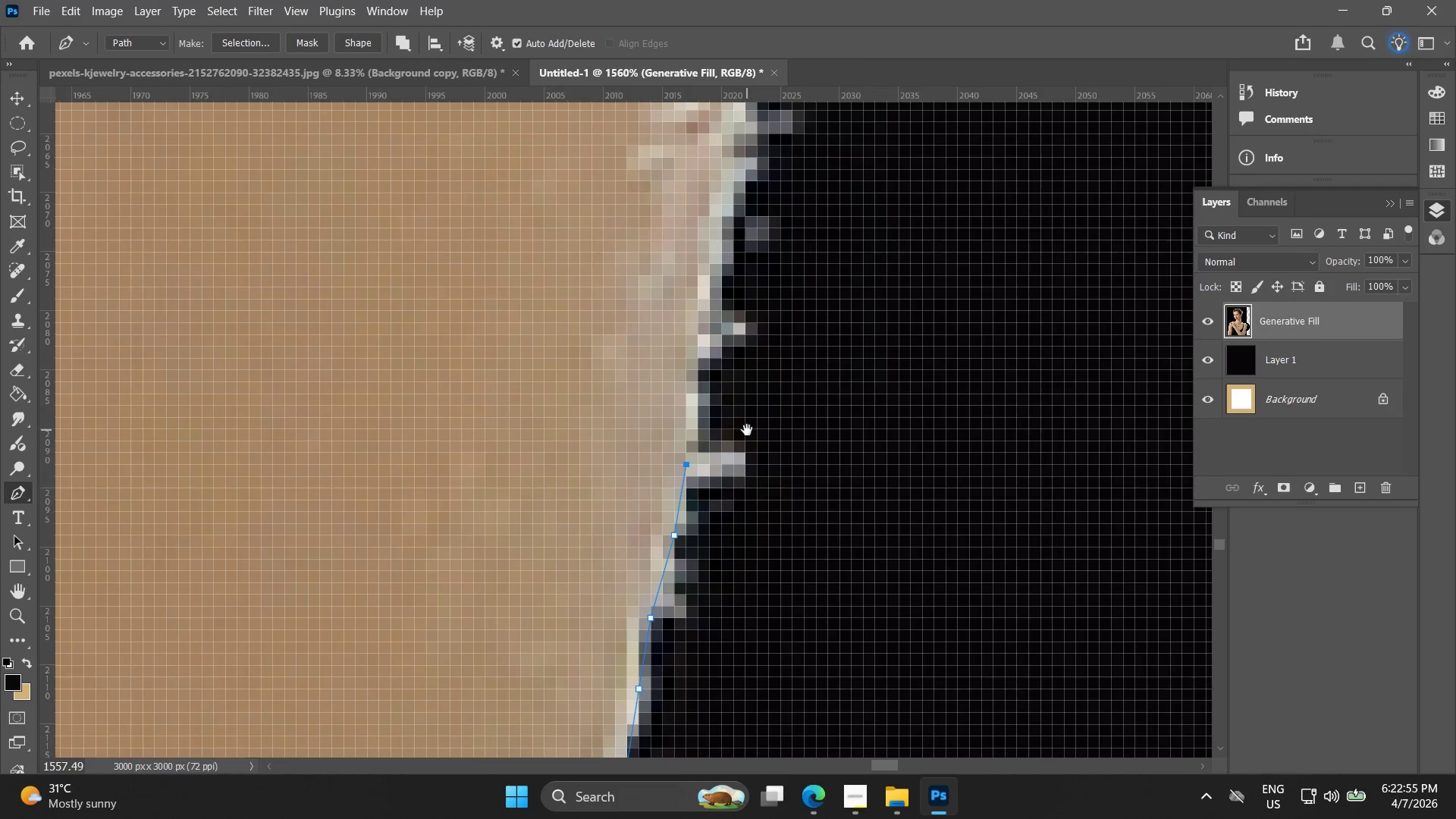 
left_click([802, 275])
 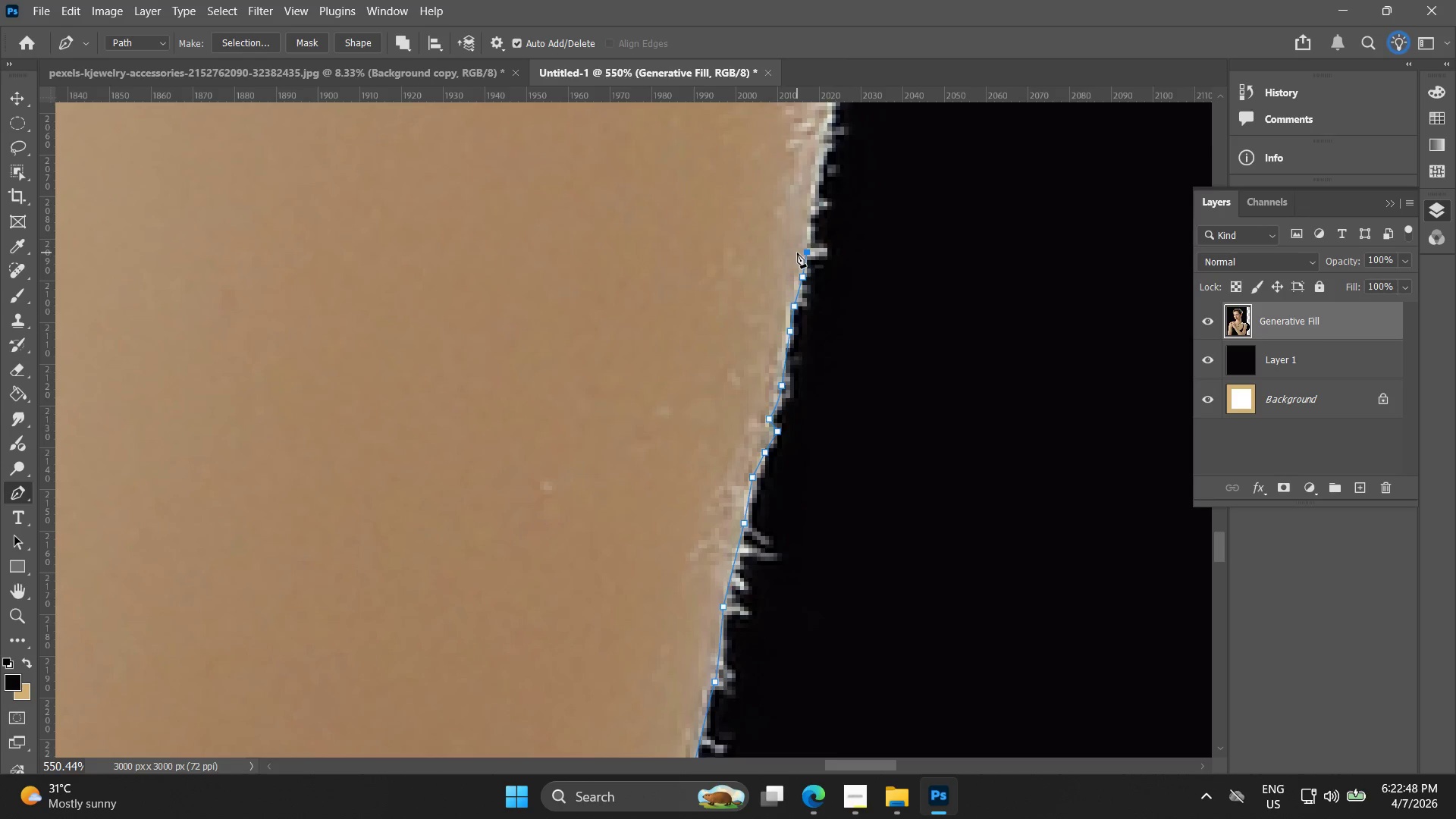 
hold_key(key=AltLeft, duration=0.67)
 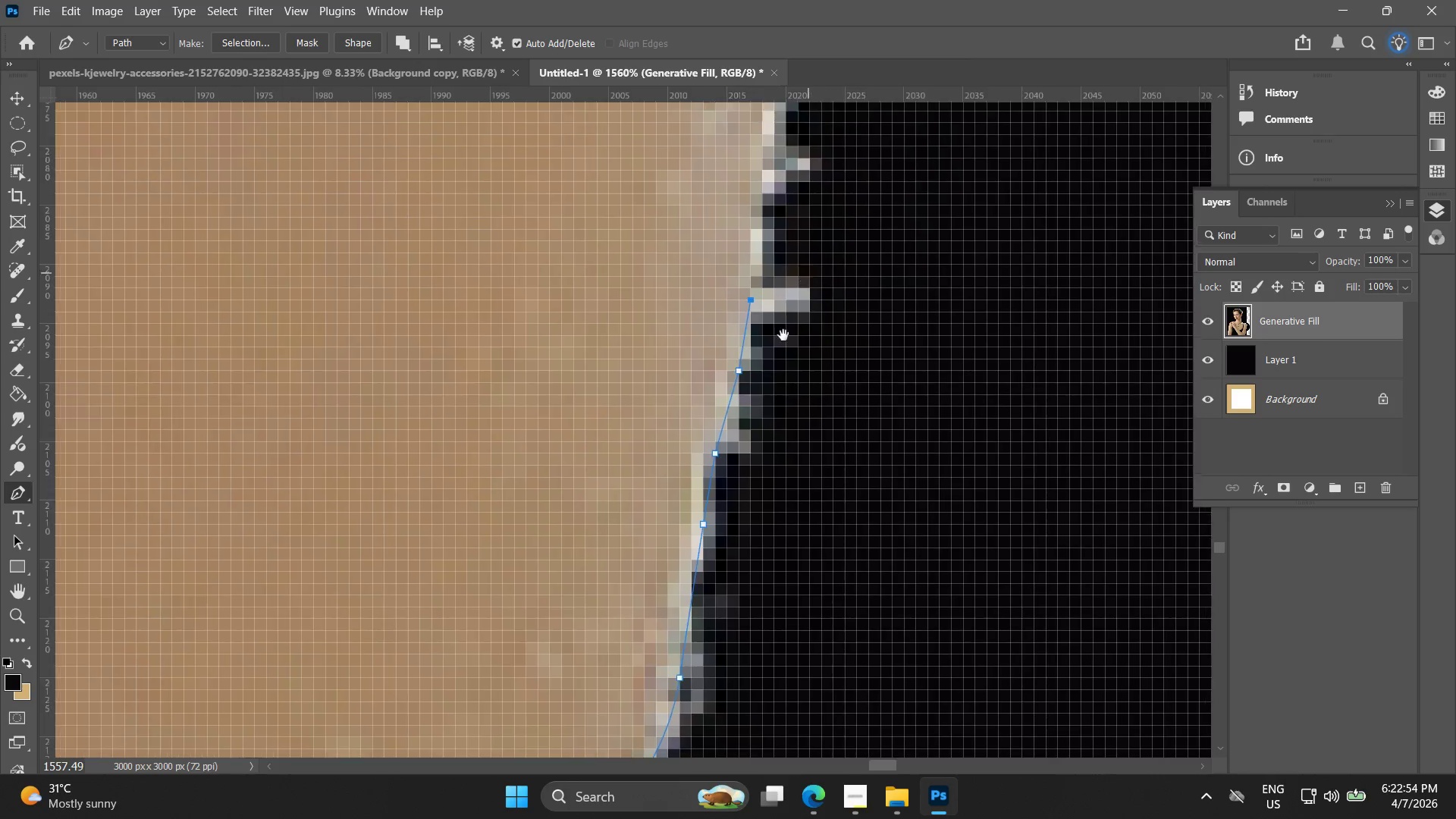 
hold_key(key=Space, duration=0.64)
 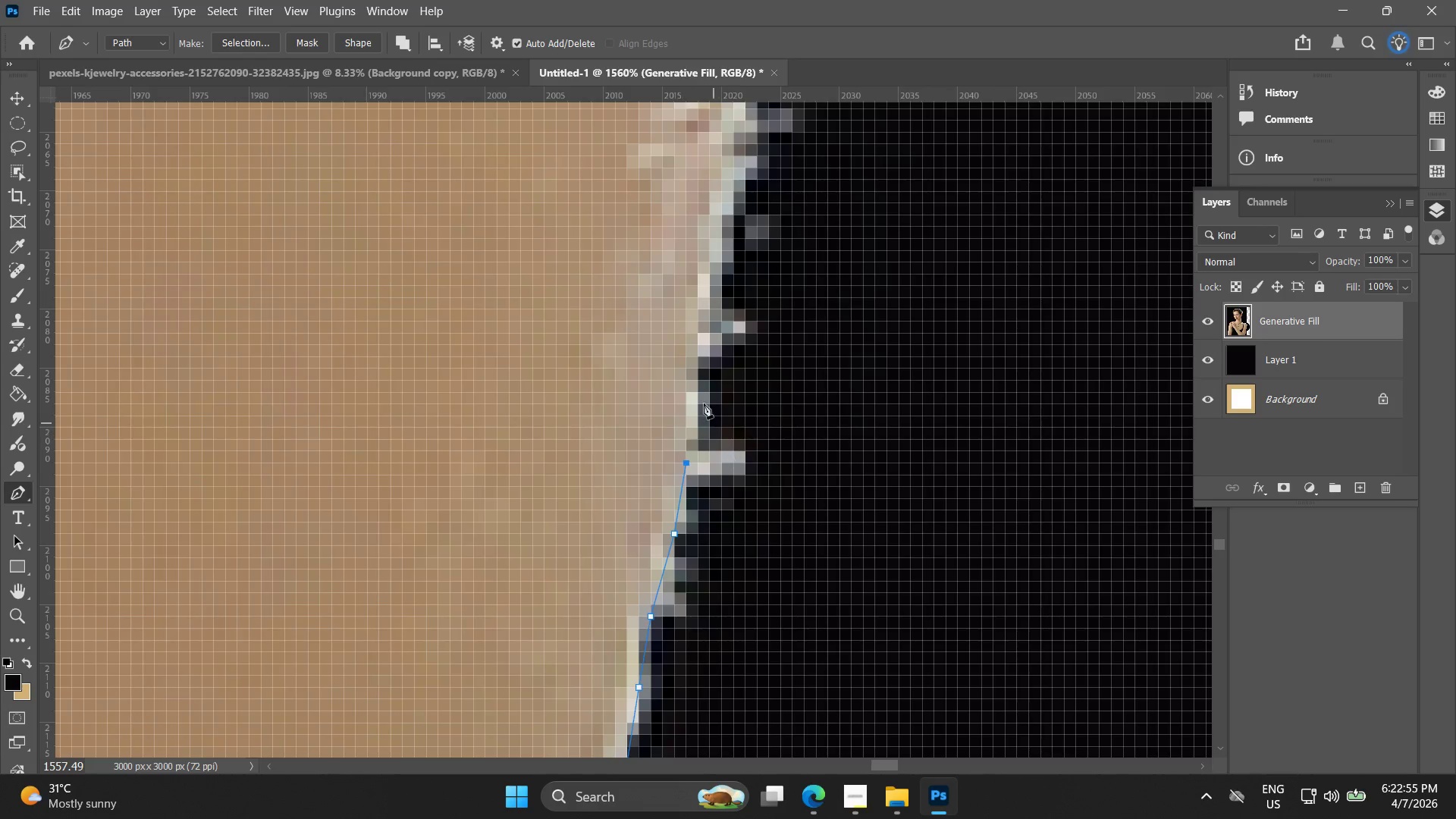 
scroll: coordinate [830, 229], scroll_direction: up, amount: 11.0
 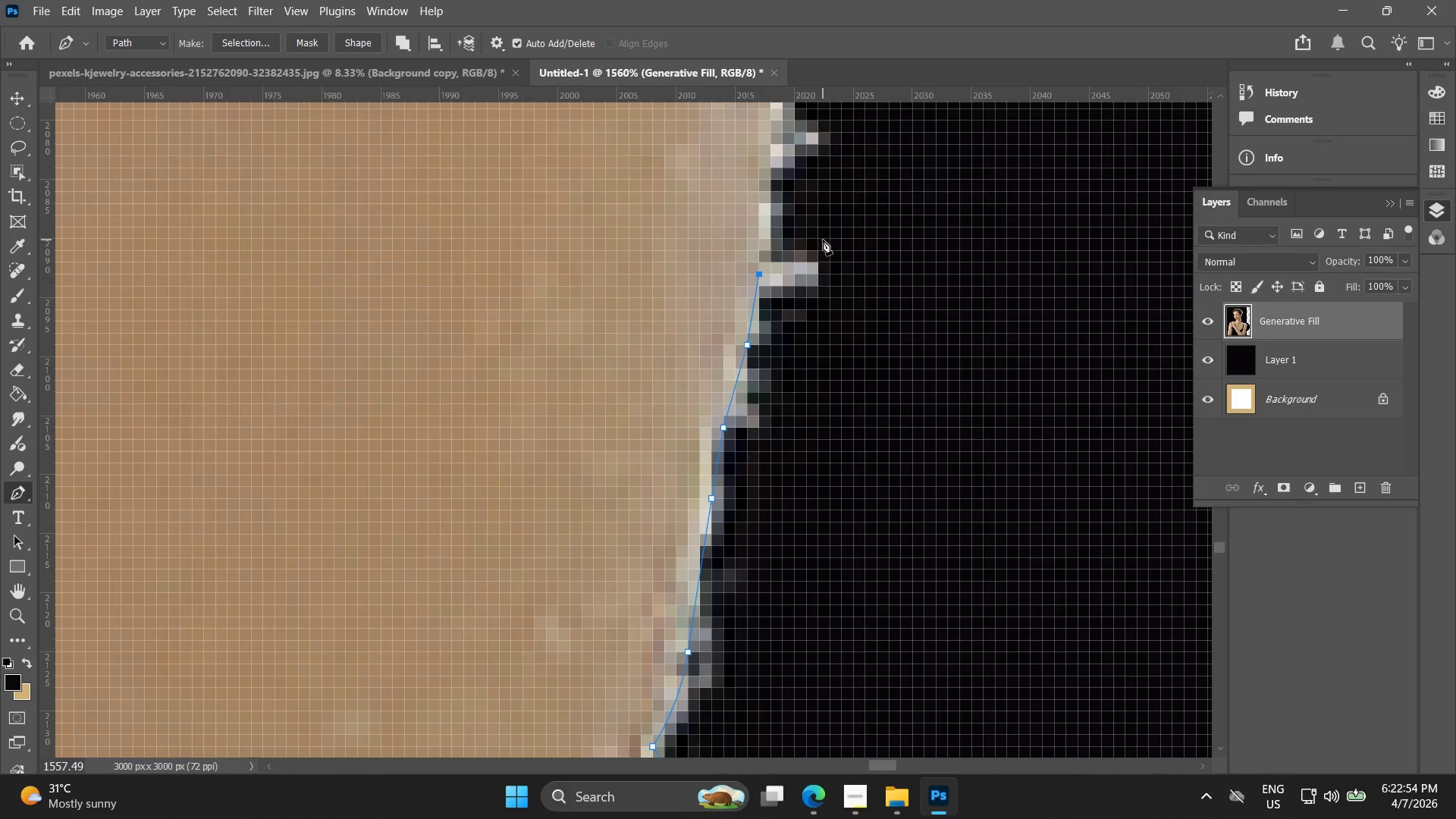 
left_click_drag(start_coordinate=[820, 240], to_coordinate=[747, 428])
 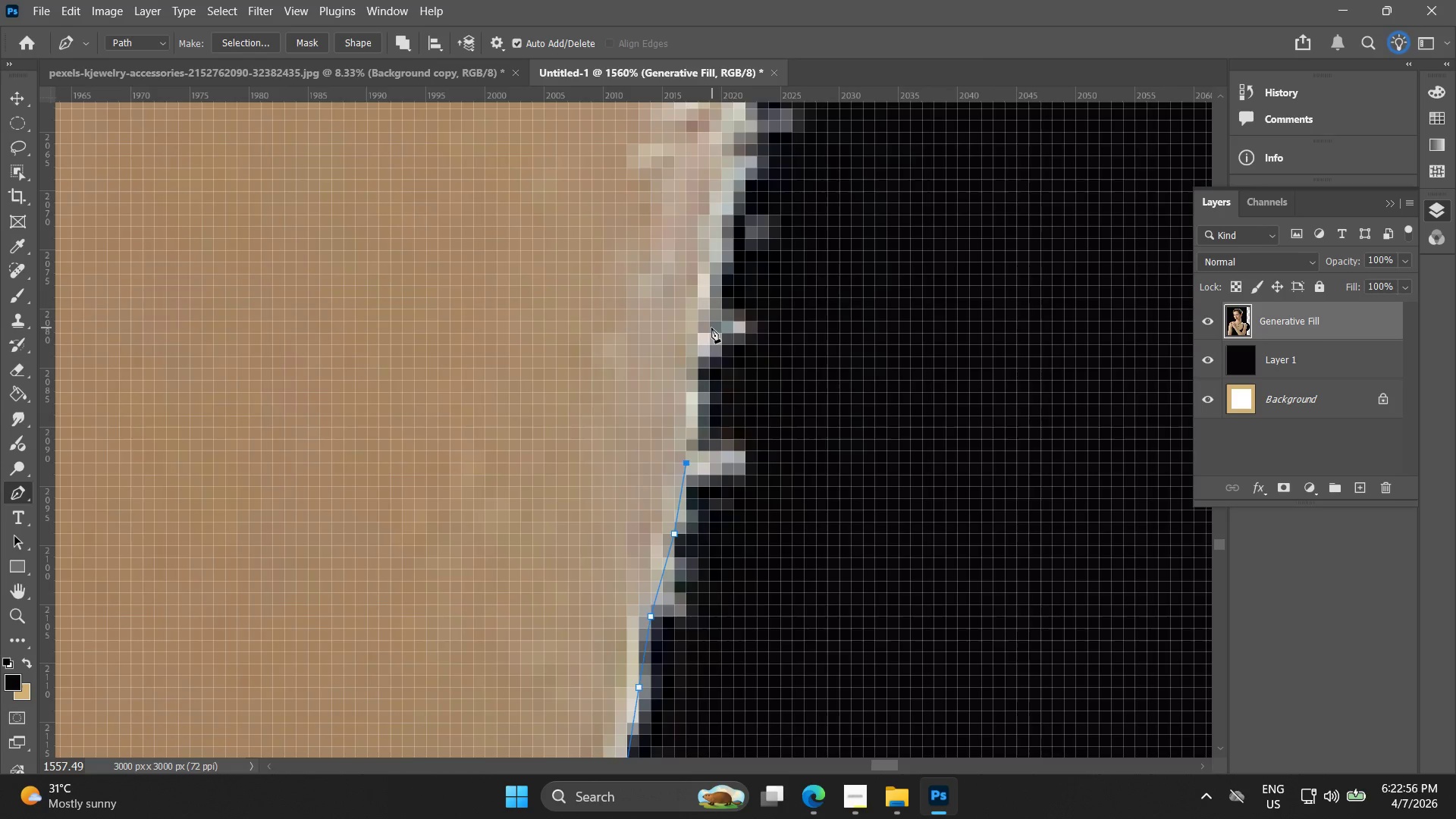 
key(Control+ControlLeft)
 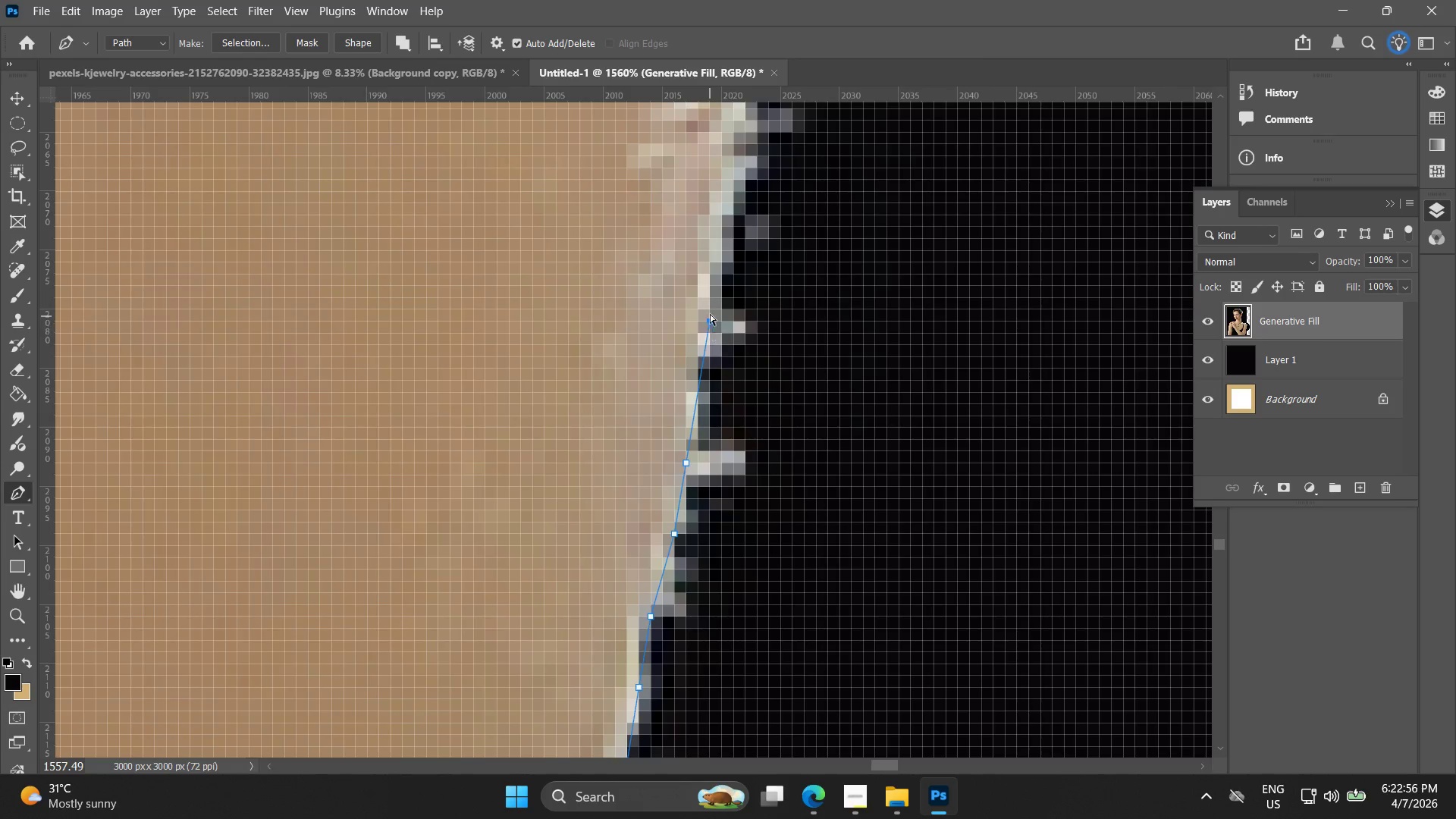 
key(Control+Z)
 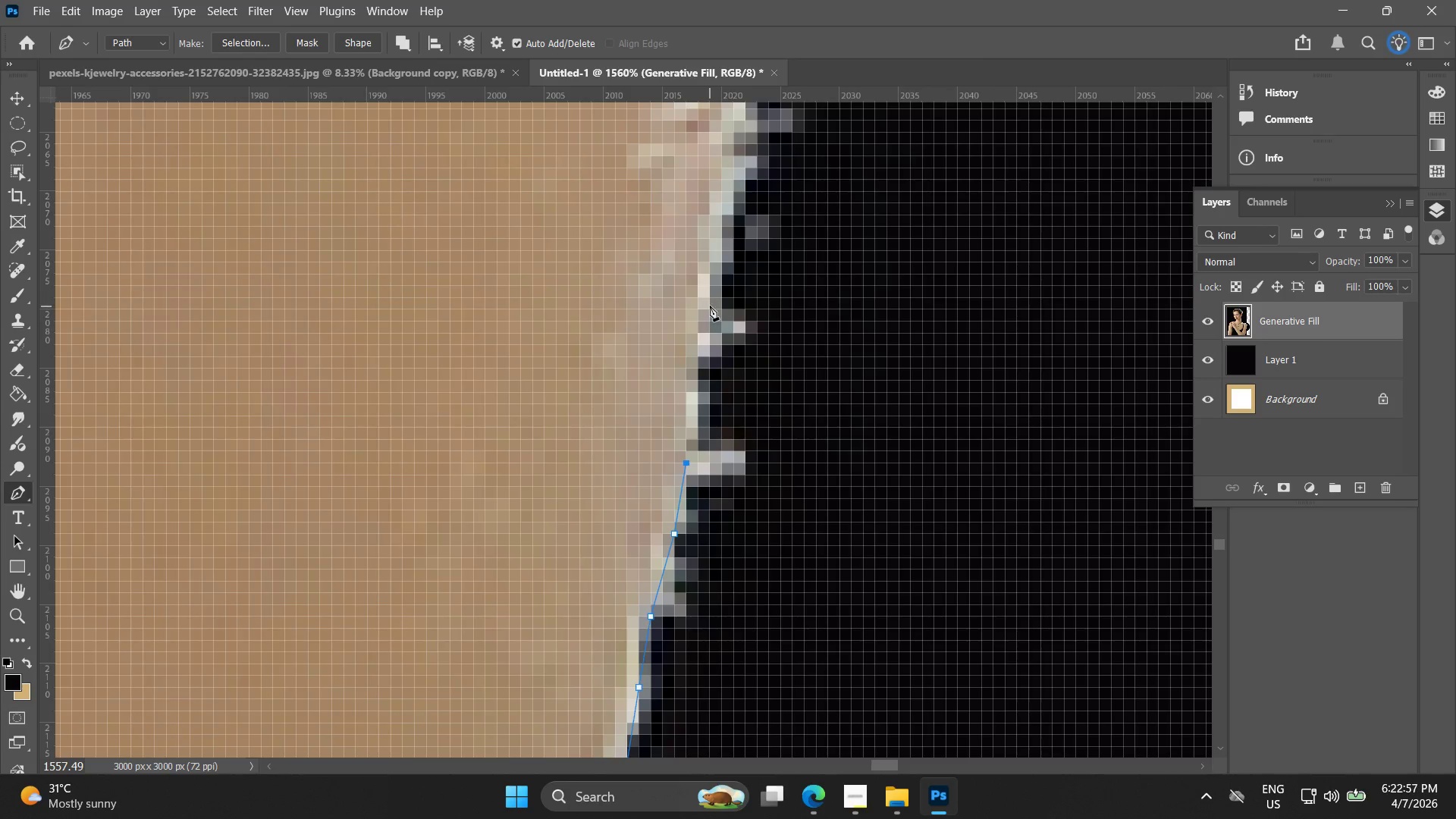 
left_click_drag(start_coordinate=[710, 306], to_coordinate=[723, 265])
 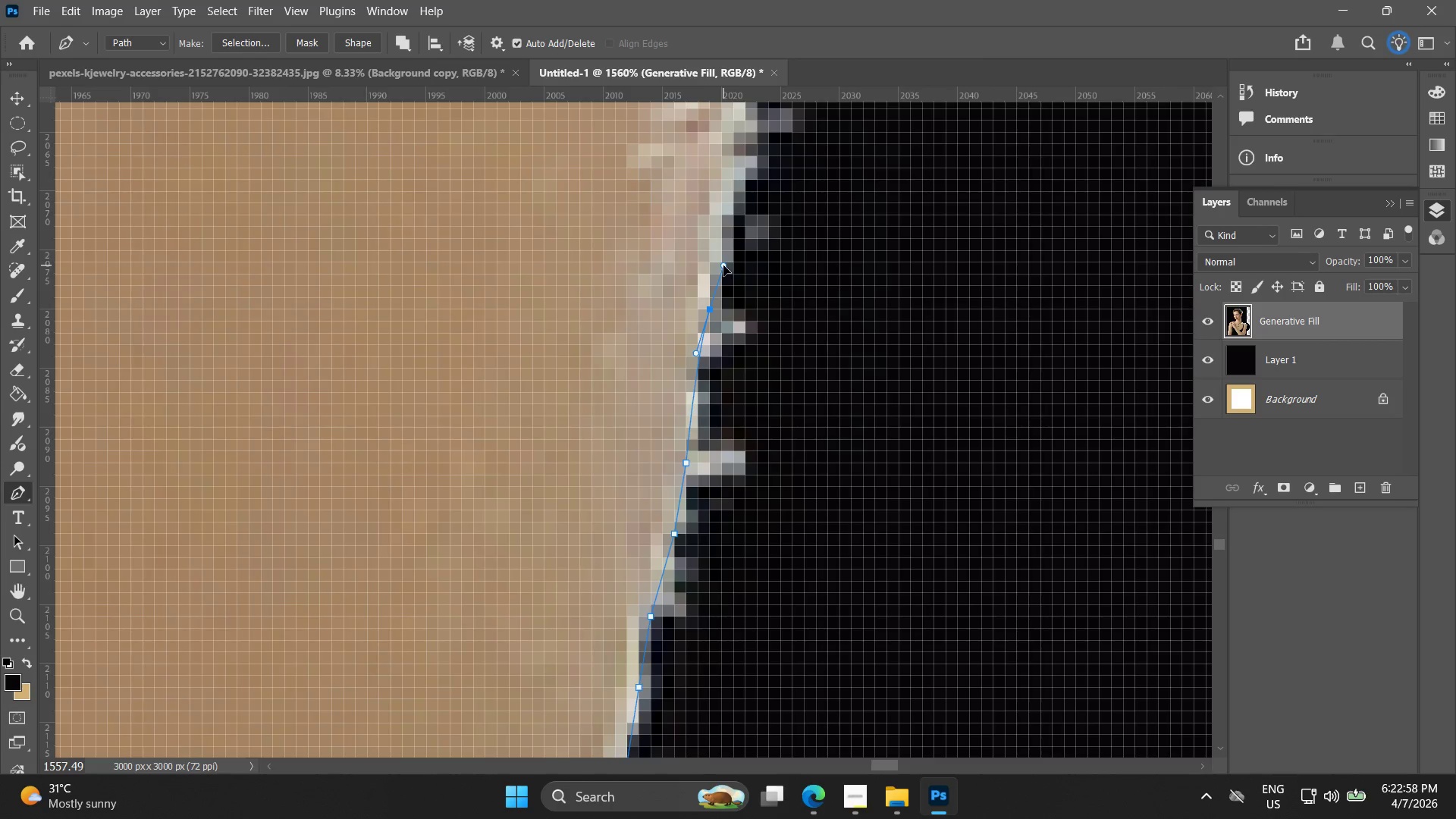 
hold_key(key=Space, duration=0.5)
 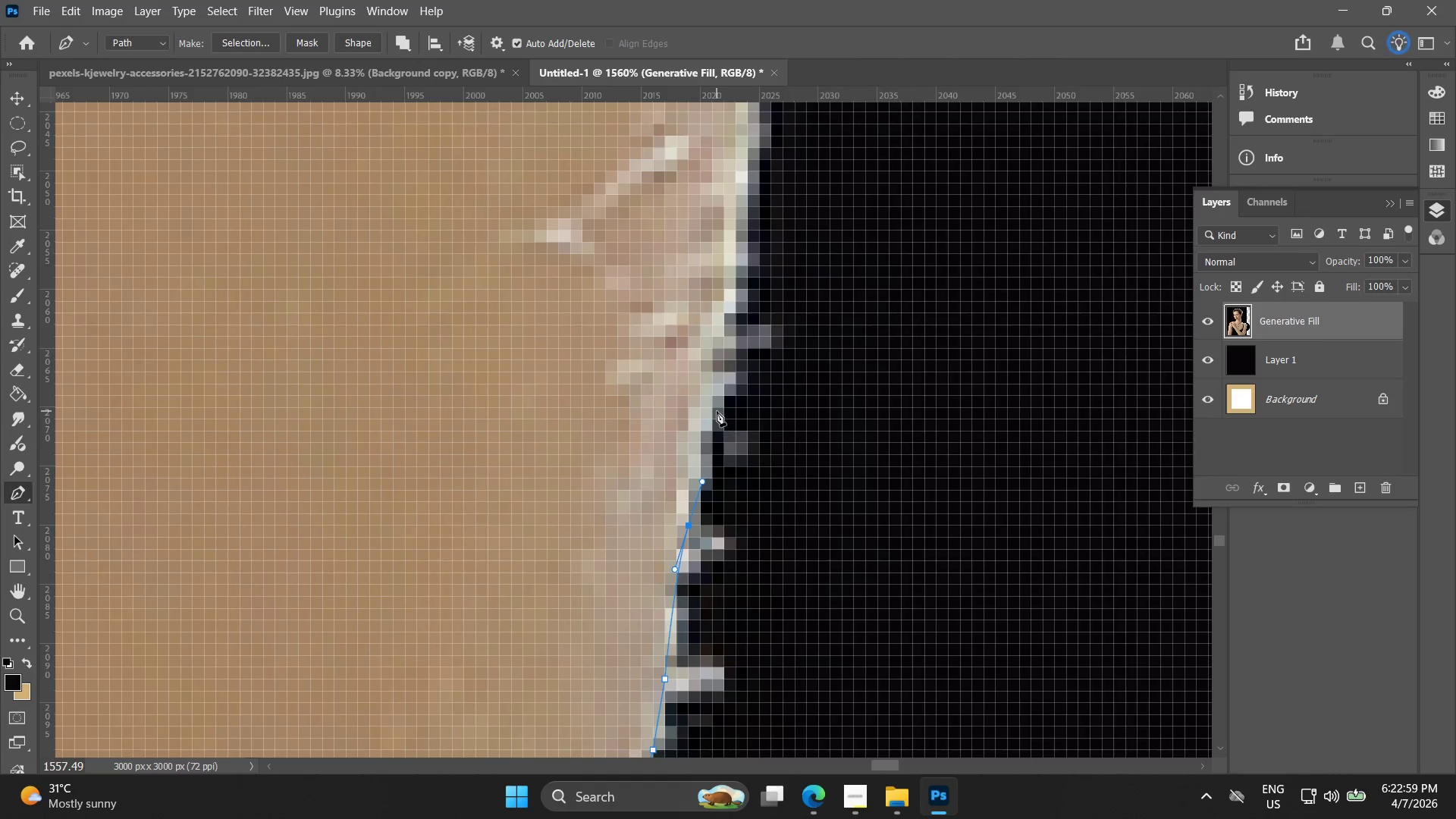 
left_click_drag(start_coordinate=[717, 259], to_coordinate=[695, 475])
 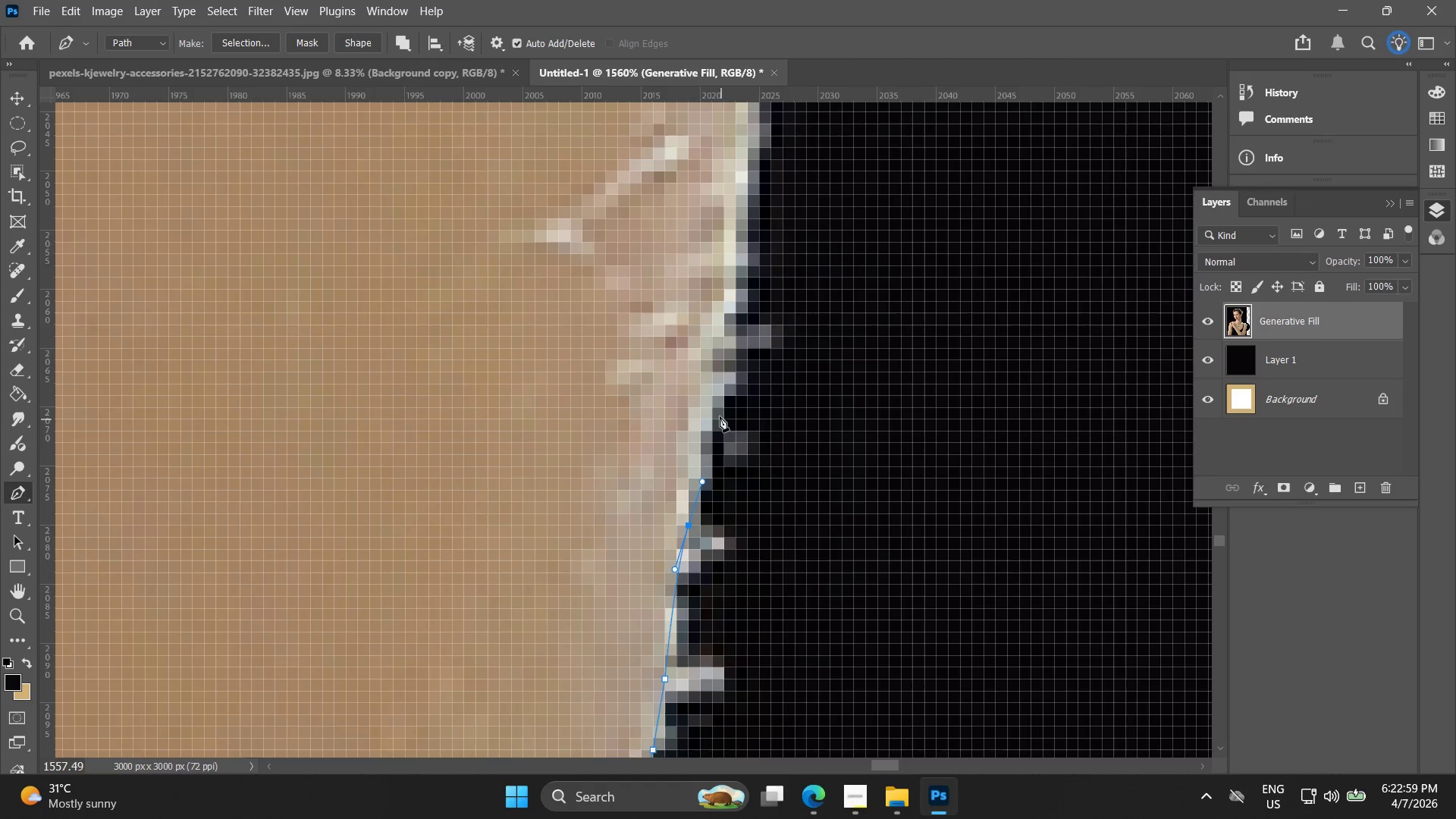 
left_click_drag(start_coordinate=[717, 411], to_coordinate=[740, 370])
 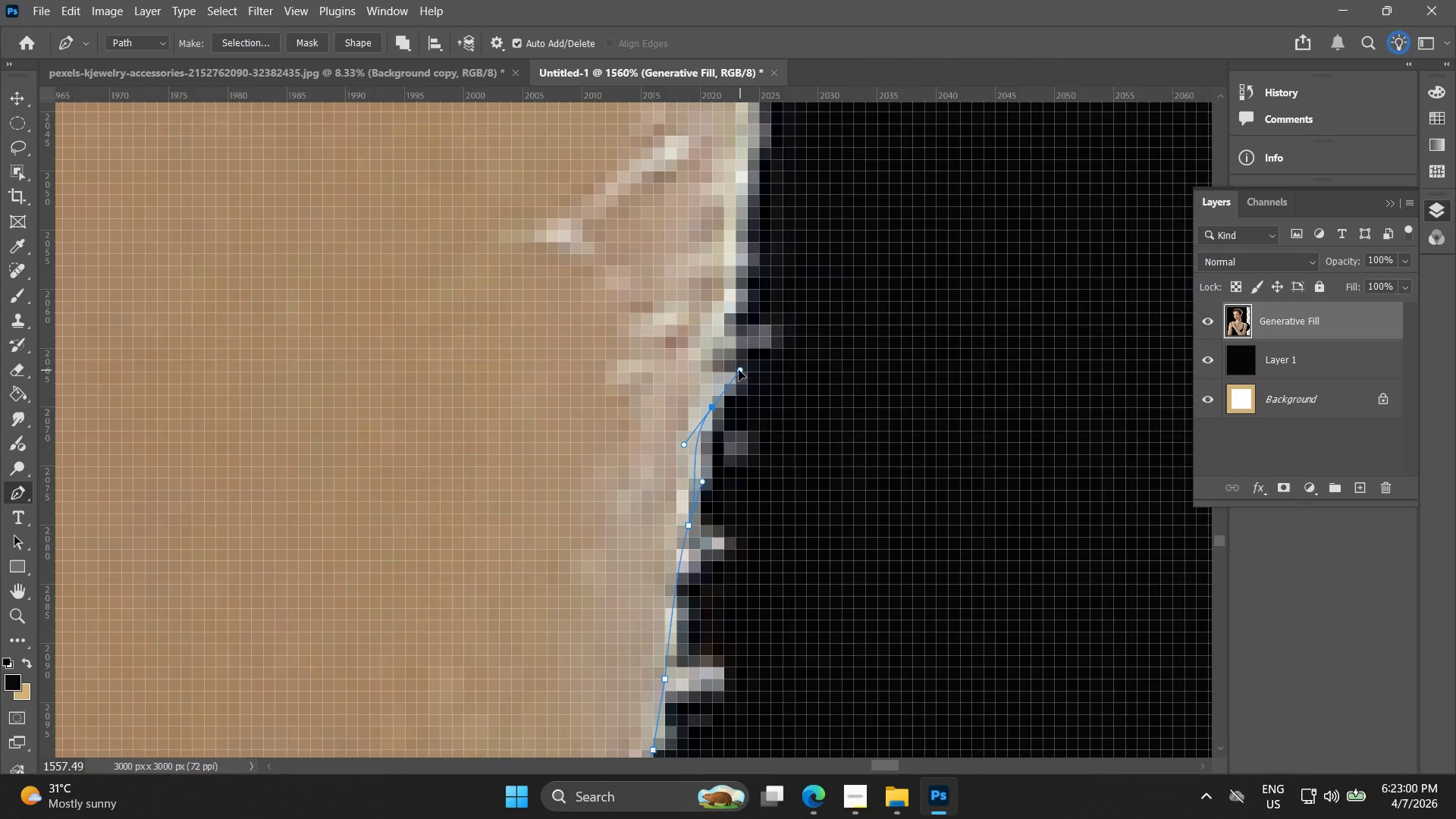 
key(Control+ControlLeft)
 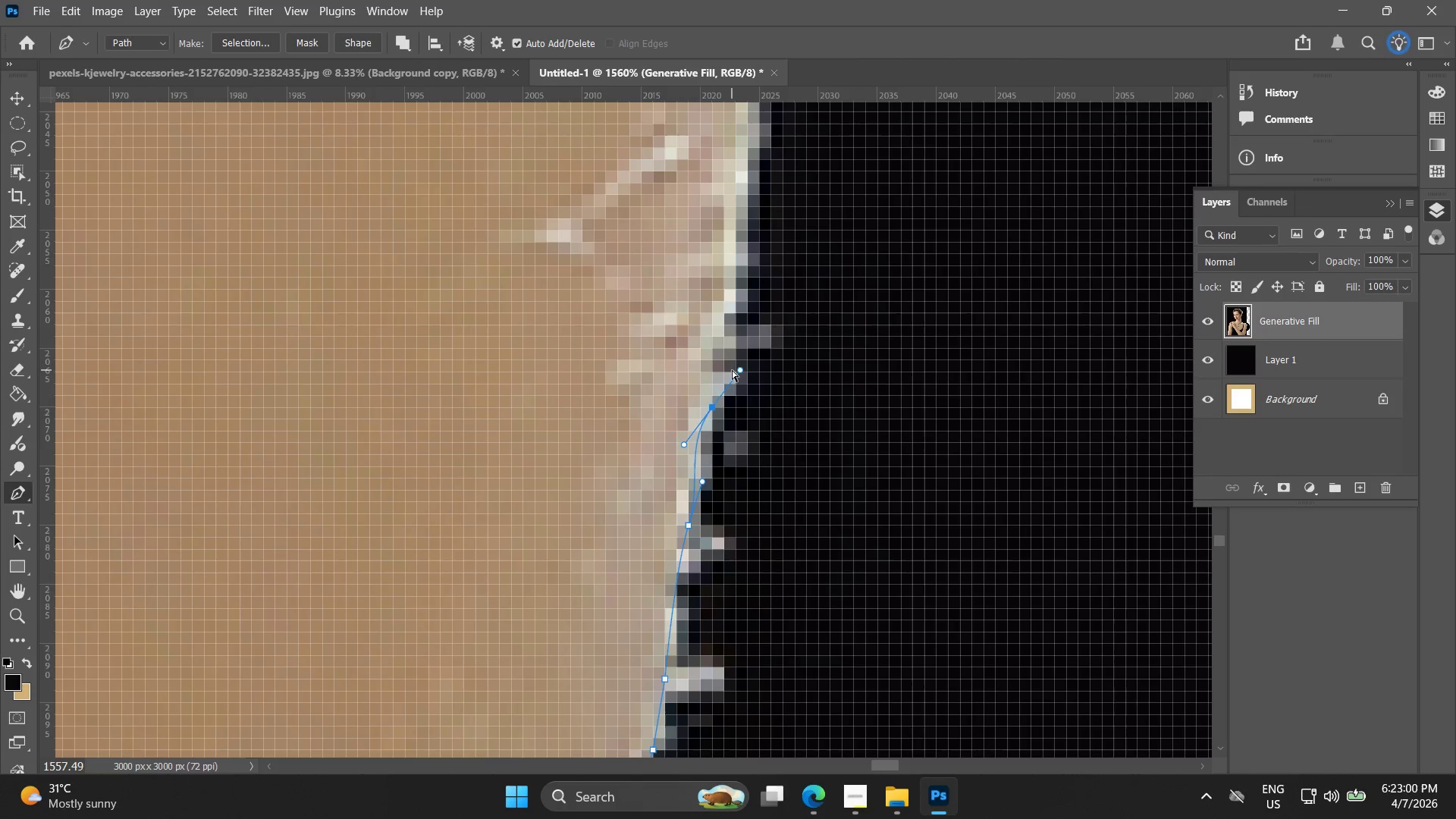 
key(Control+Z)
 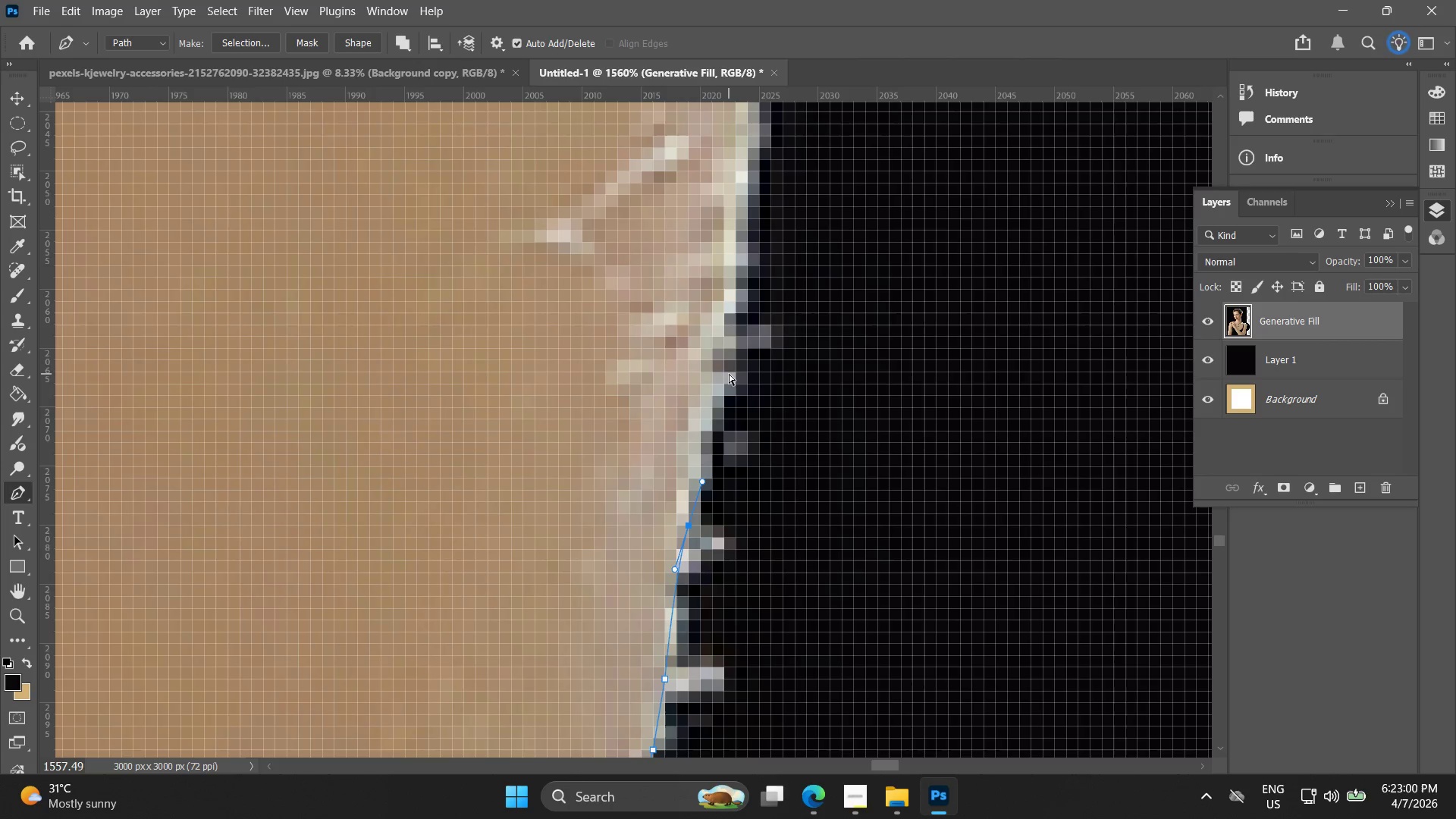 
left_click_drag(start_coordinate=[729, 374], to_coordinate=[738, 294])
 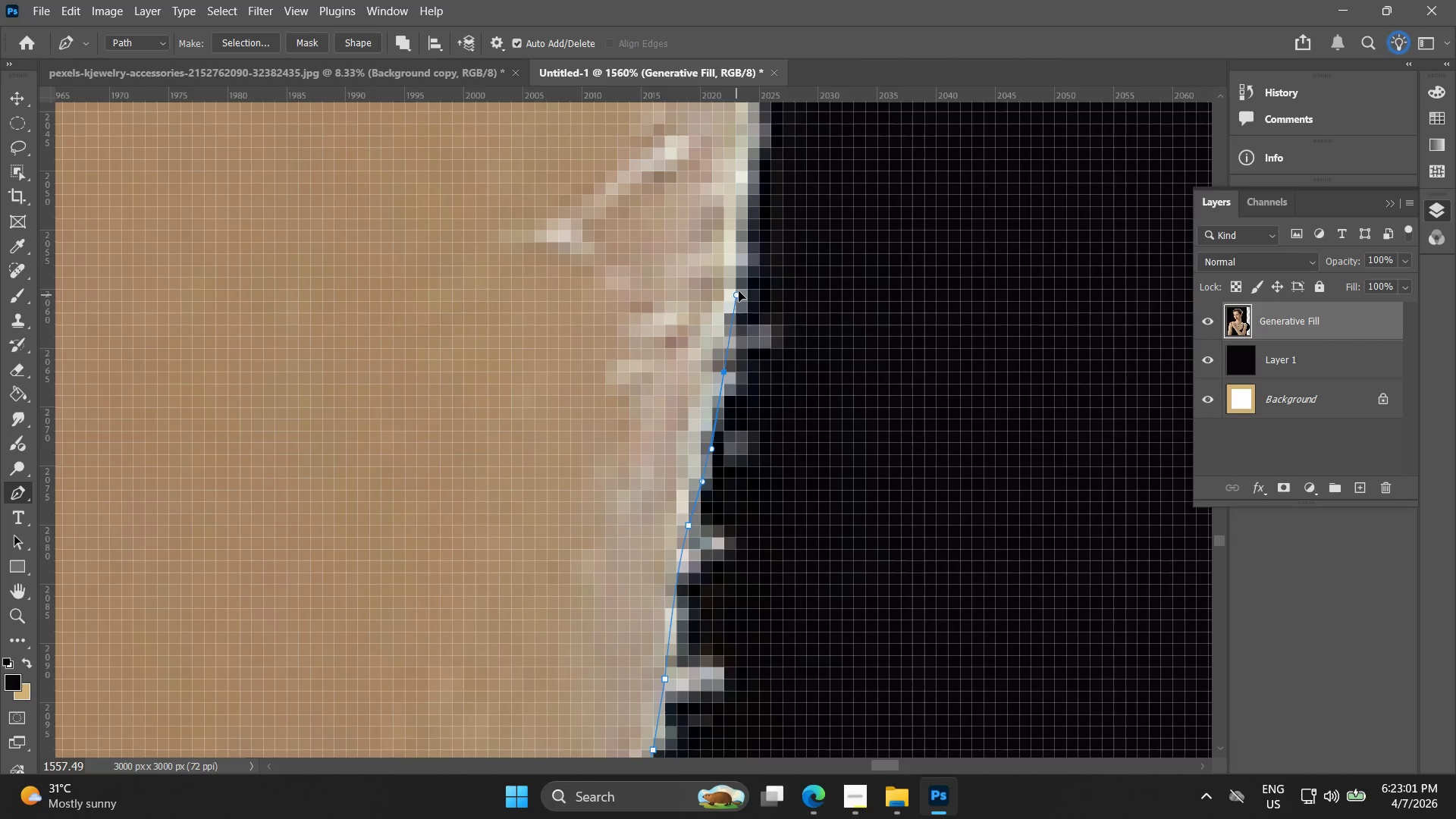 
hold_key(key=Space, duration=0.53)
 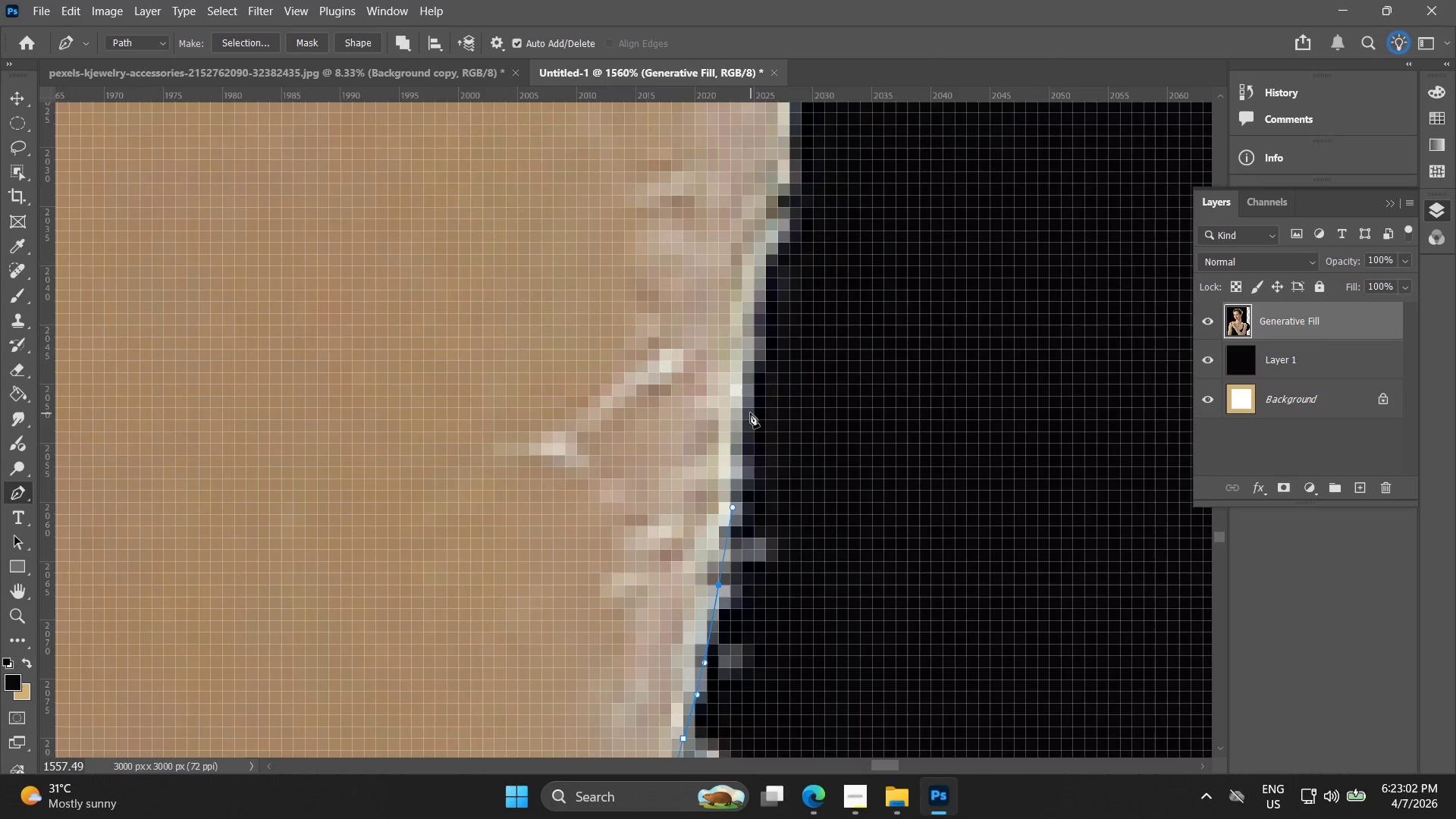 
left_click_drag(start_coordinate=[727, 292], to_coordinate=[722, 505])
 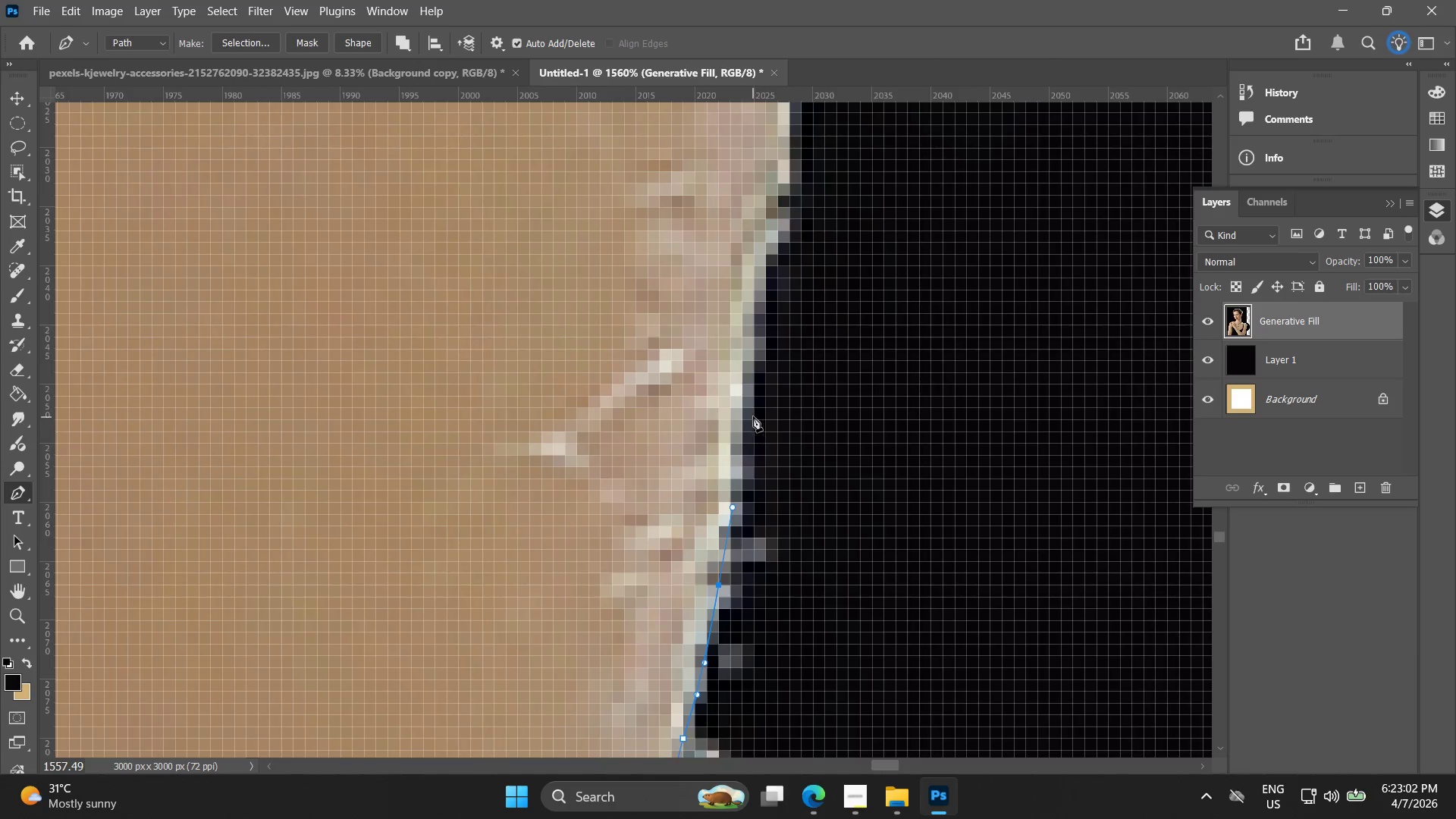 
left_click_drag(start_coordinate=[747, 405], to_coordinate=[748, 370])
 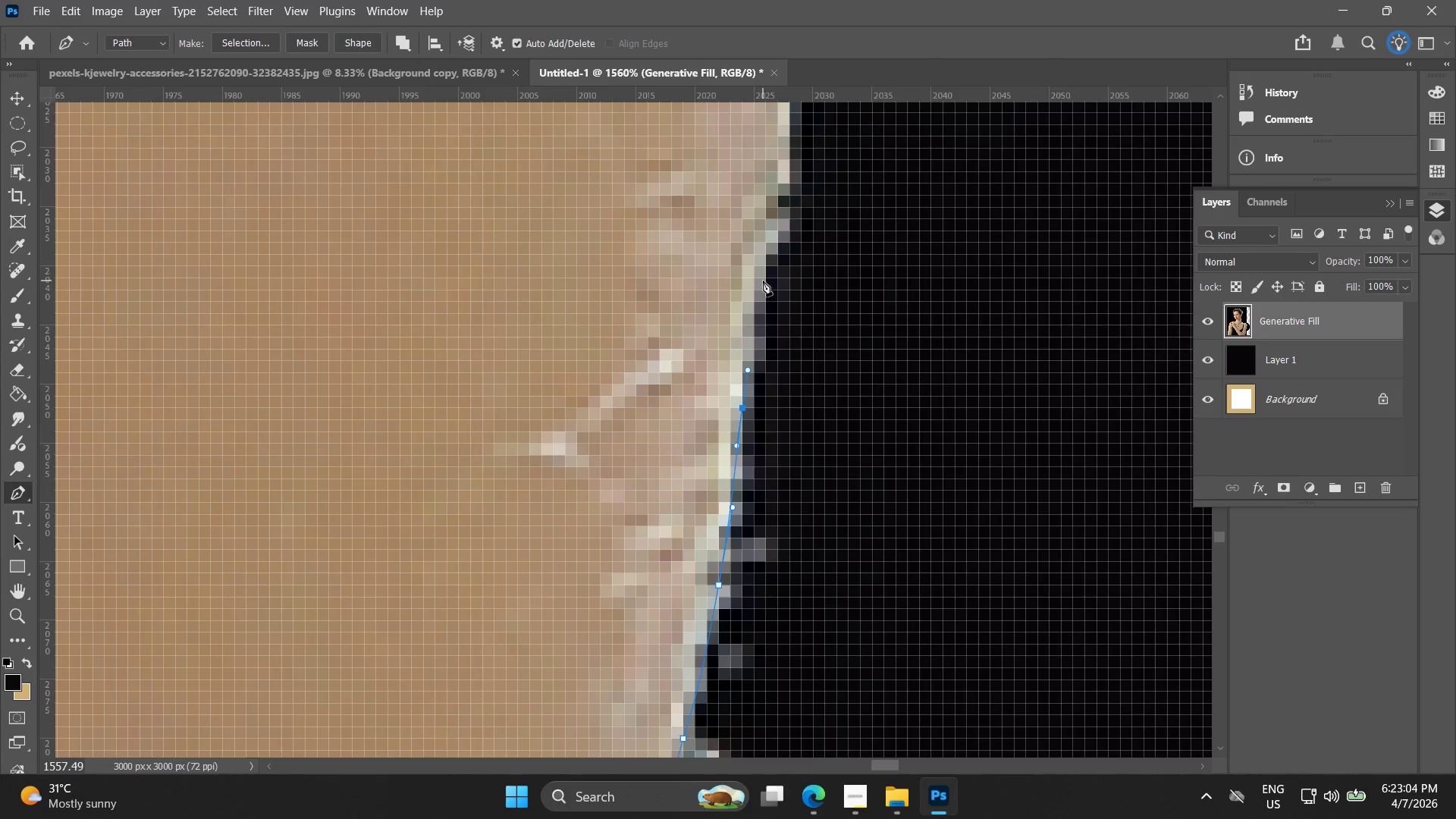 
left_click_drag(start_coordinate=[761, 281], to_coordinate=[780, 244])
 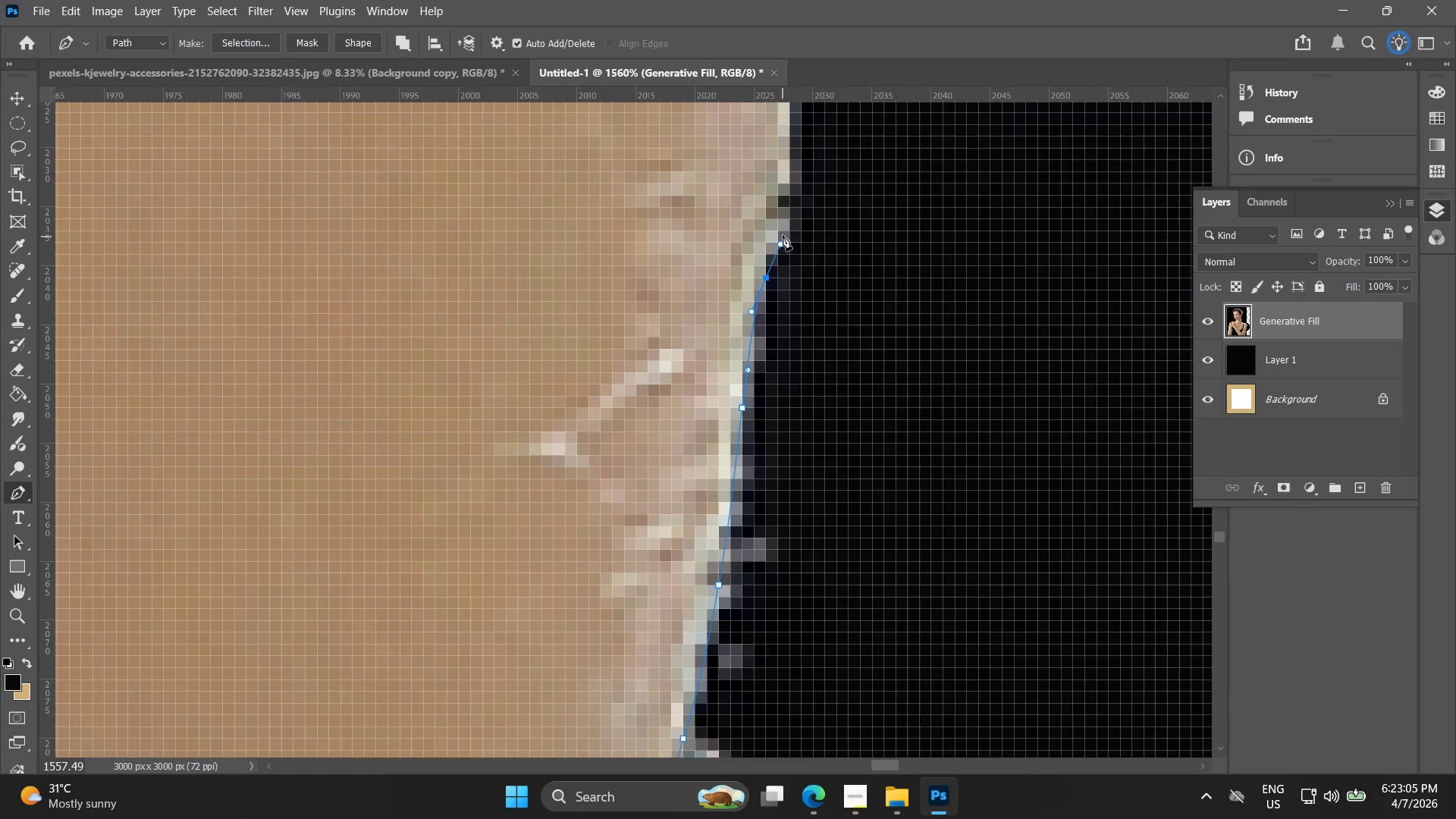 
hold_key(key=Space, duration=0.48)
 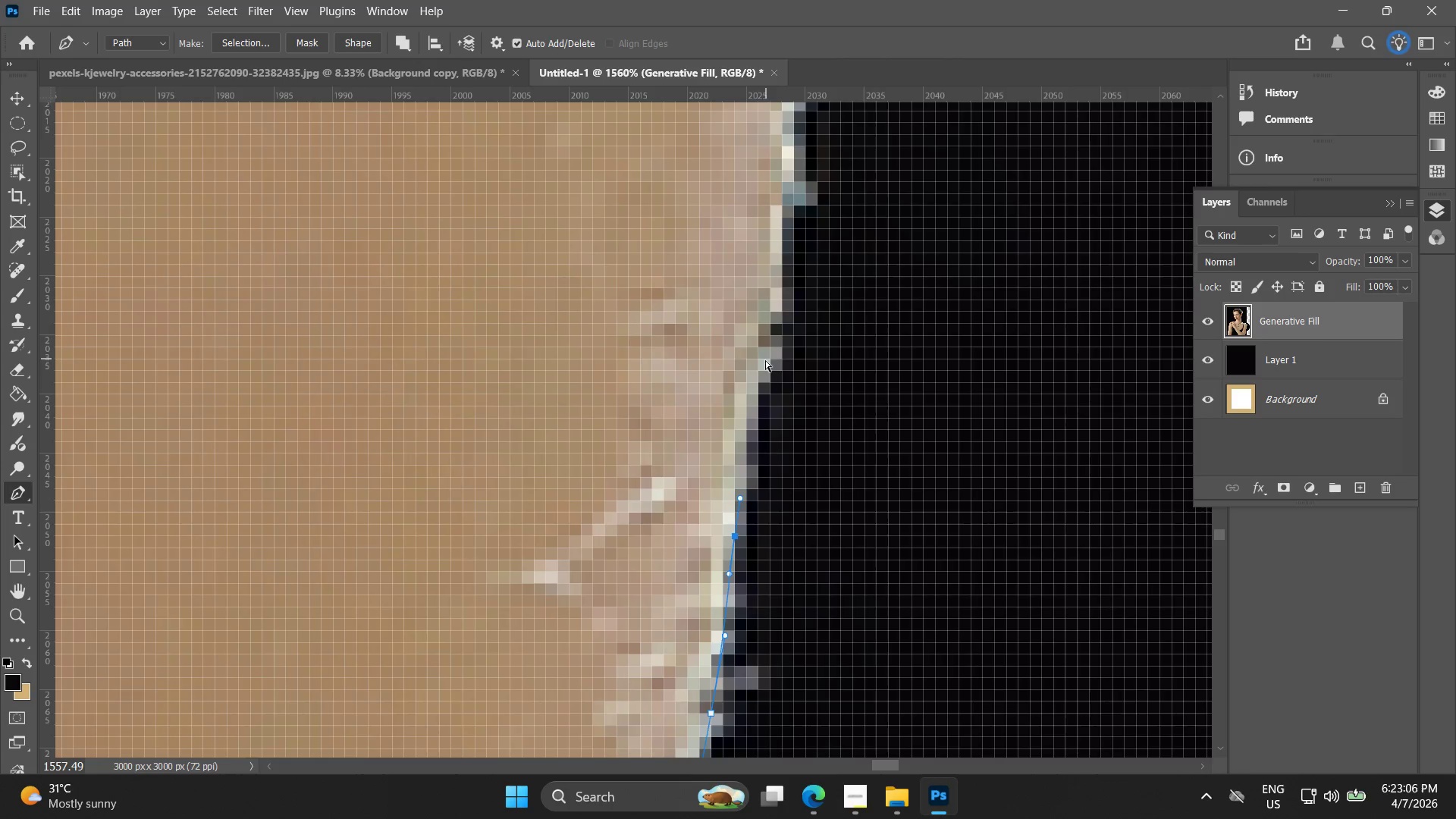 
left_click_drag(start_coordinate=[772, 239], to_coordinate=[764, 367])
 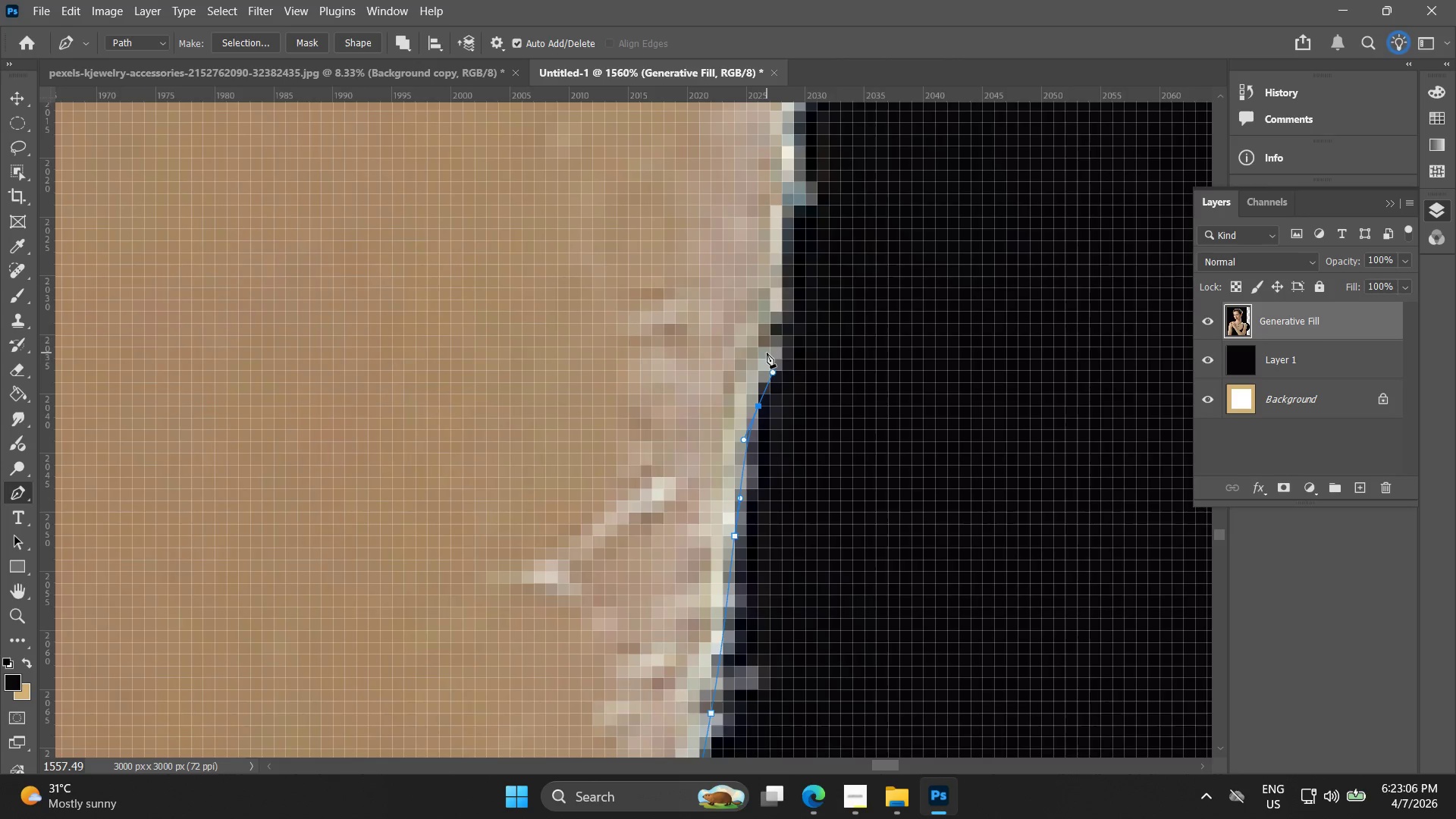 
key(Control+ControlLeft)
 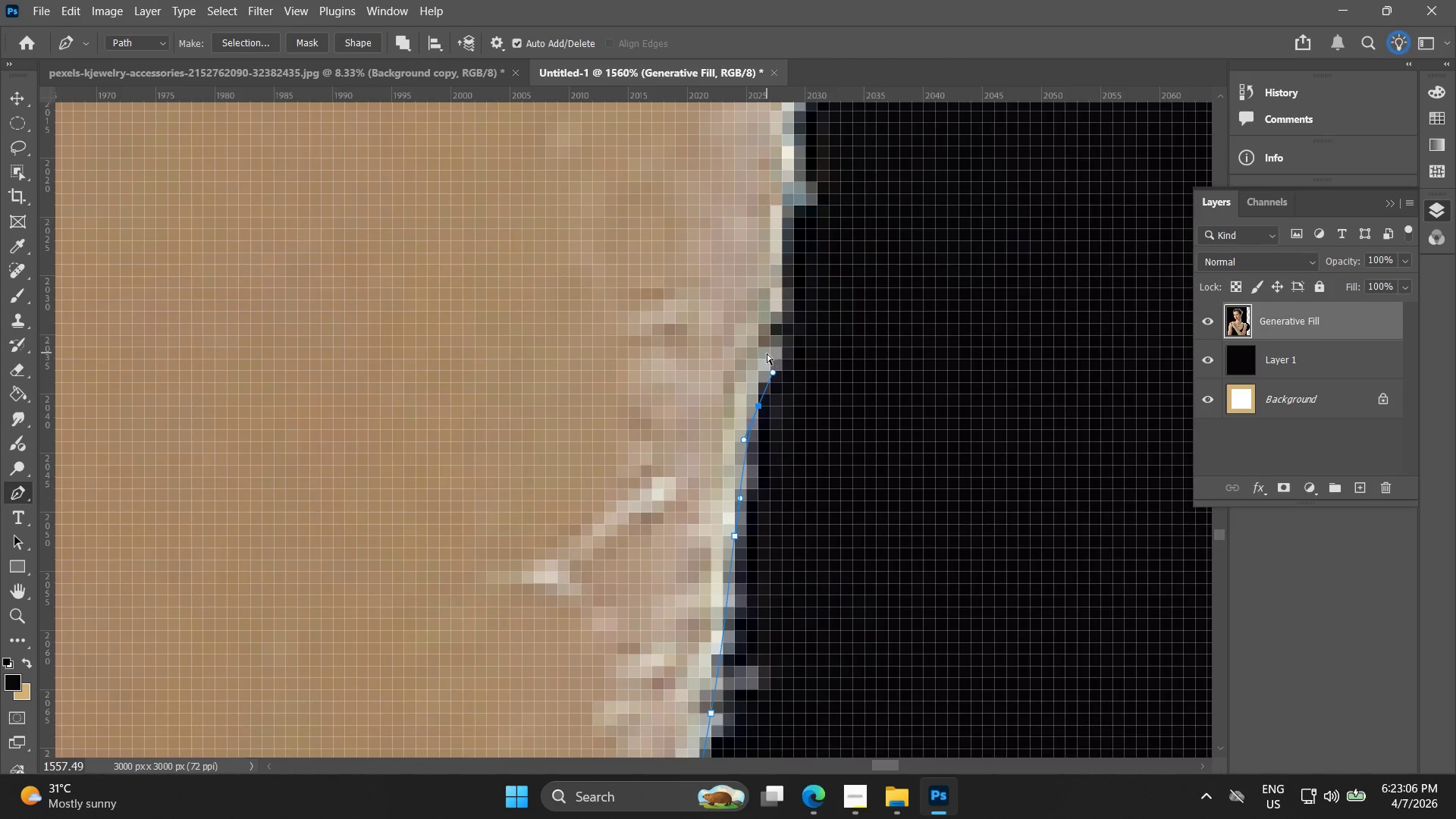 
key(Control+Z)
 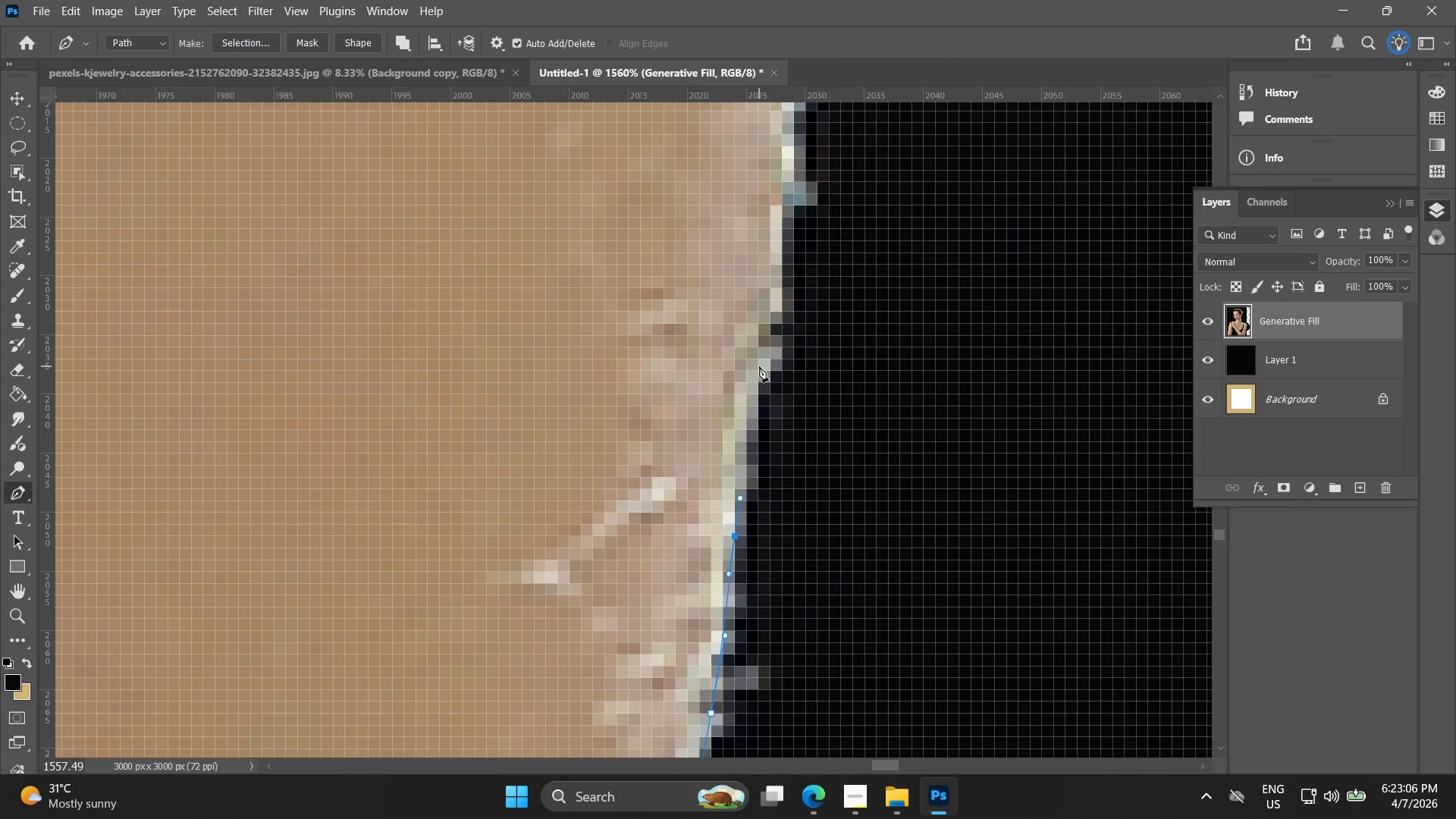 
left_click_drag(start_coordinate=[764, 369], to_coordinate=[777, 328])
 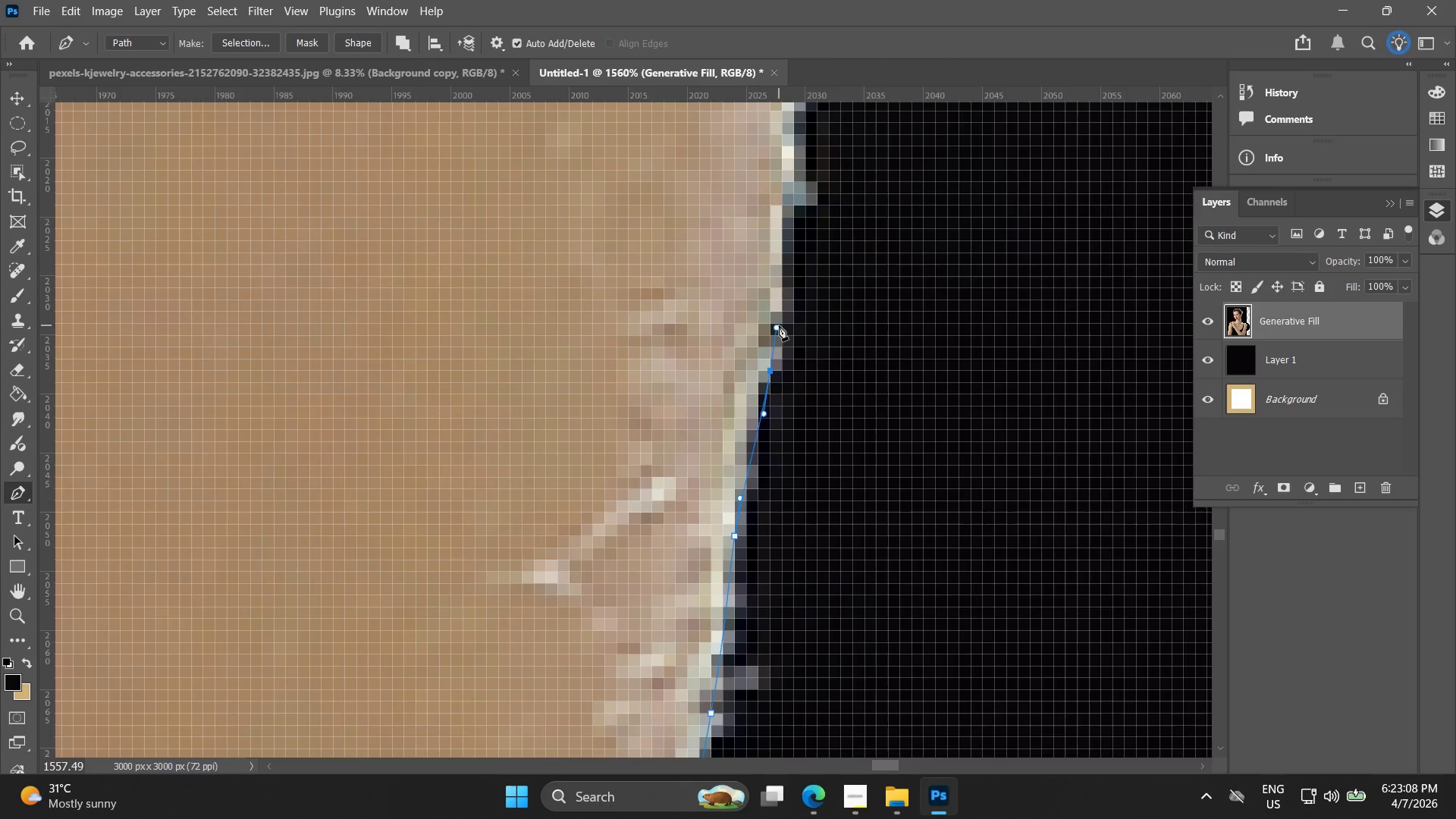 
hold_key(key=Space, duration=0.45)
 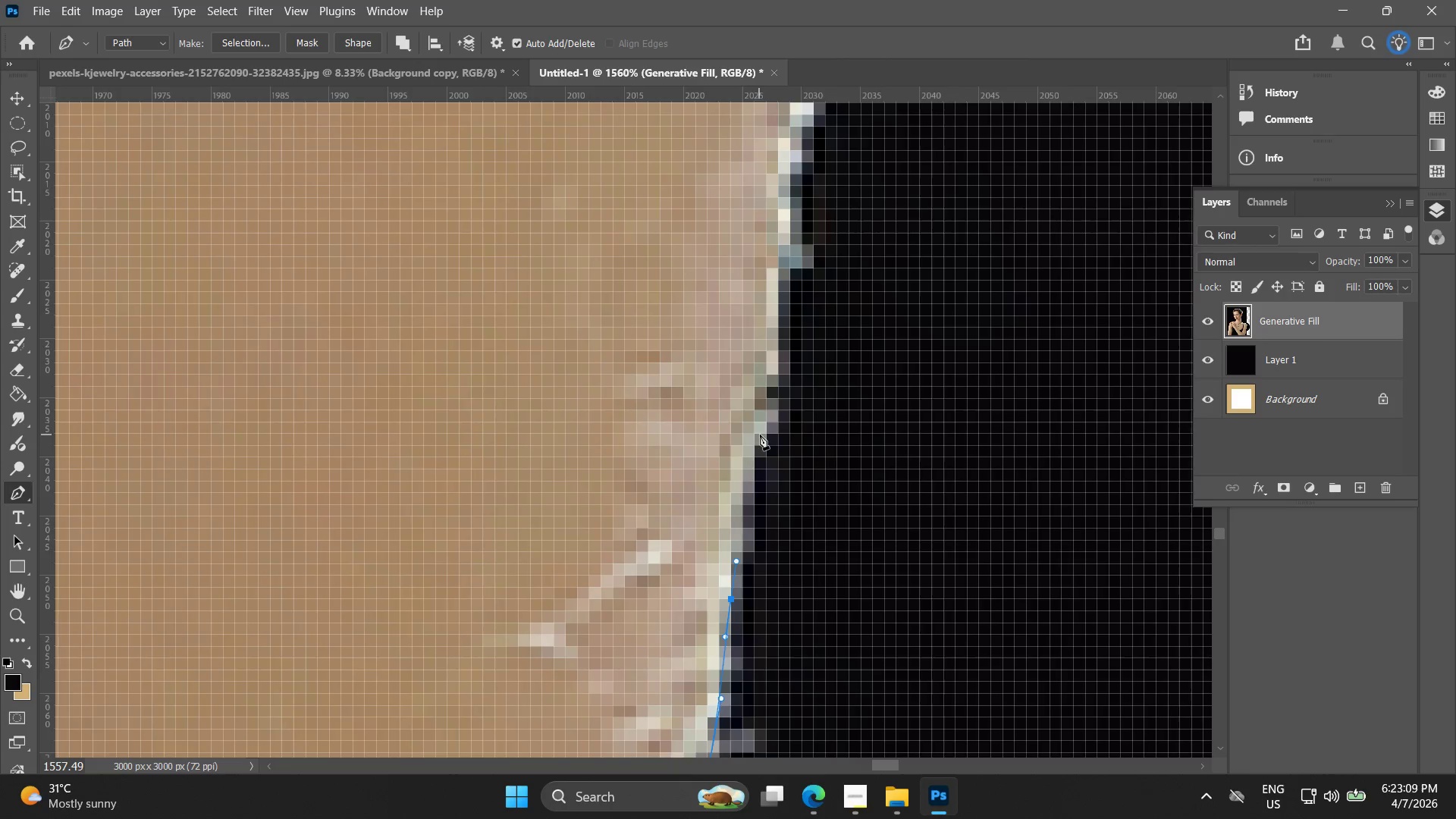 
left_click_drag(start_coordinate=[777, 312], to_coordinate=[773, 375])
 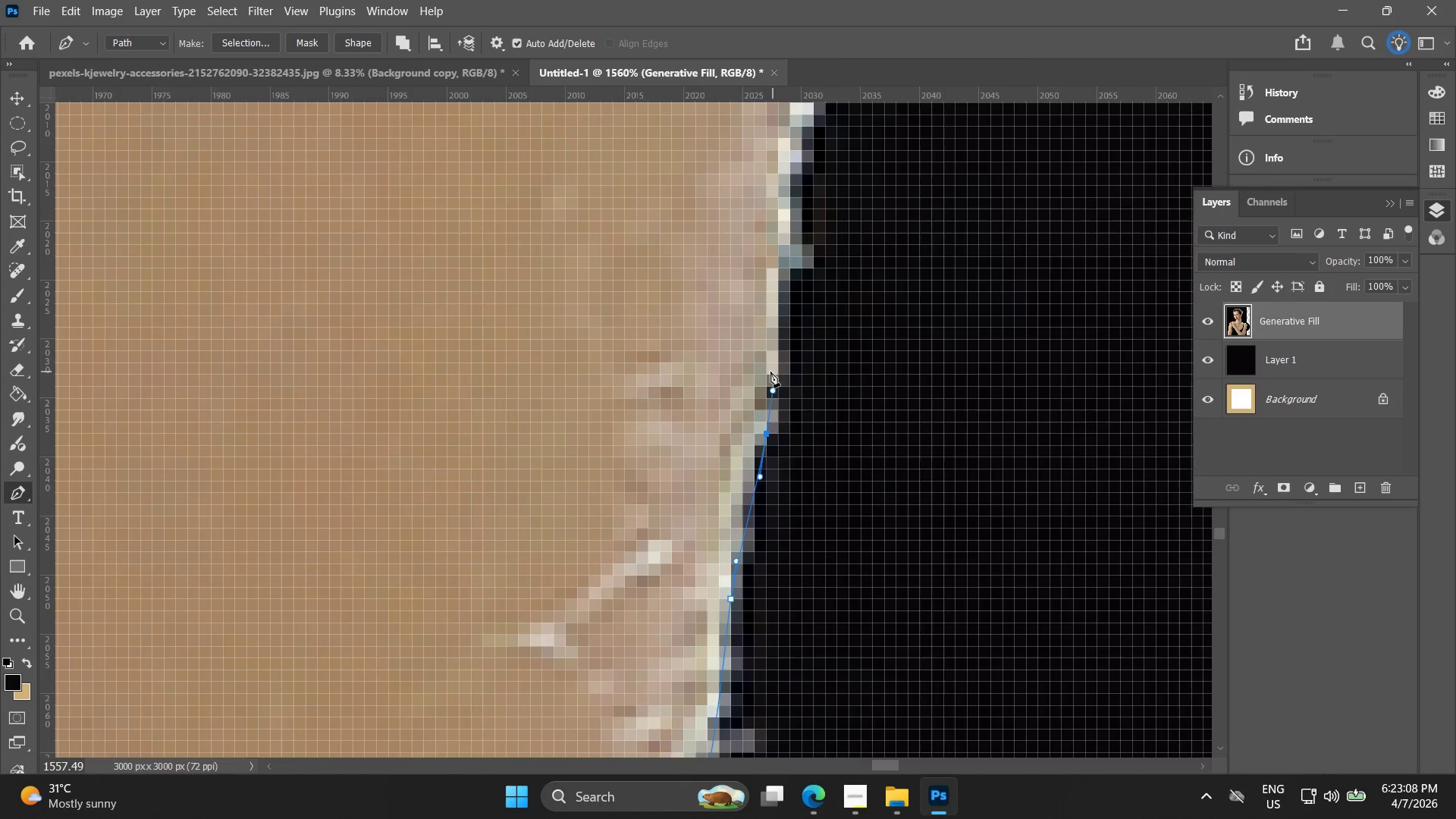 
key(Control+ControlLeft)
 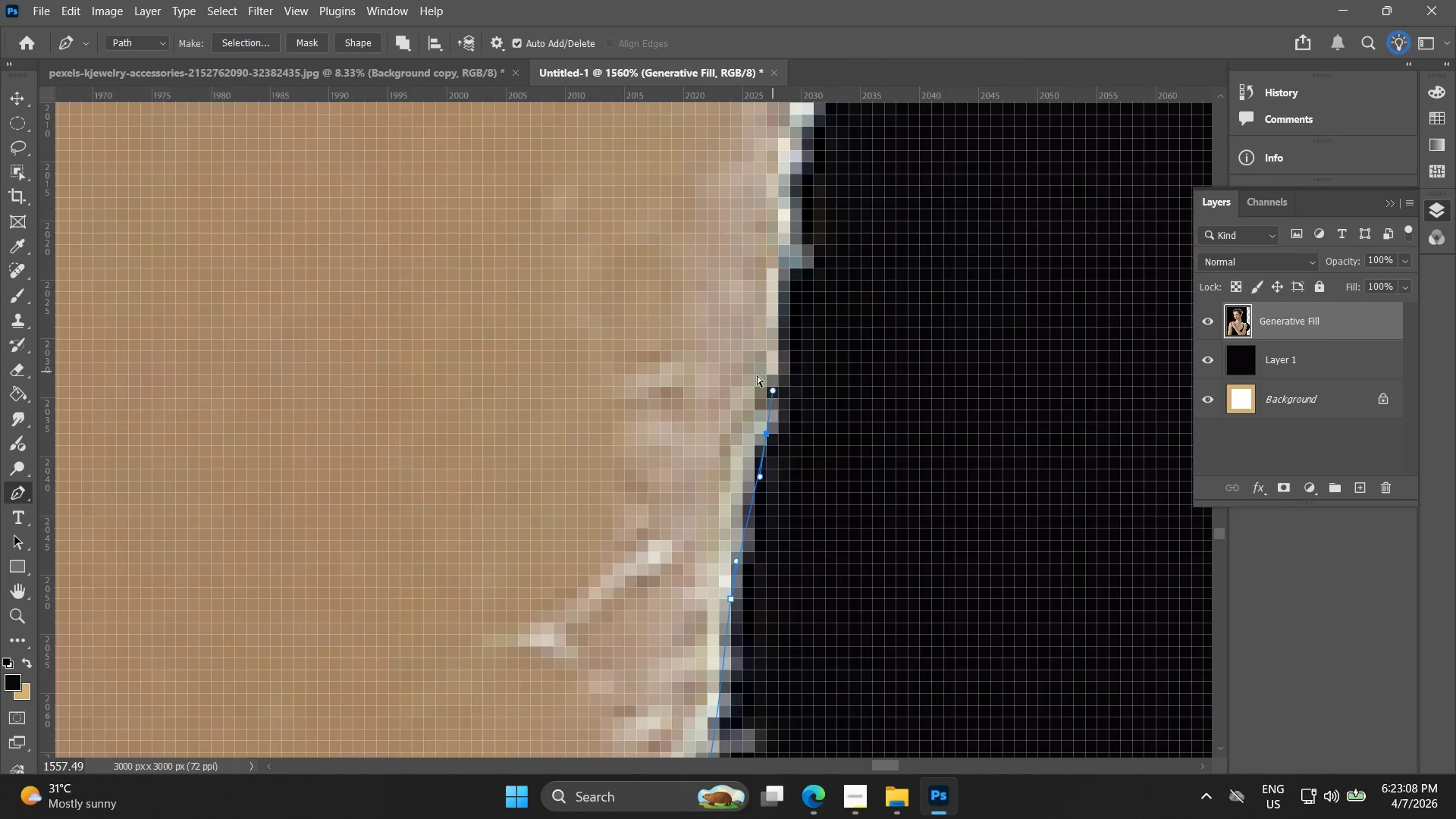 
key(Control+Z)
 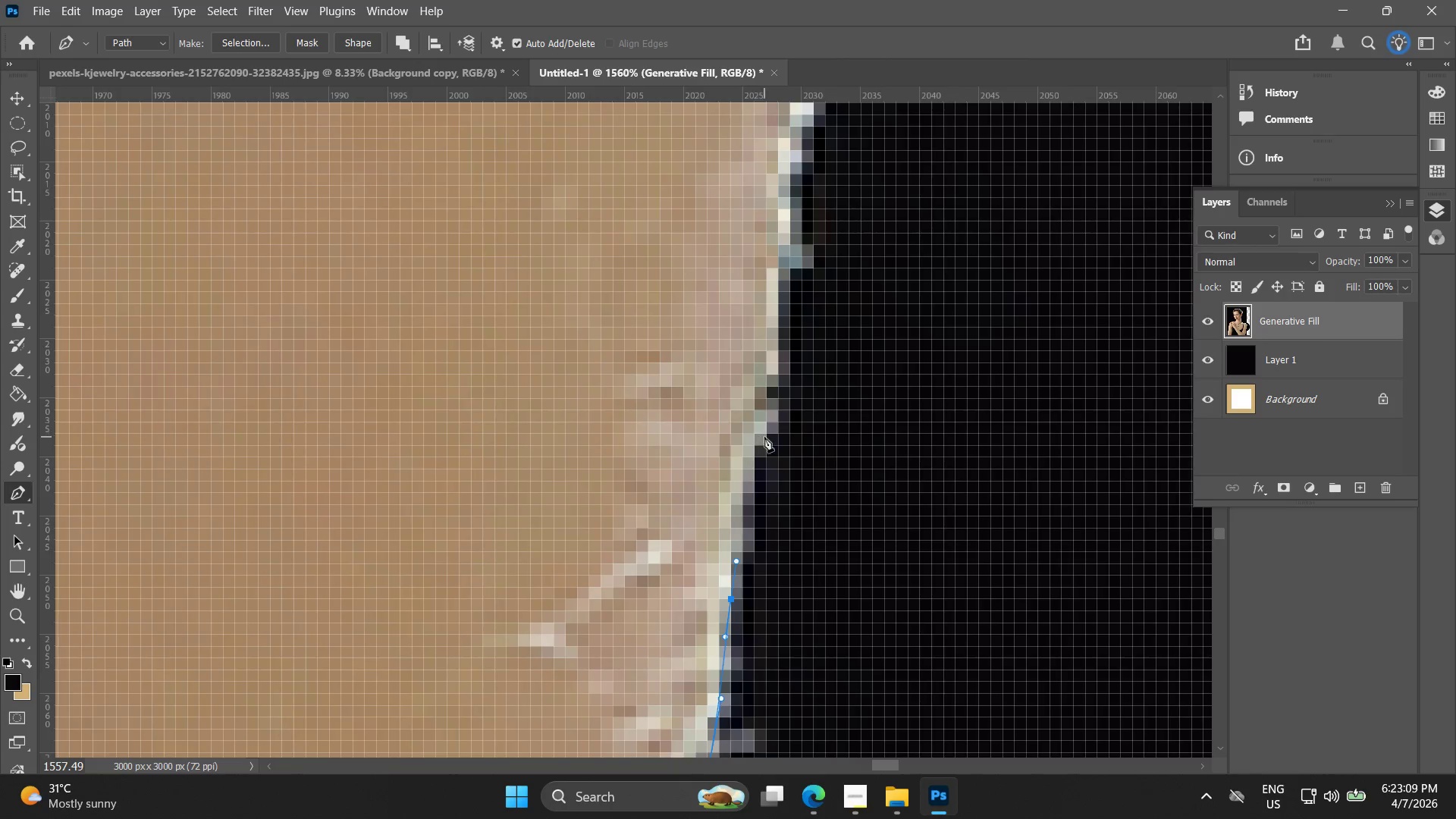 
left_click_drag(start_coordinate=[764, 437], to_coordinate=[773, 417])
 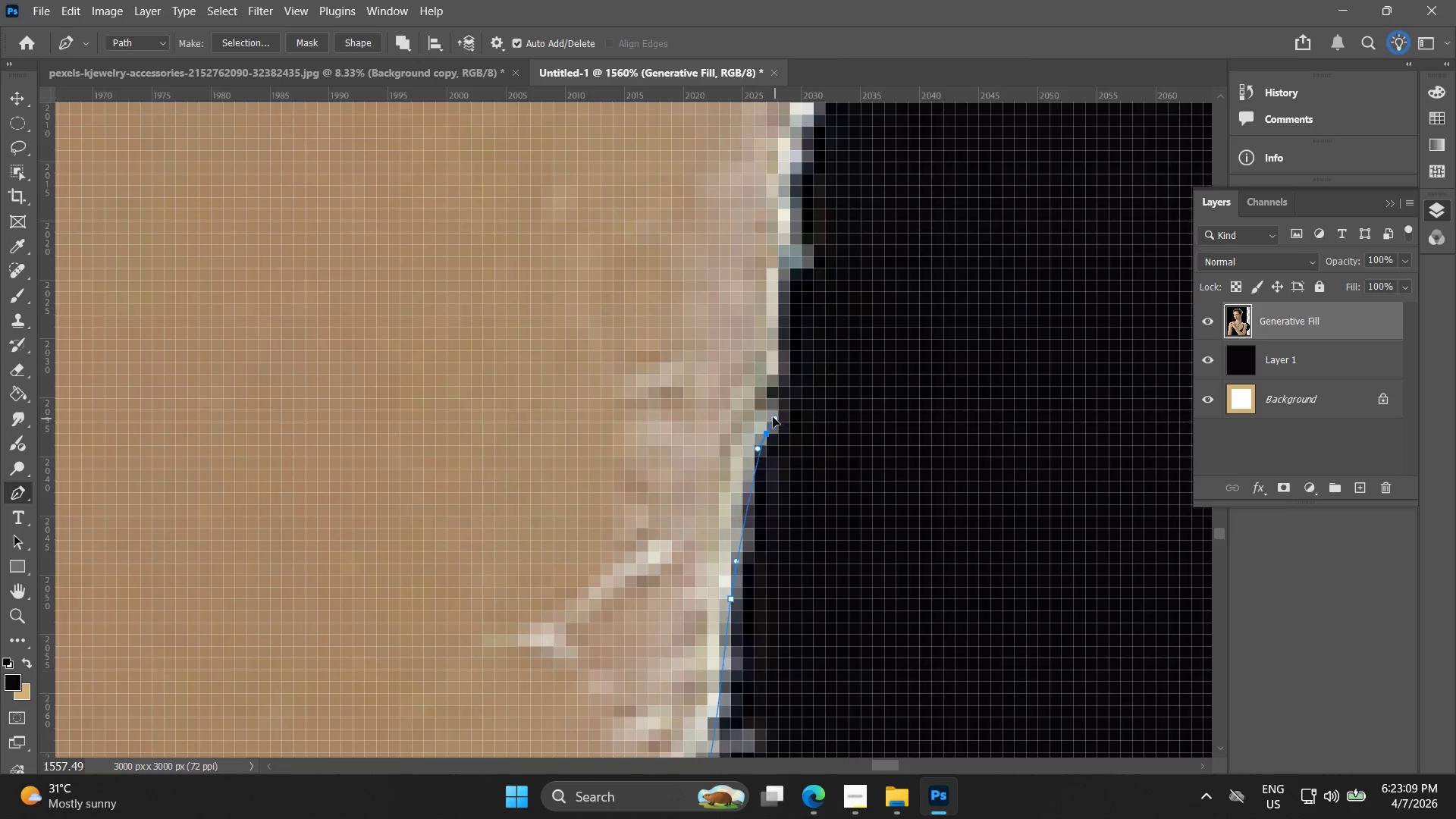 
key(Control+ControlLeft)
 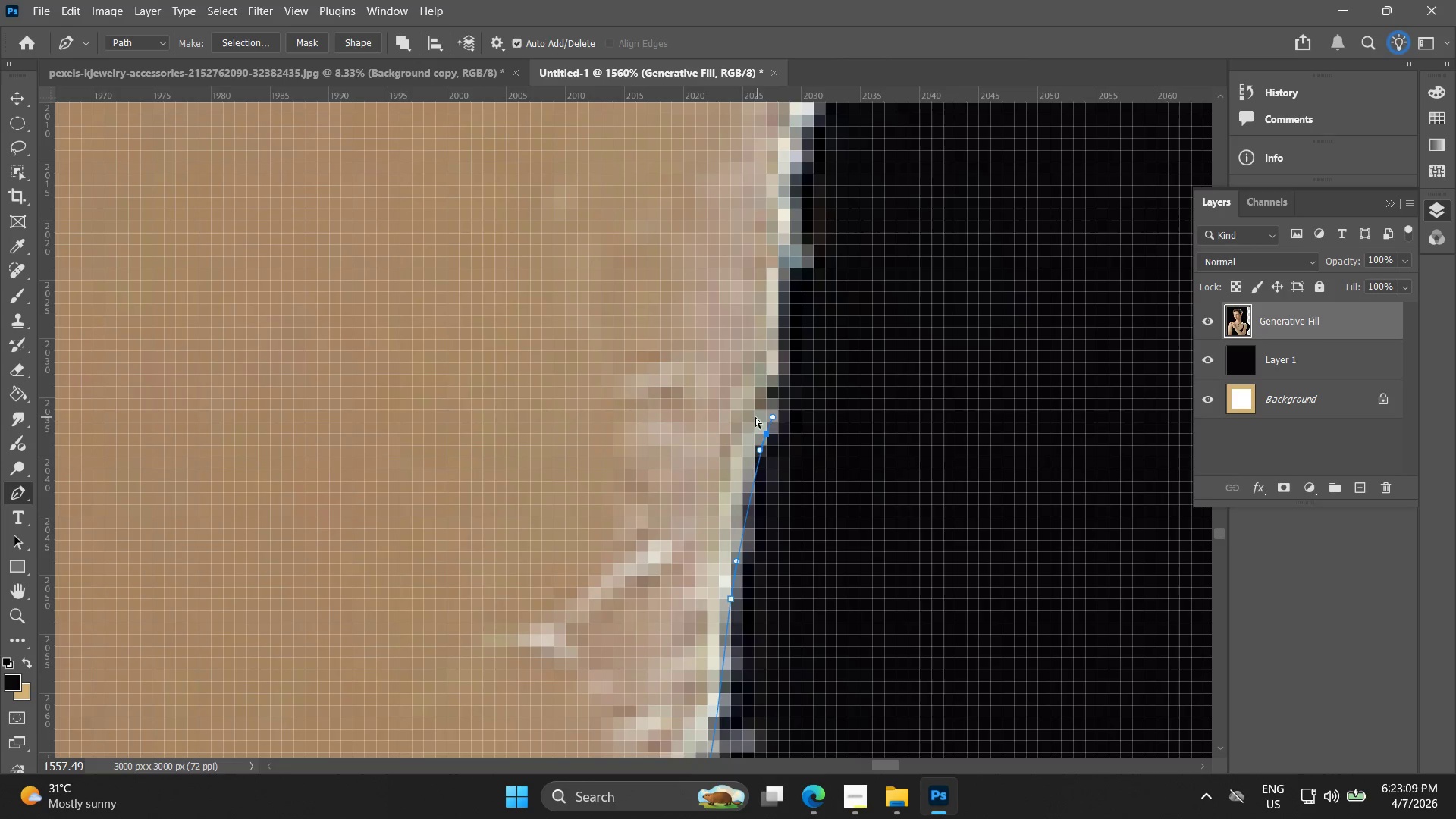 
key(Control+Z)
 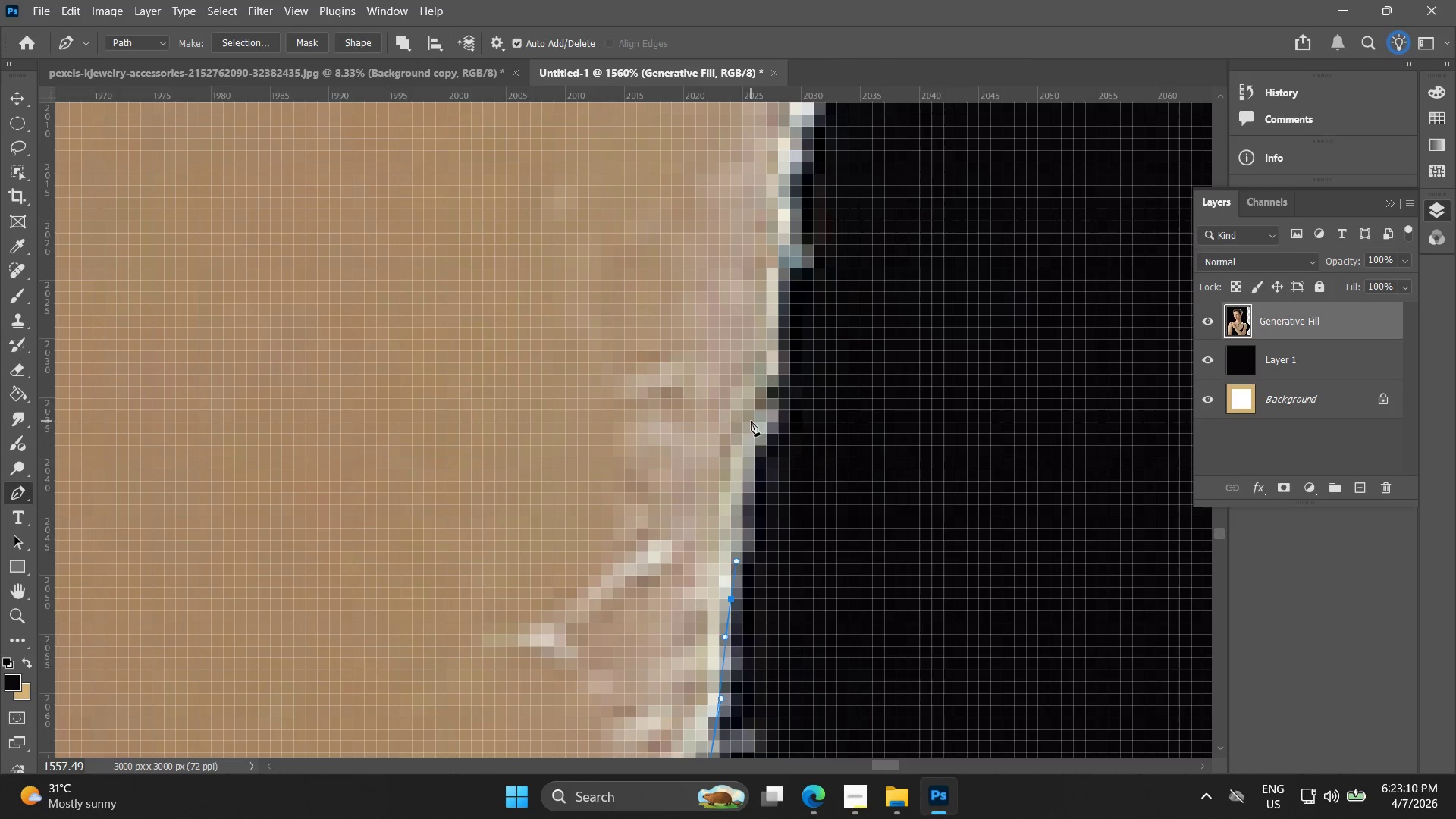 
left_click_drag(start_coordinate=[751, 421], to_coordinate=[770, 381])
 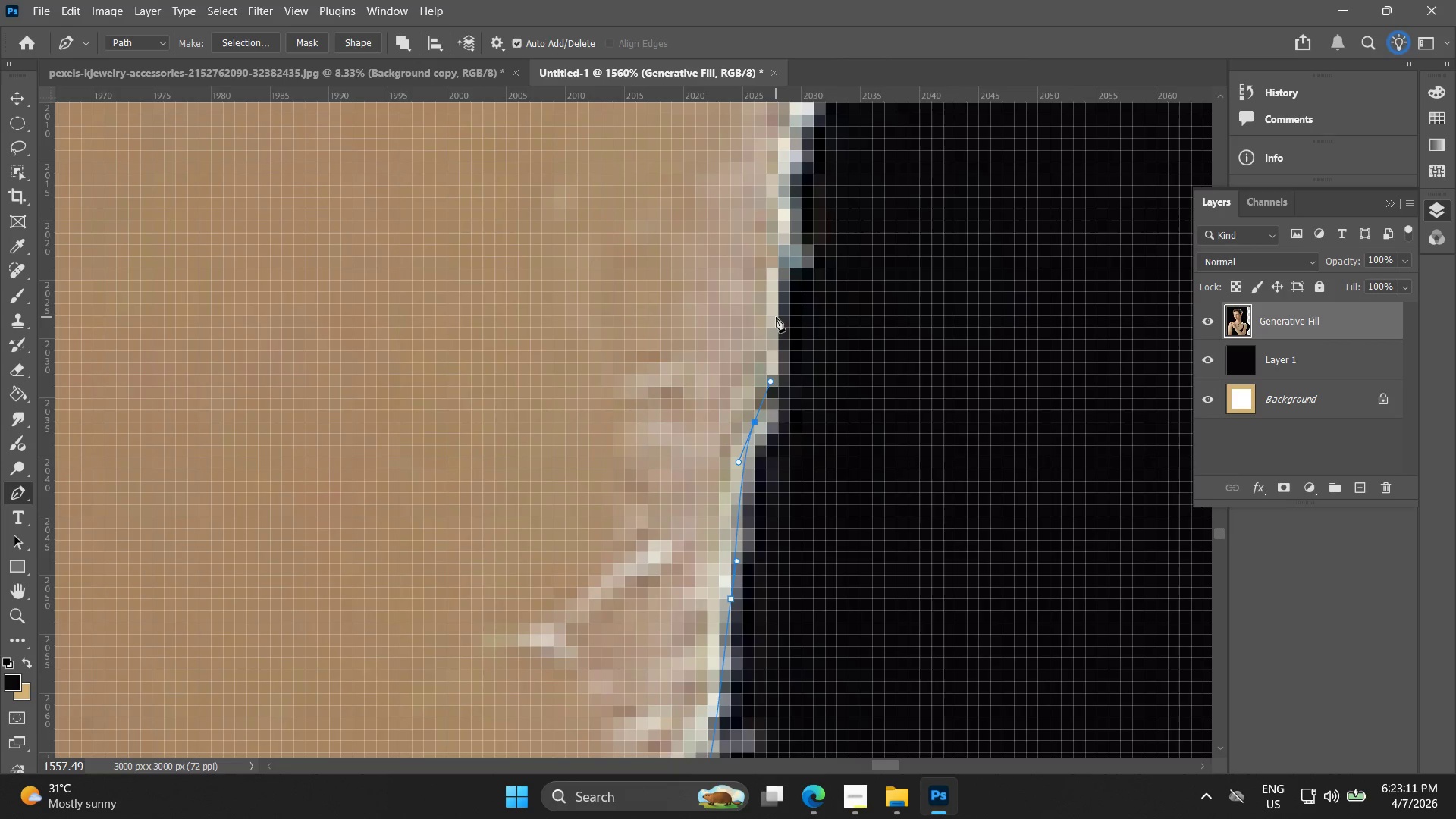 
left_click([776, 317])
 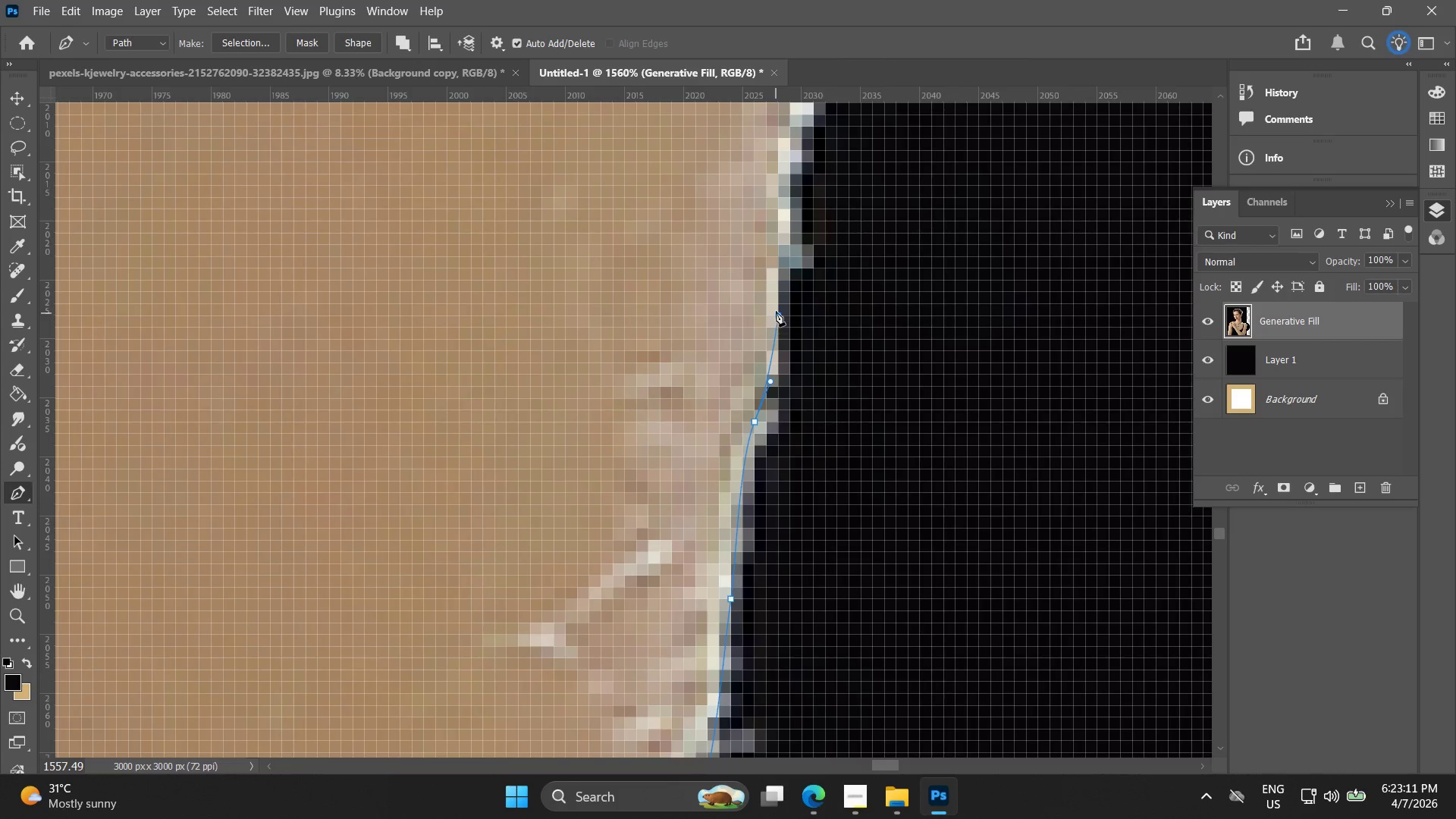 
hold_key(key=Space, duration=0.56)
 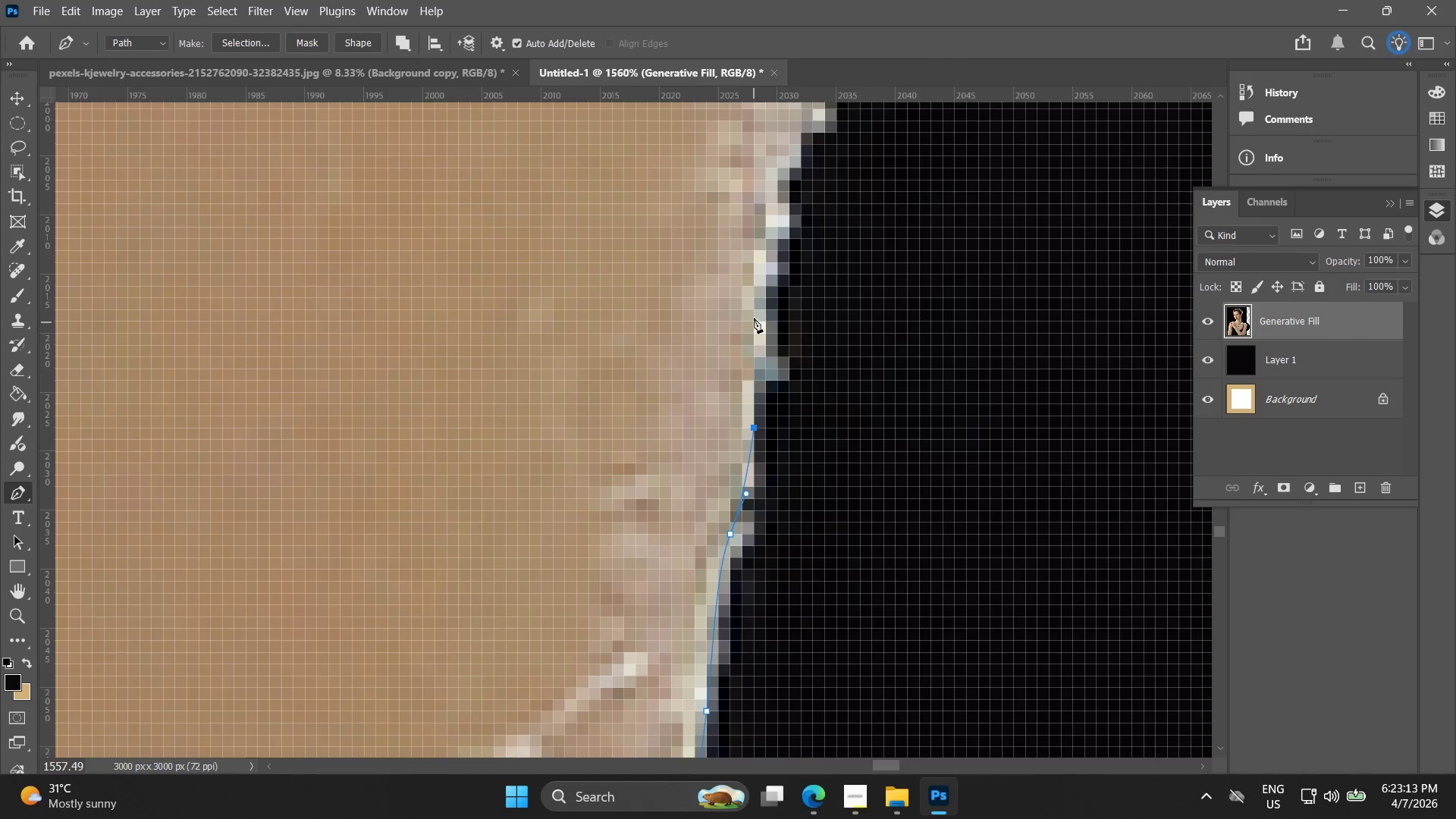 
left_click_drag(start_coordinate=[782, 268], to_coordinate=[758, 381])
 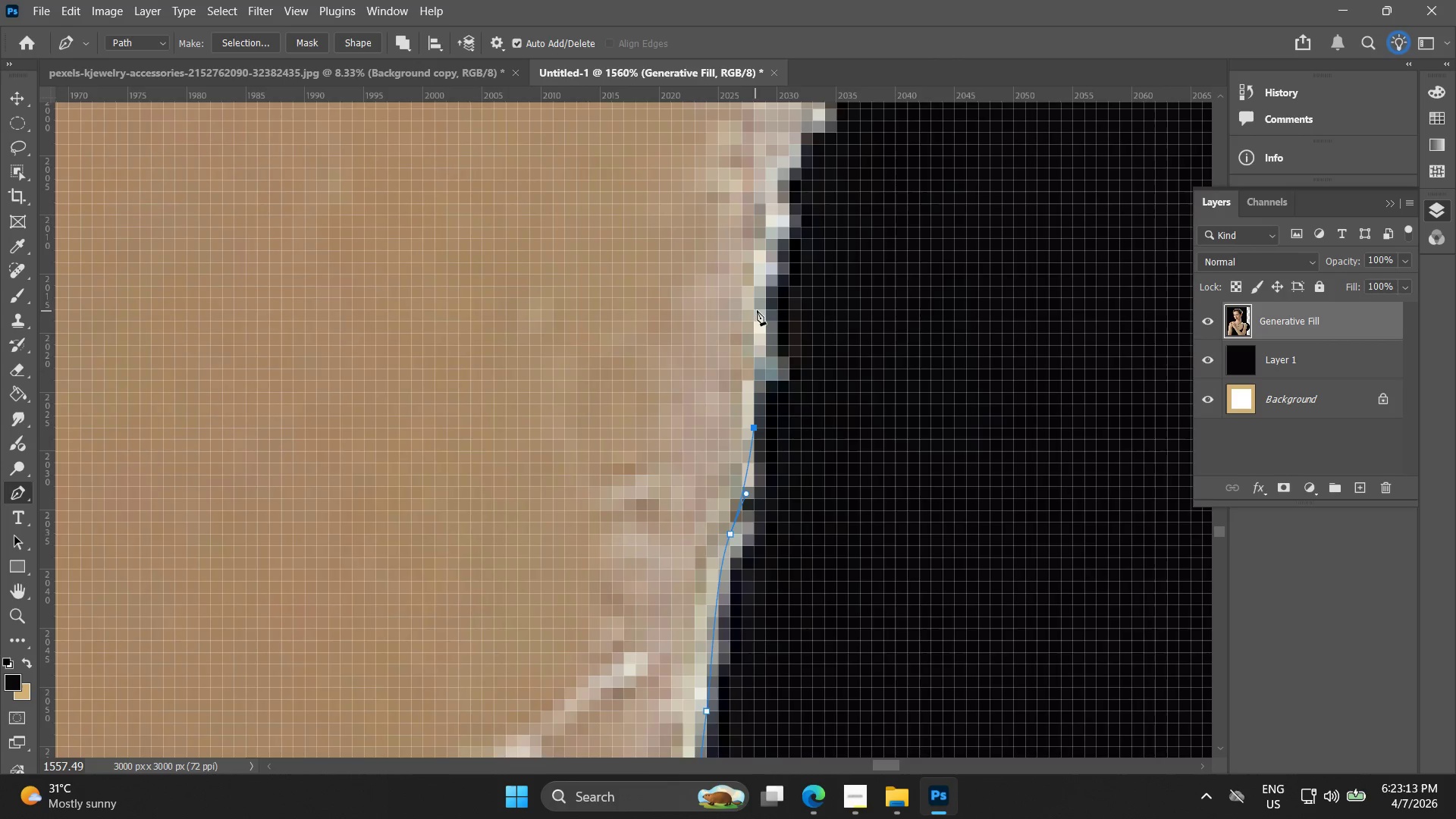 
left_click_drag(start_coordinate=[764, 301], to_coordinate=[773, 279])
 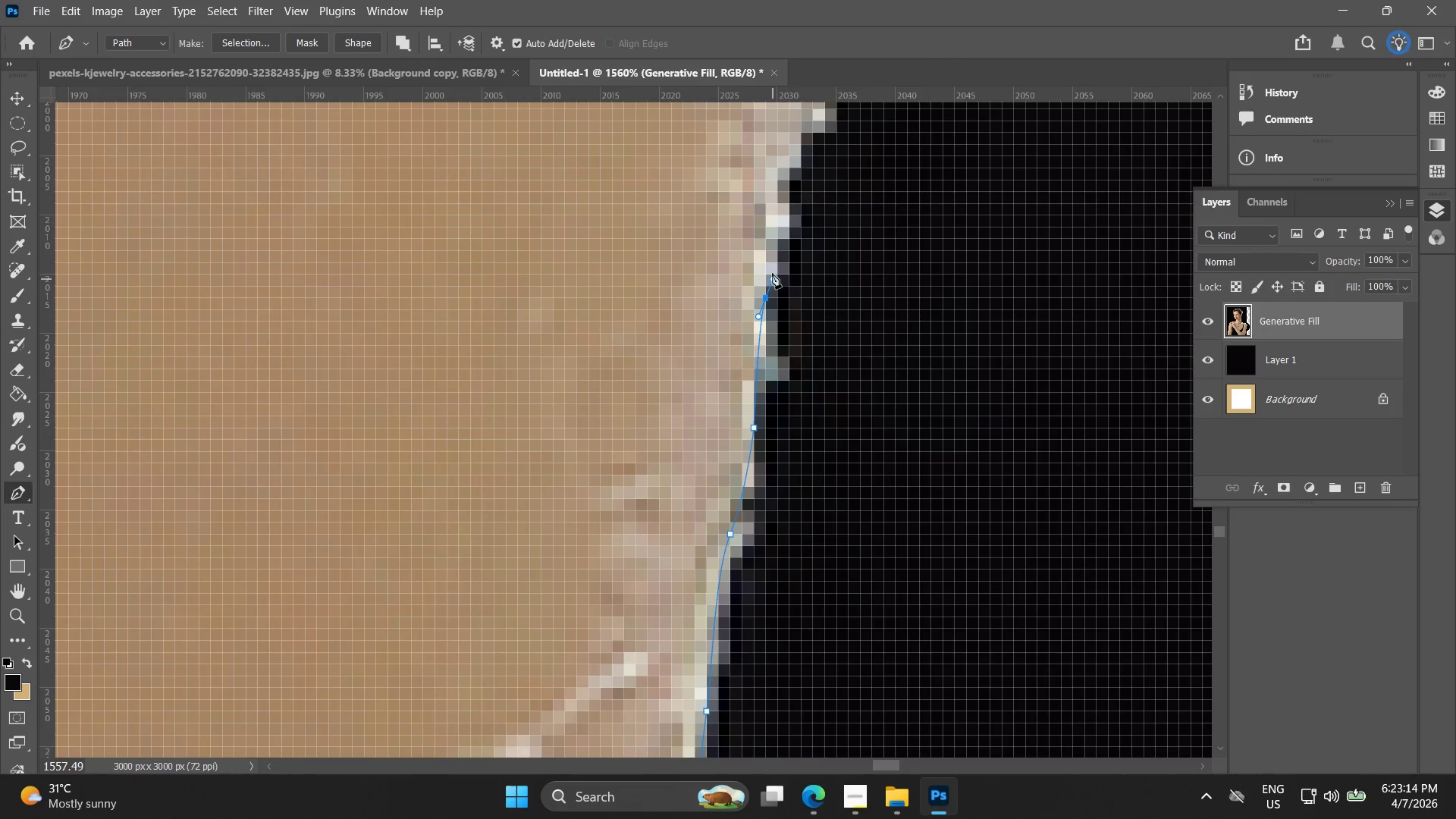 
hold_key(key=Space, duration=0.59)
 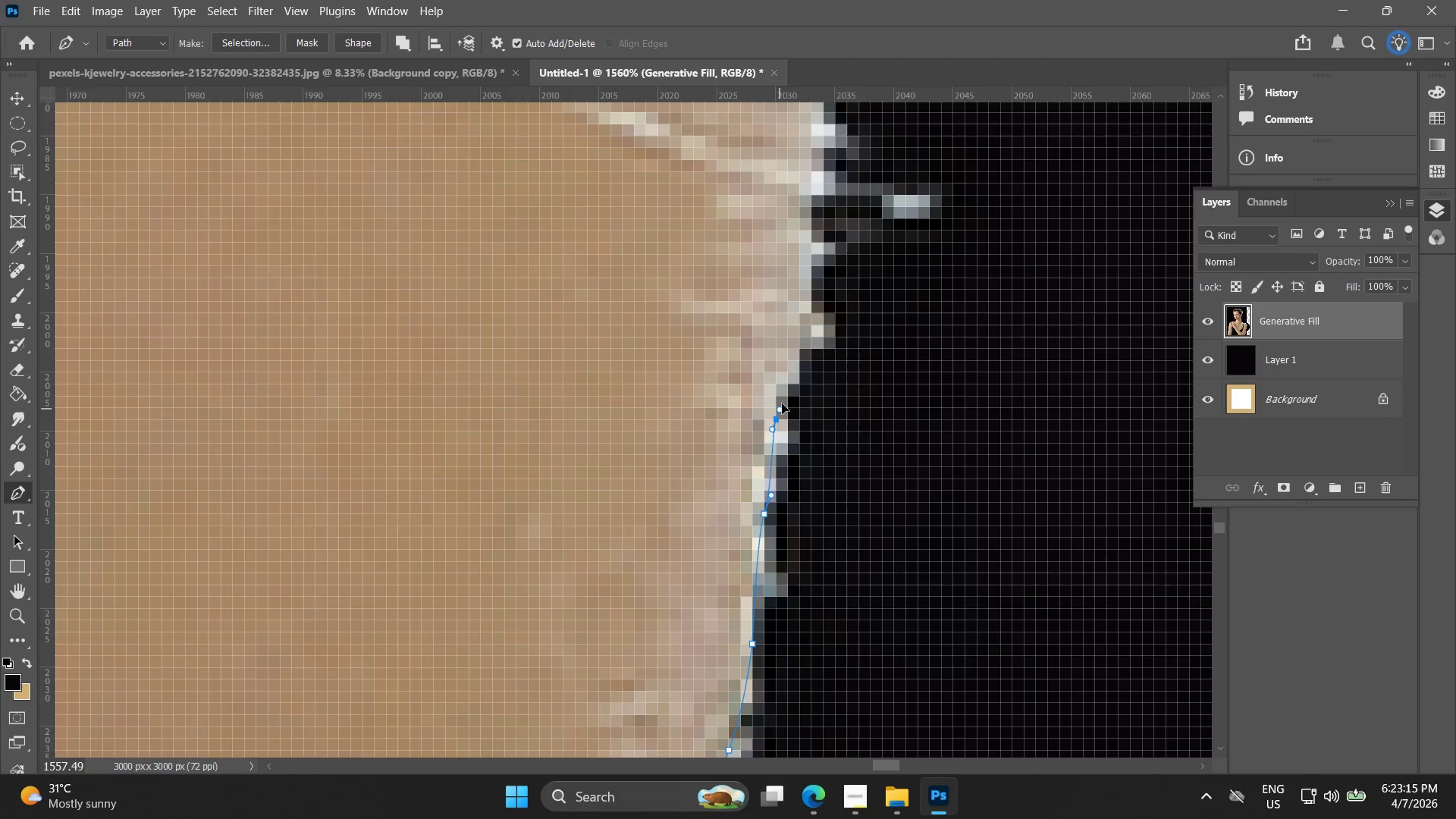 
left_click_drag(start_coordinate=[761, 284], to_coordinate=[759, 500])
 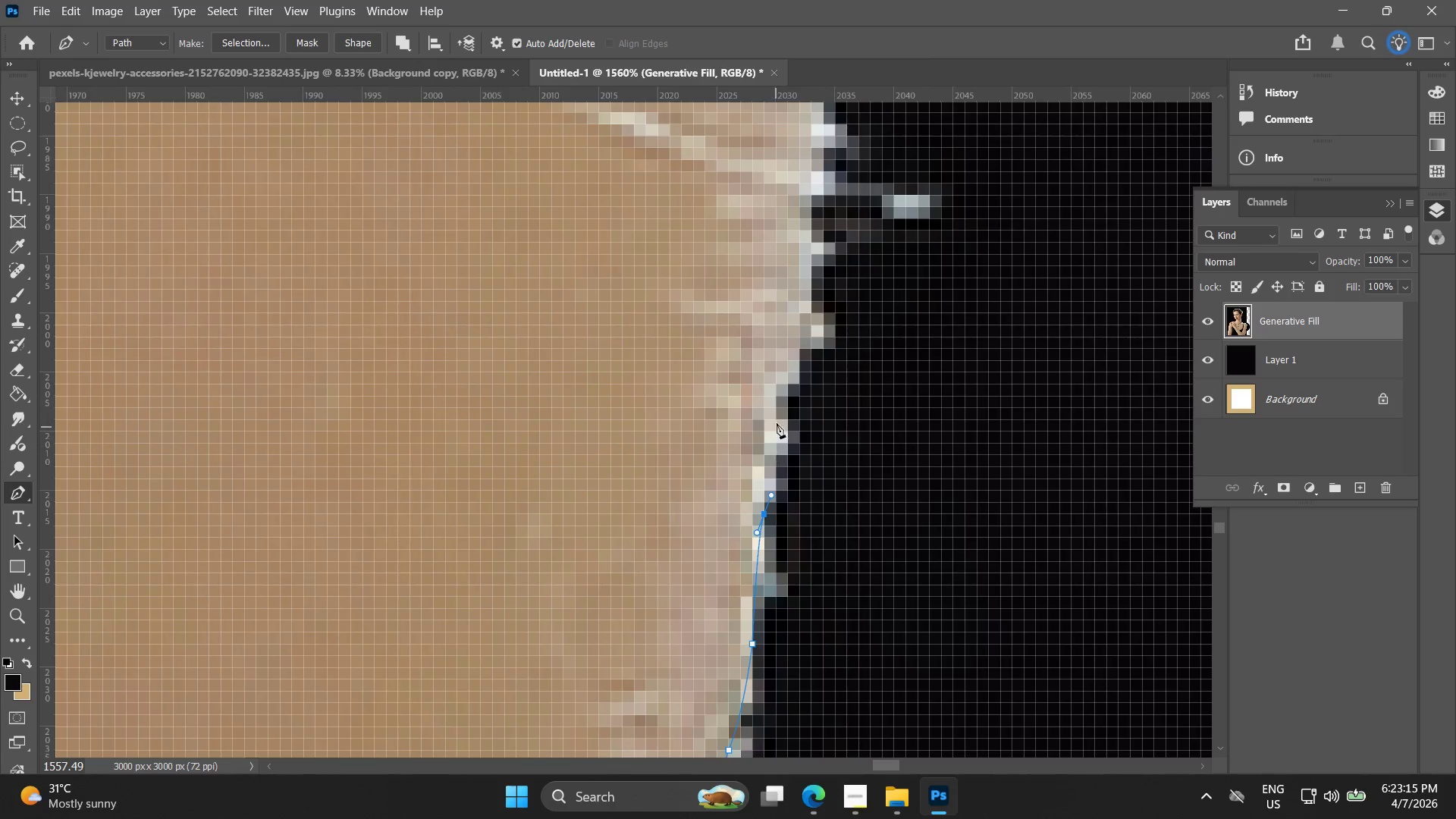 
left_click_drag(start_coordinate=[777, 417], to_coordinate=[784, 391])
 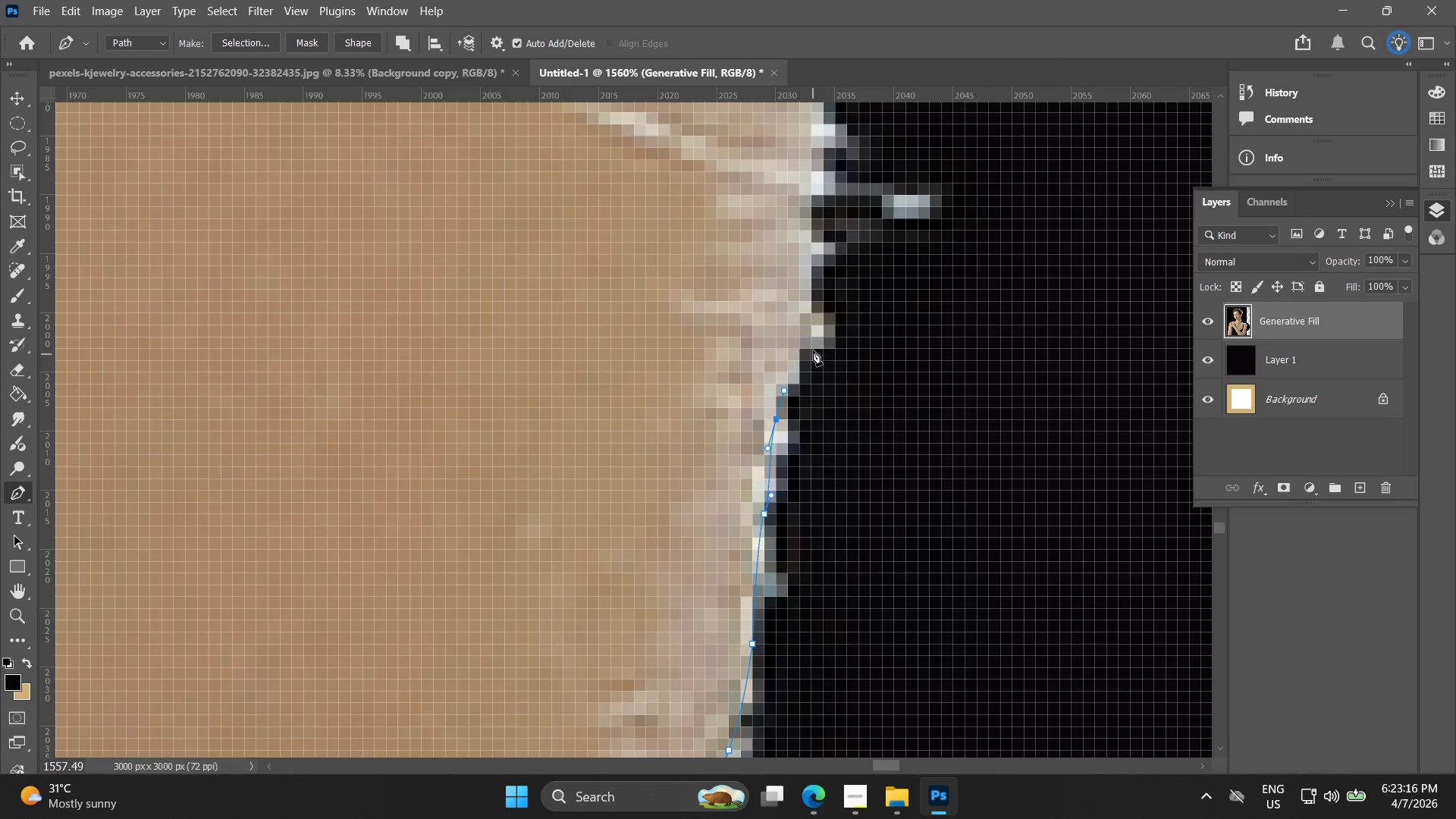 
left_click_drag(start_coordinate=[811, 347], to_coordinate=[817, 340])
 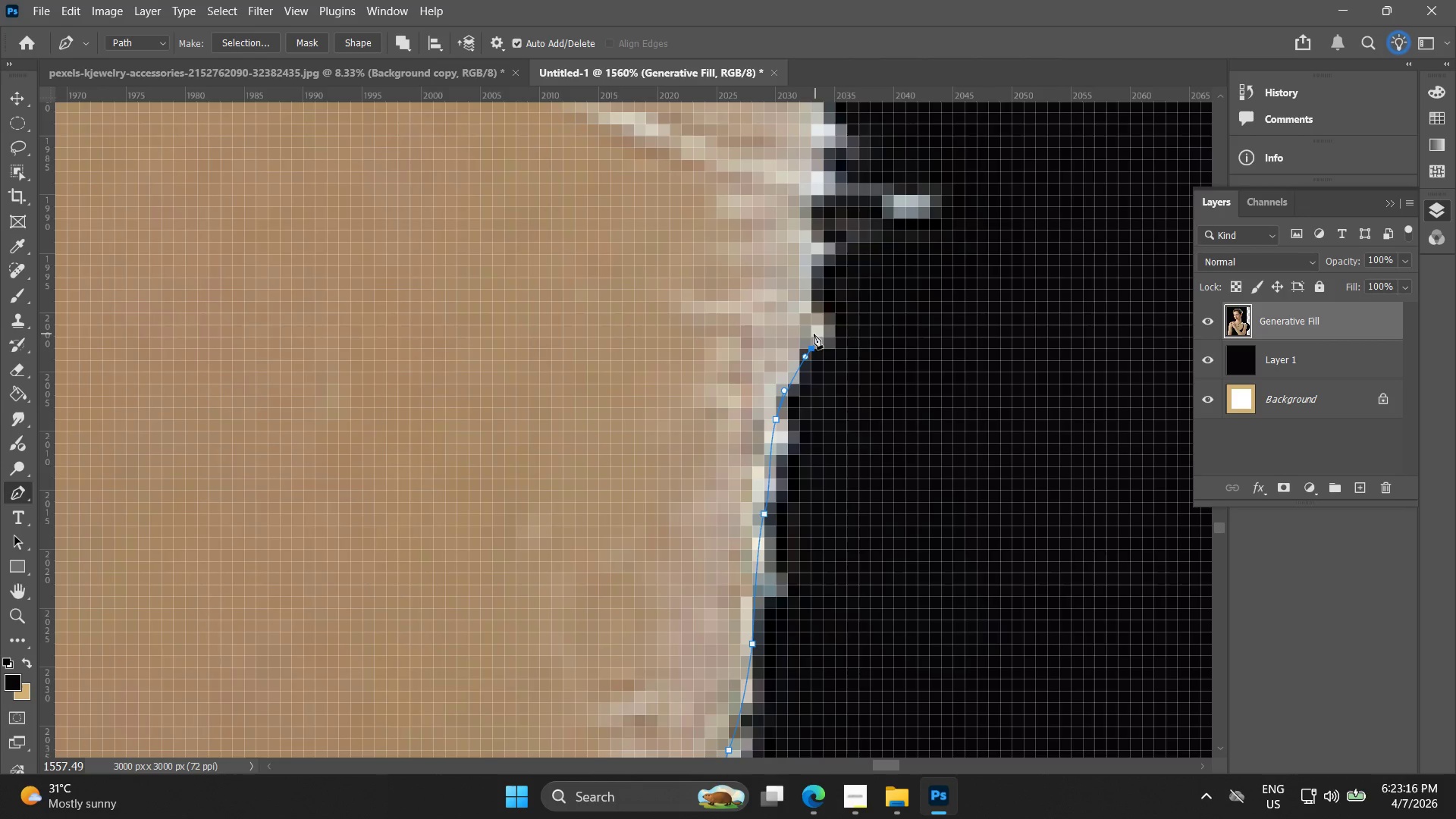 
key(Control+ControlLeft)
 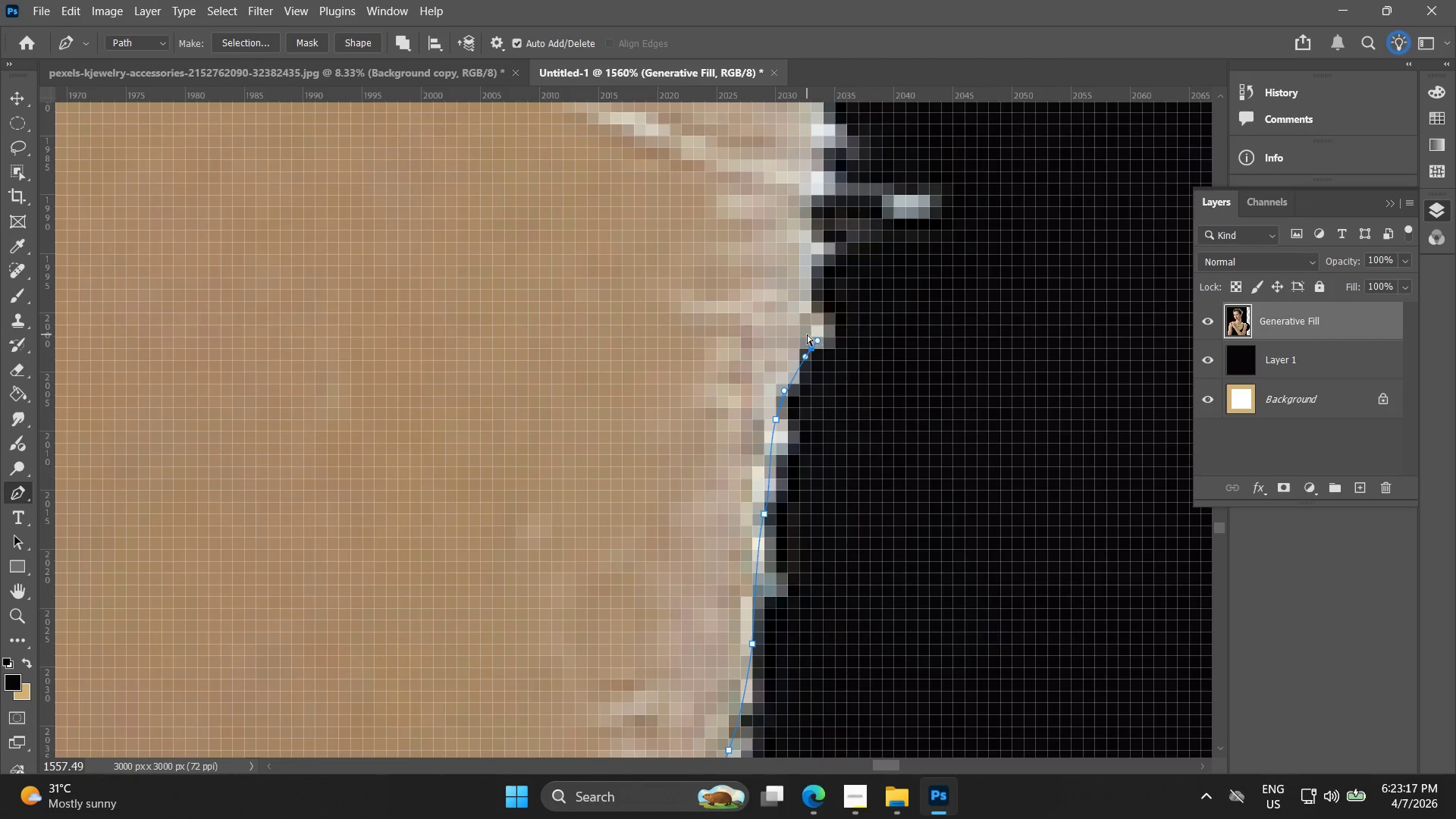 
key(Control+Z)
 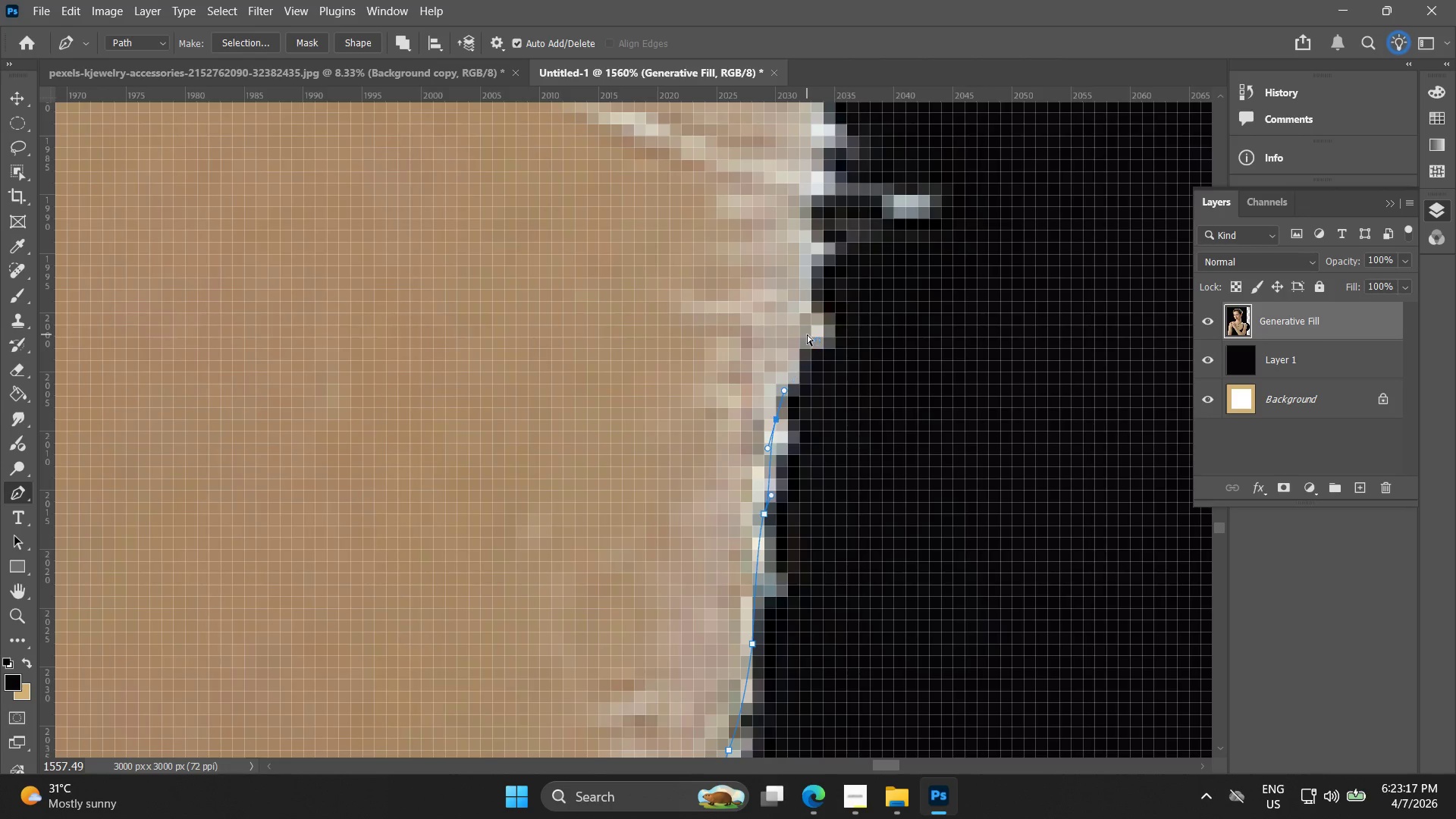 
left_click_drag(start_coordinate=[810, 337], to_coordinate=[826, 316])
 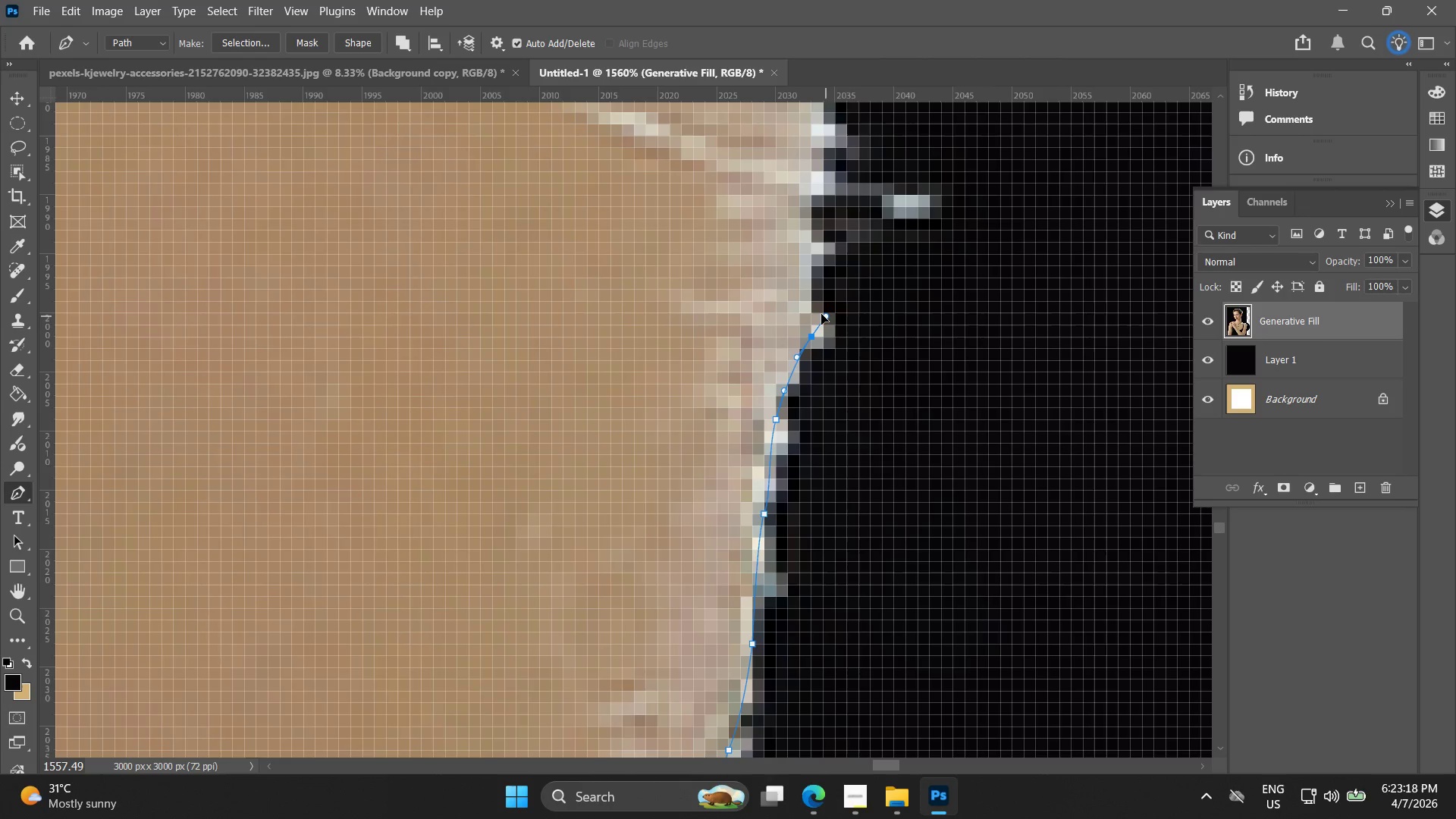 
hold_key(key=Space, duration=0.48)
 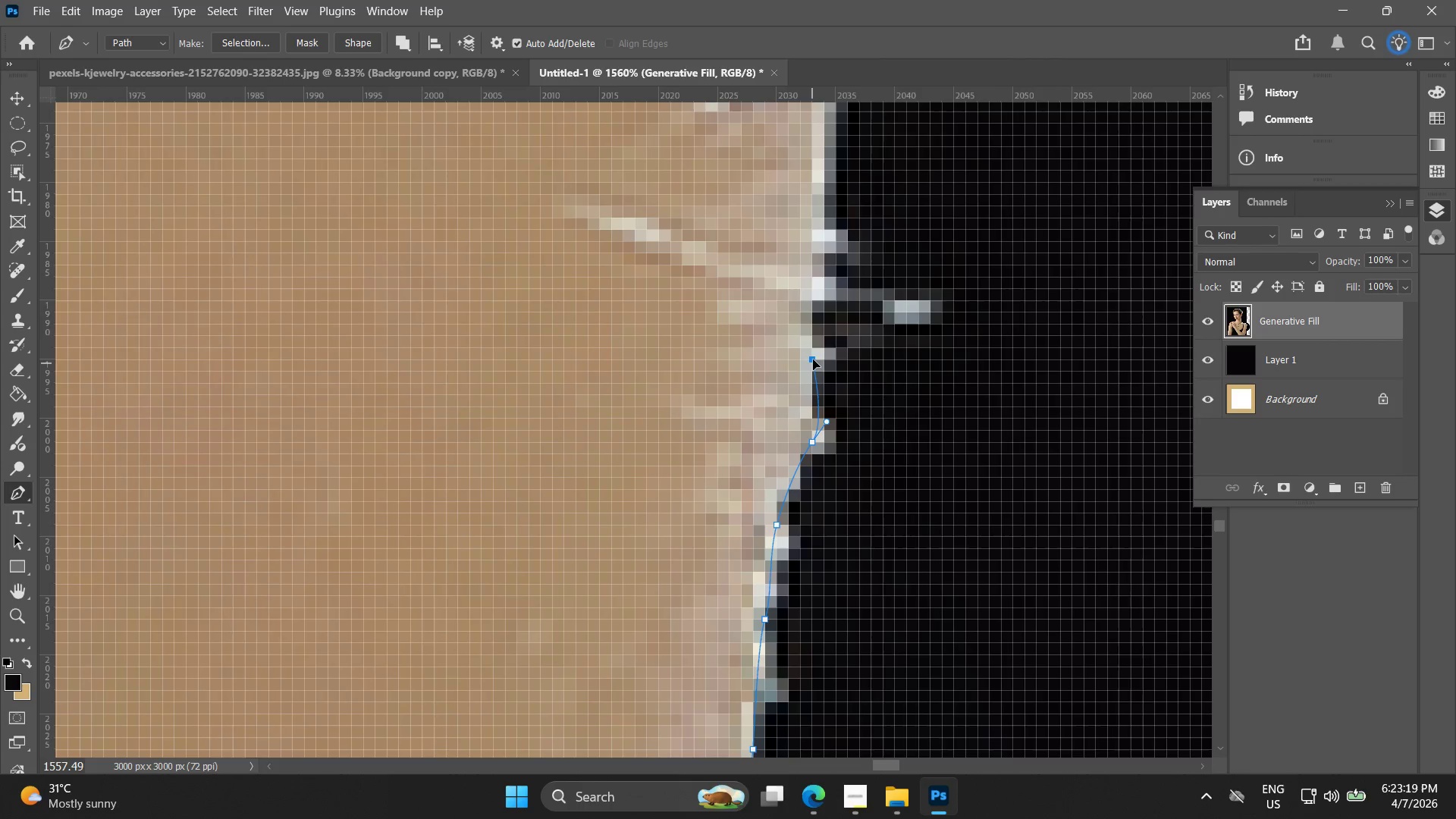 
left_click_drag(start_coordinate=[808, 315], to_coordinate=[809, 421])
 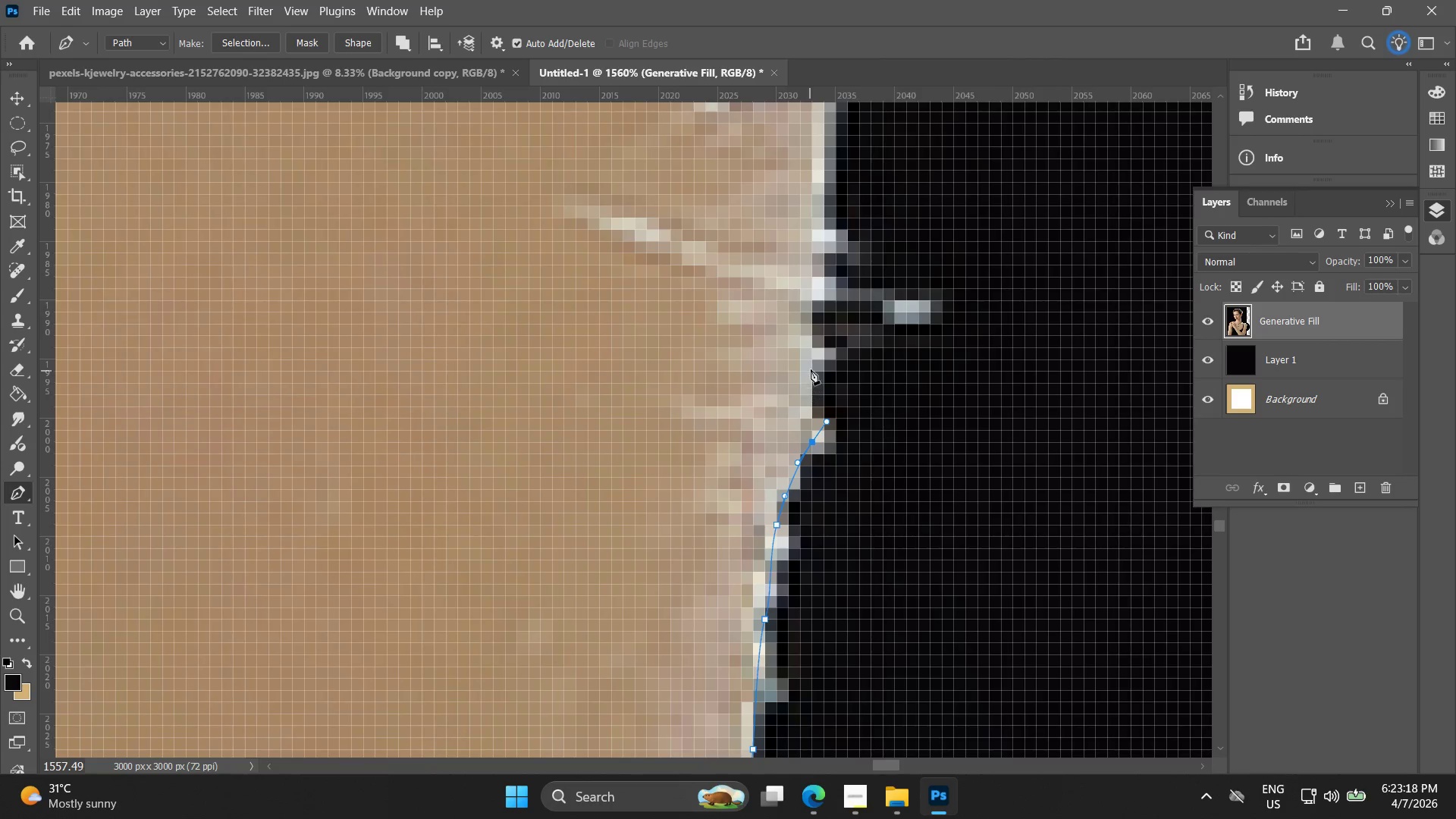 
left_click_drag(start_coordinate=[812, 363], to_coordinate=[814, 356])
 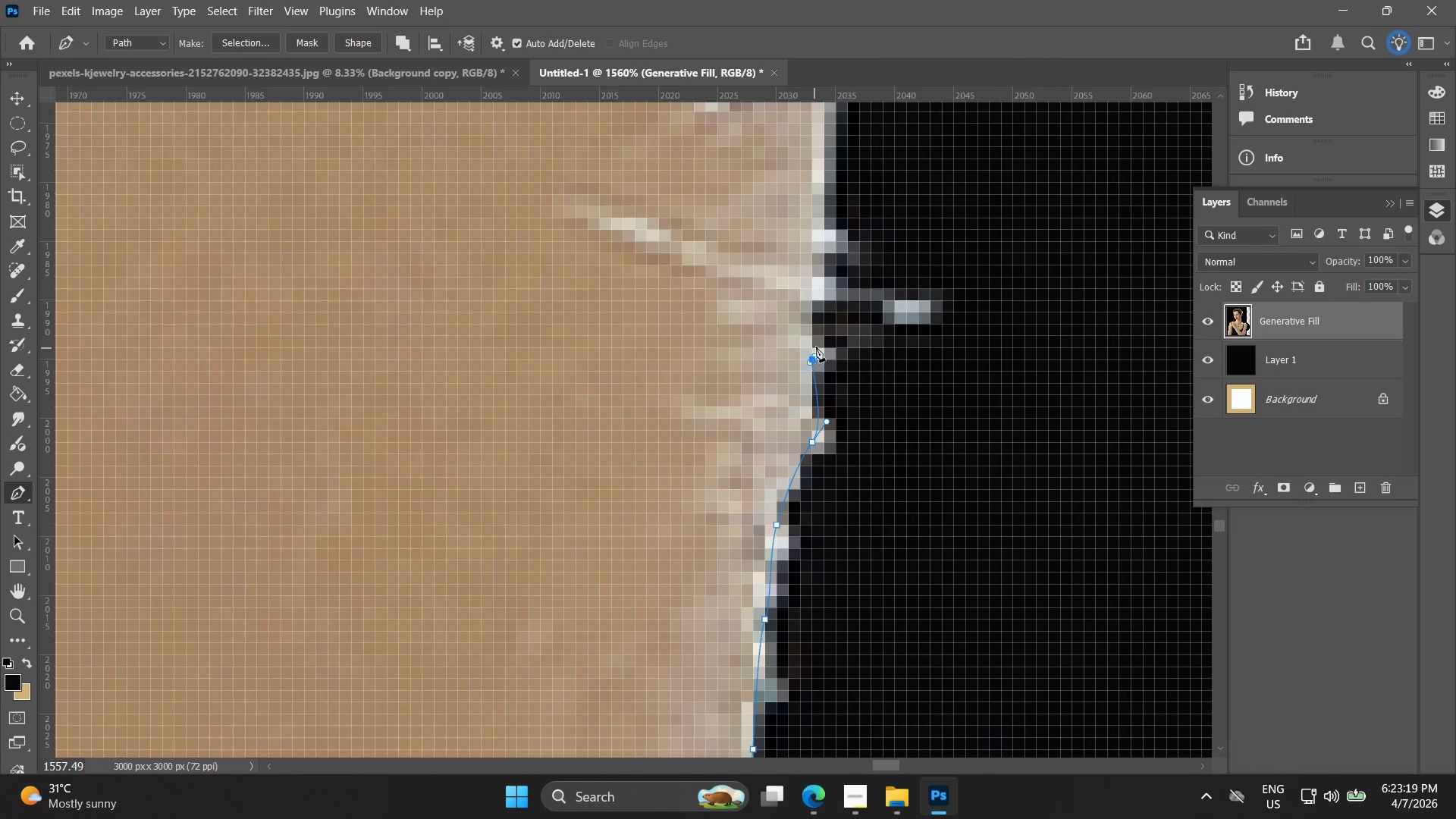 
hold_key(key=Space, duration=0.52)
 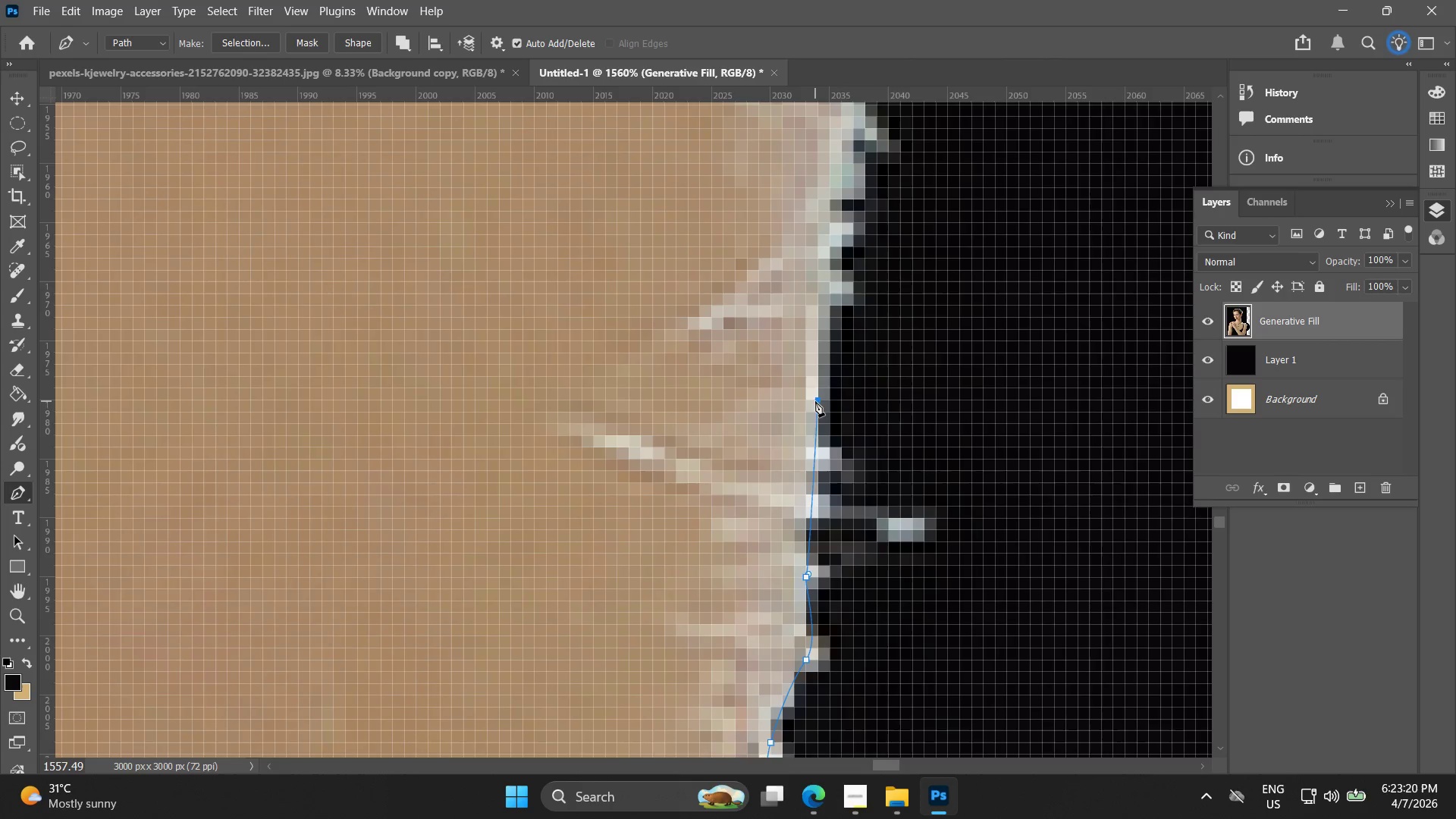 
left_click_drag(start_coordinate=[819, 309], to_coordinate=[813, 526])
 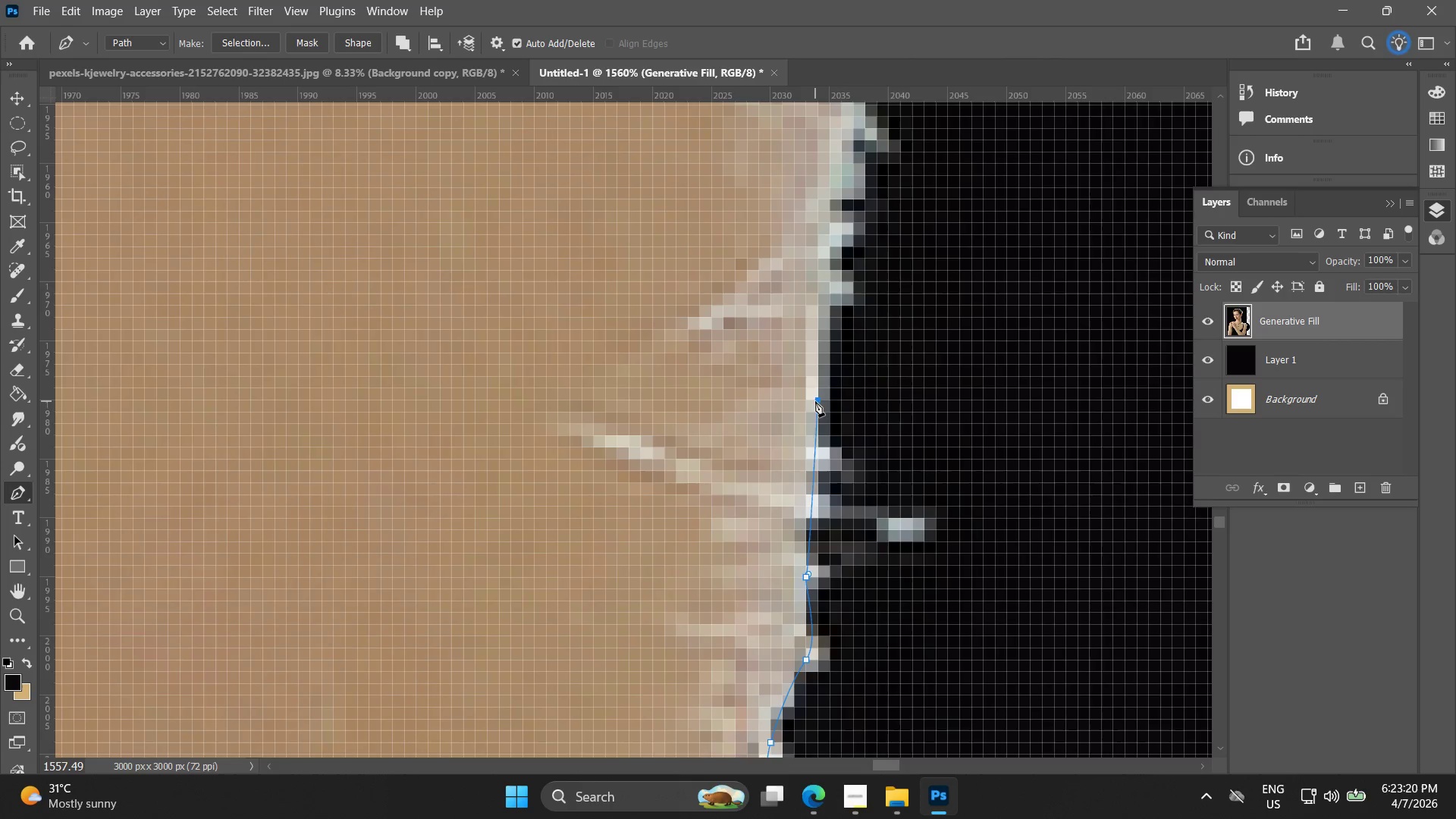 
hold_key(key=Space, duration=1.67)
 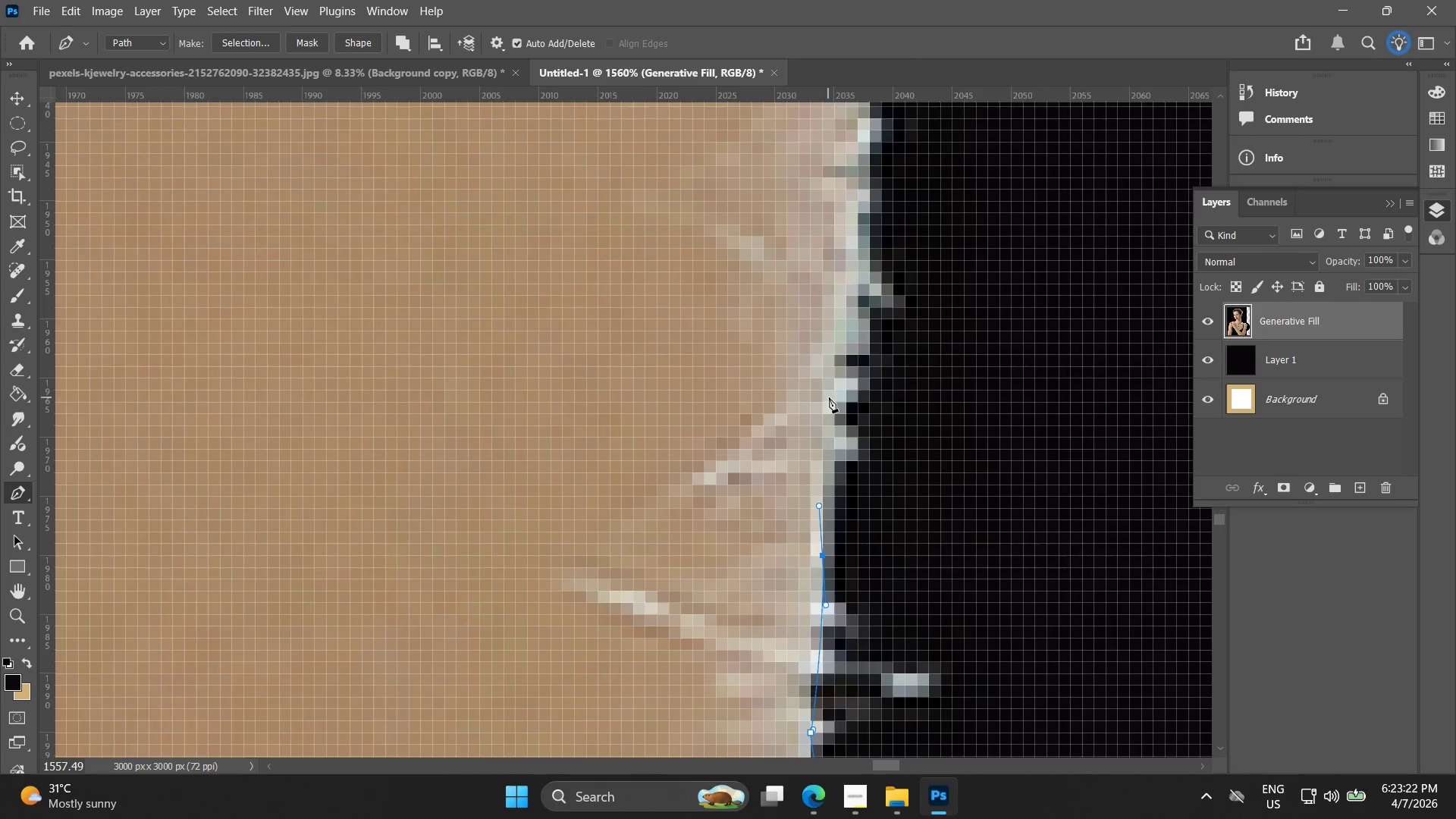 
left_click_drag(start_coordinate=[815, 401], to_coordinate=[814, 350])
 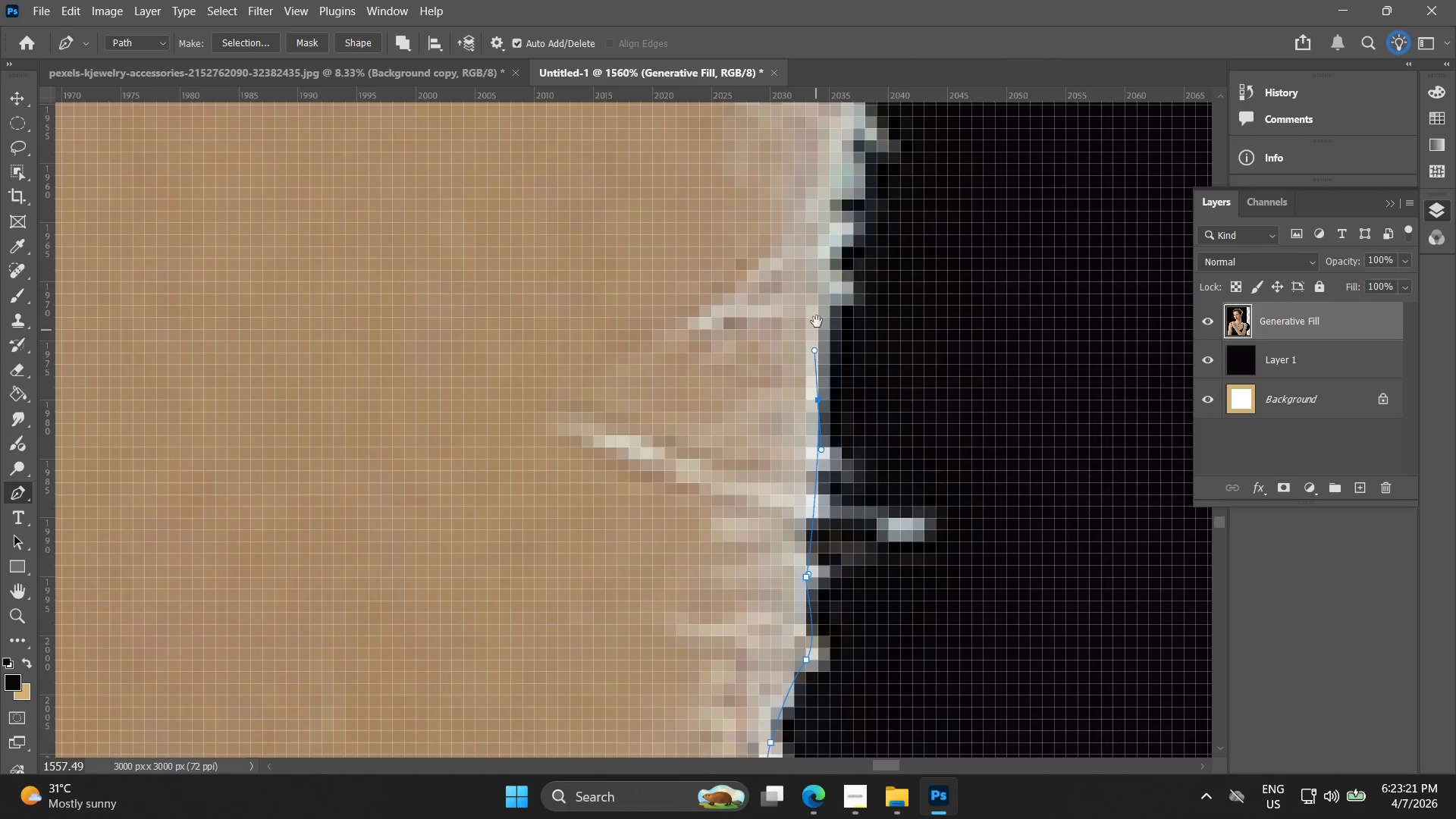 
left_click_drag(start_coordinate=[811, 306], to_coordinate=[816, 461])
 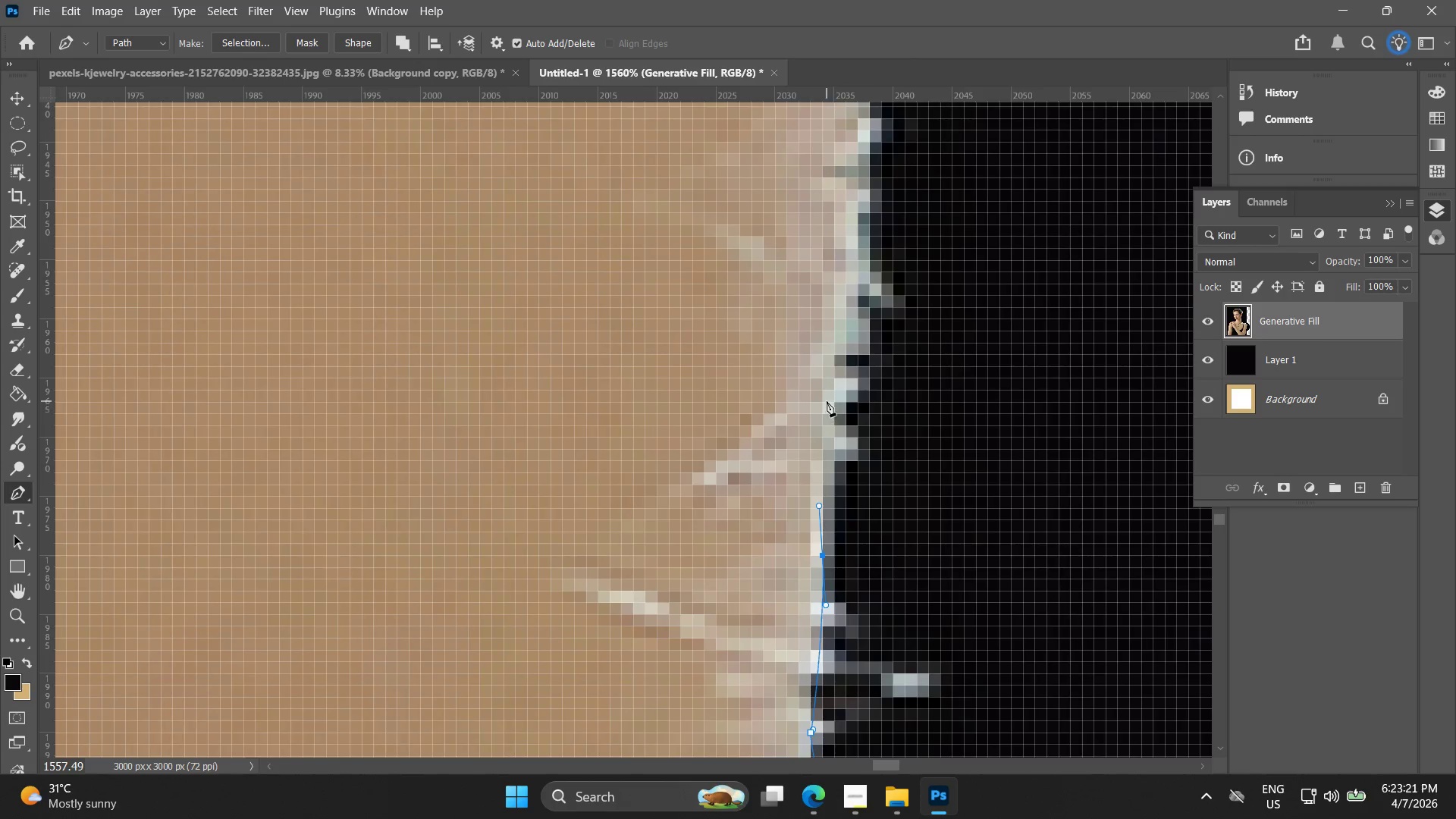 
left_click_drag(start_coordinate=[833, 393], to_coordinate=[836, 369])
 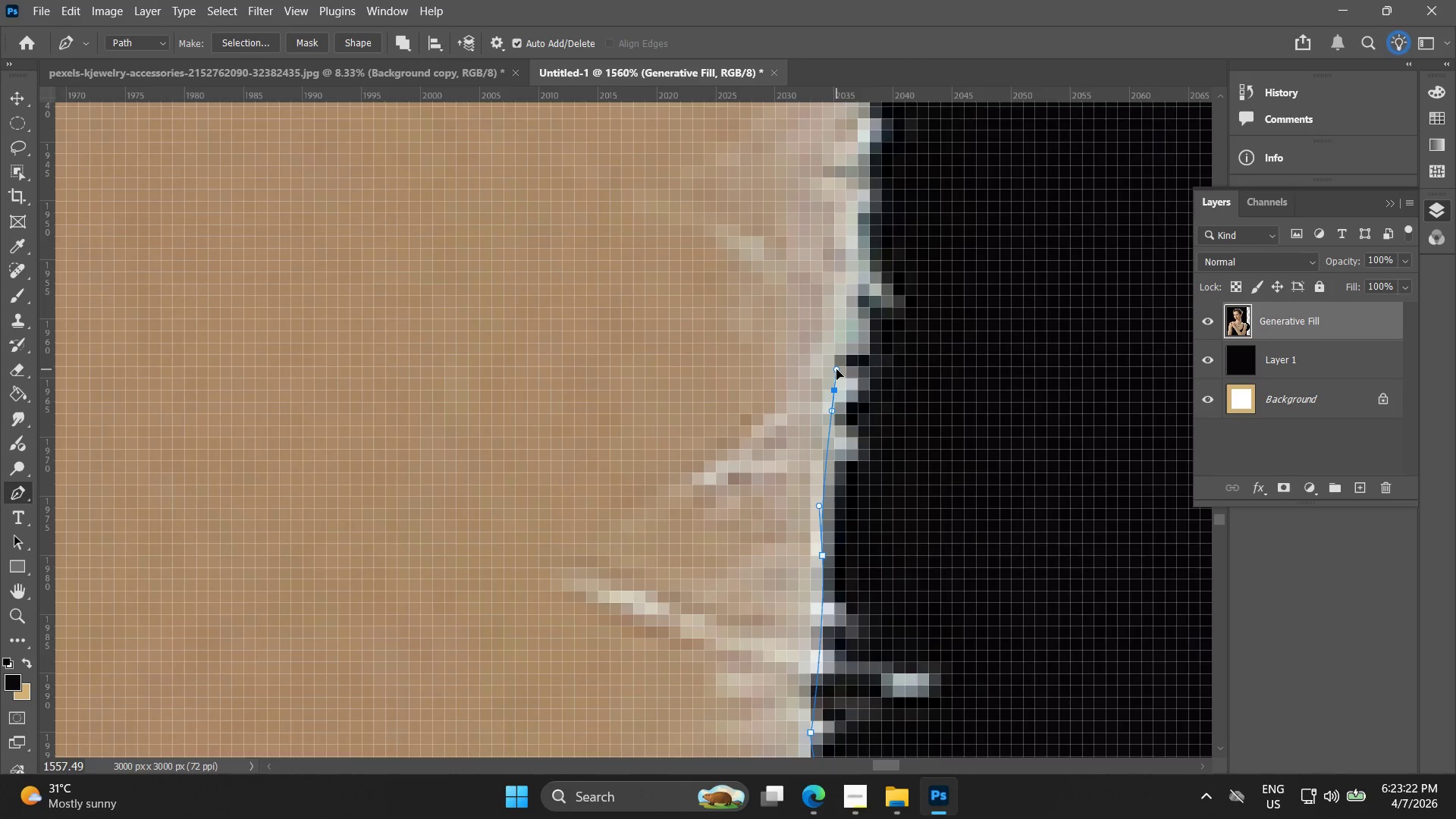 
hold_key(key=Space, duration=0.47)
 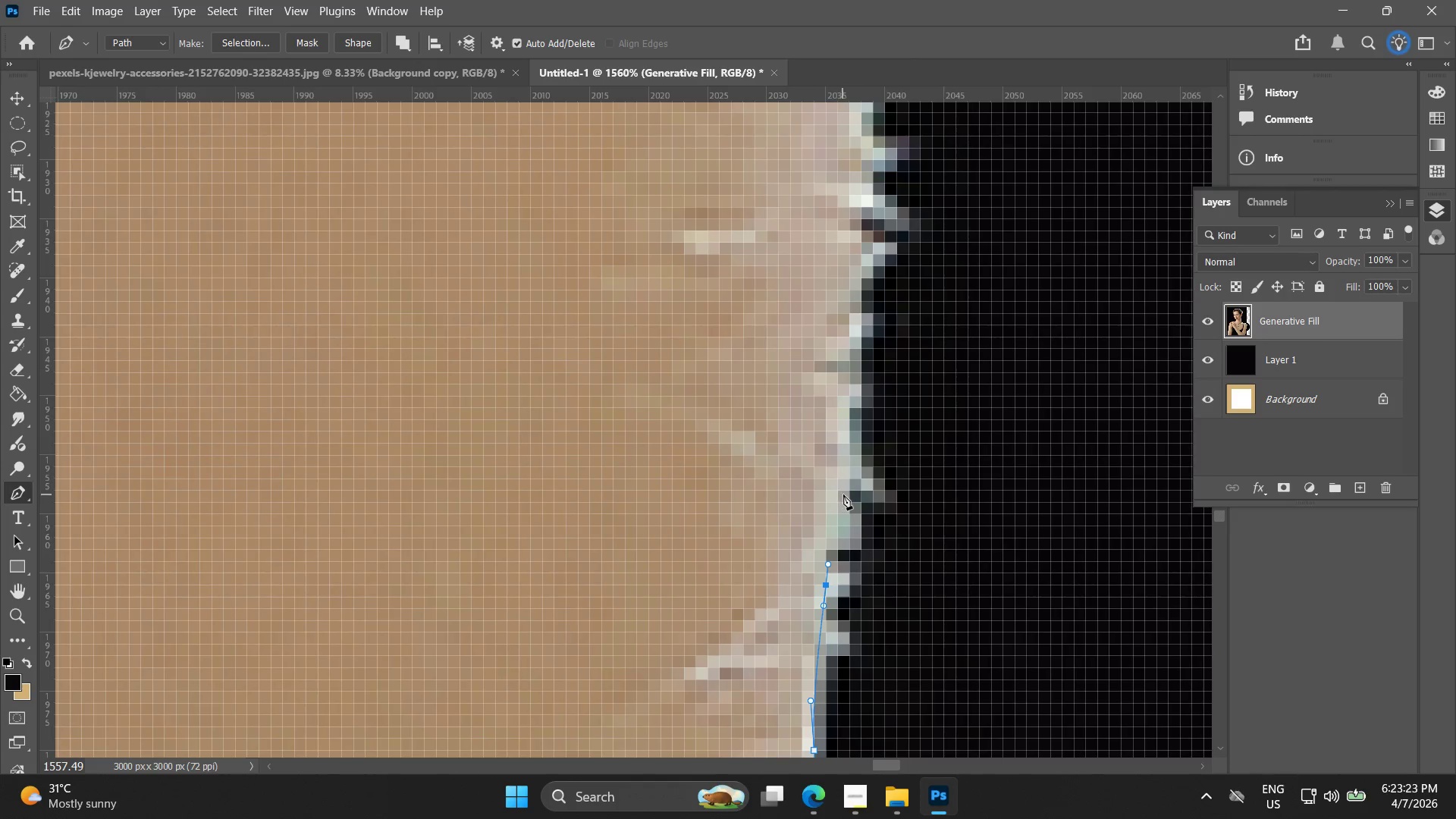 
left_click_drag(start_coordinate=[827, 366], to_coordinate=[818, 561])
 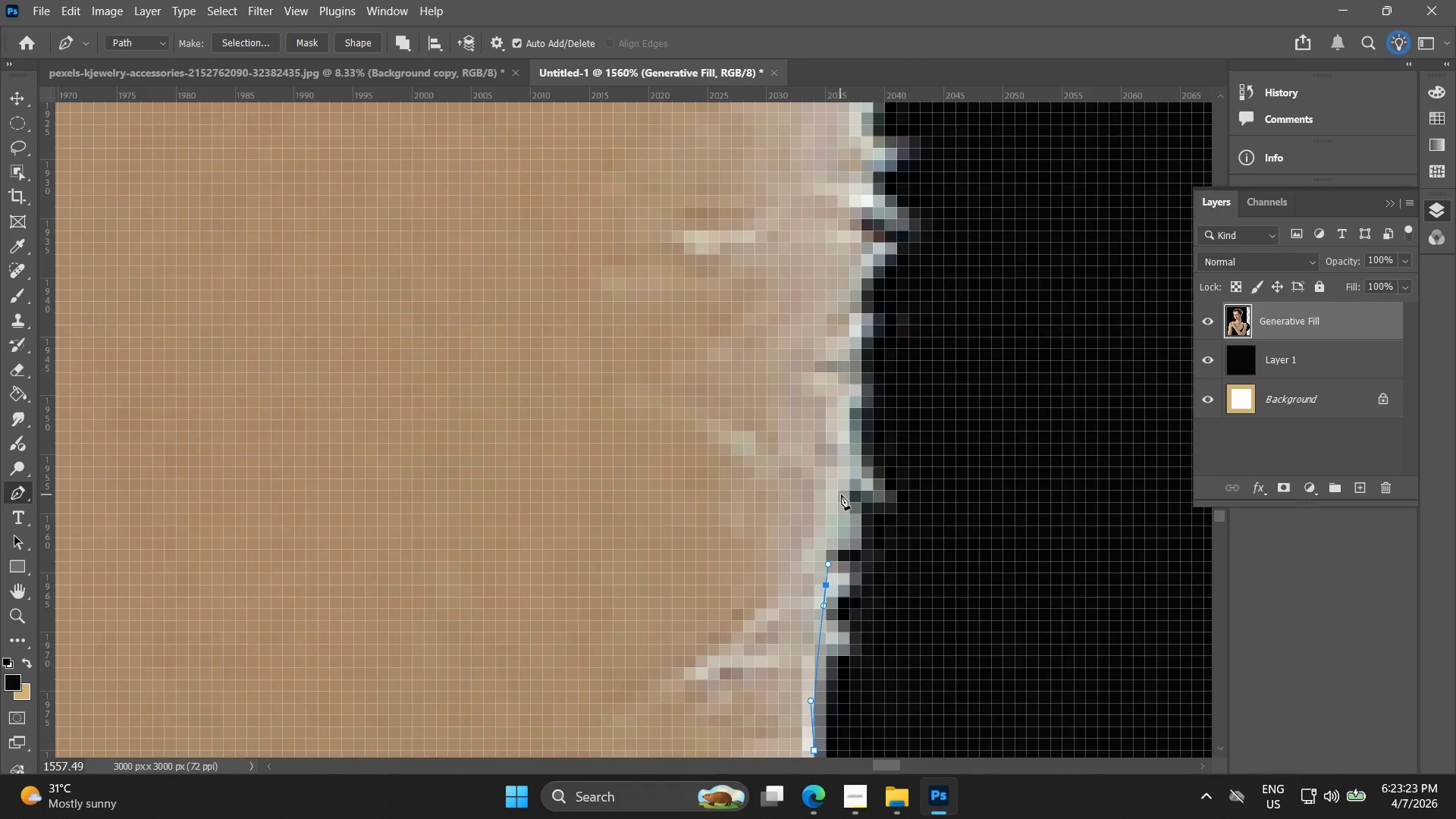 
left_click_drag(start_coordinate=[845, 492], to_coordinate=[850, 445])
 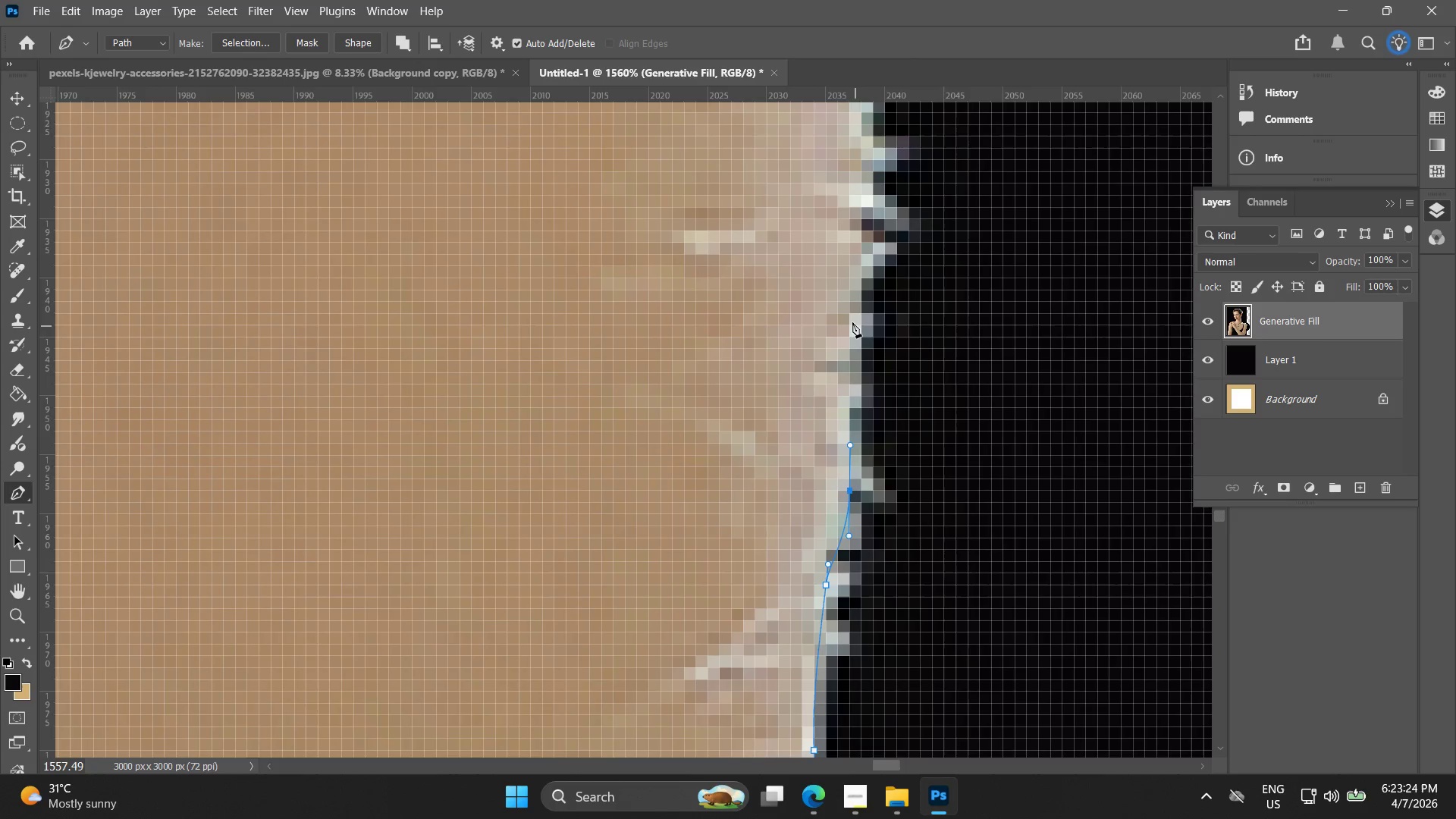 
left_click([852, 322])
 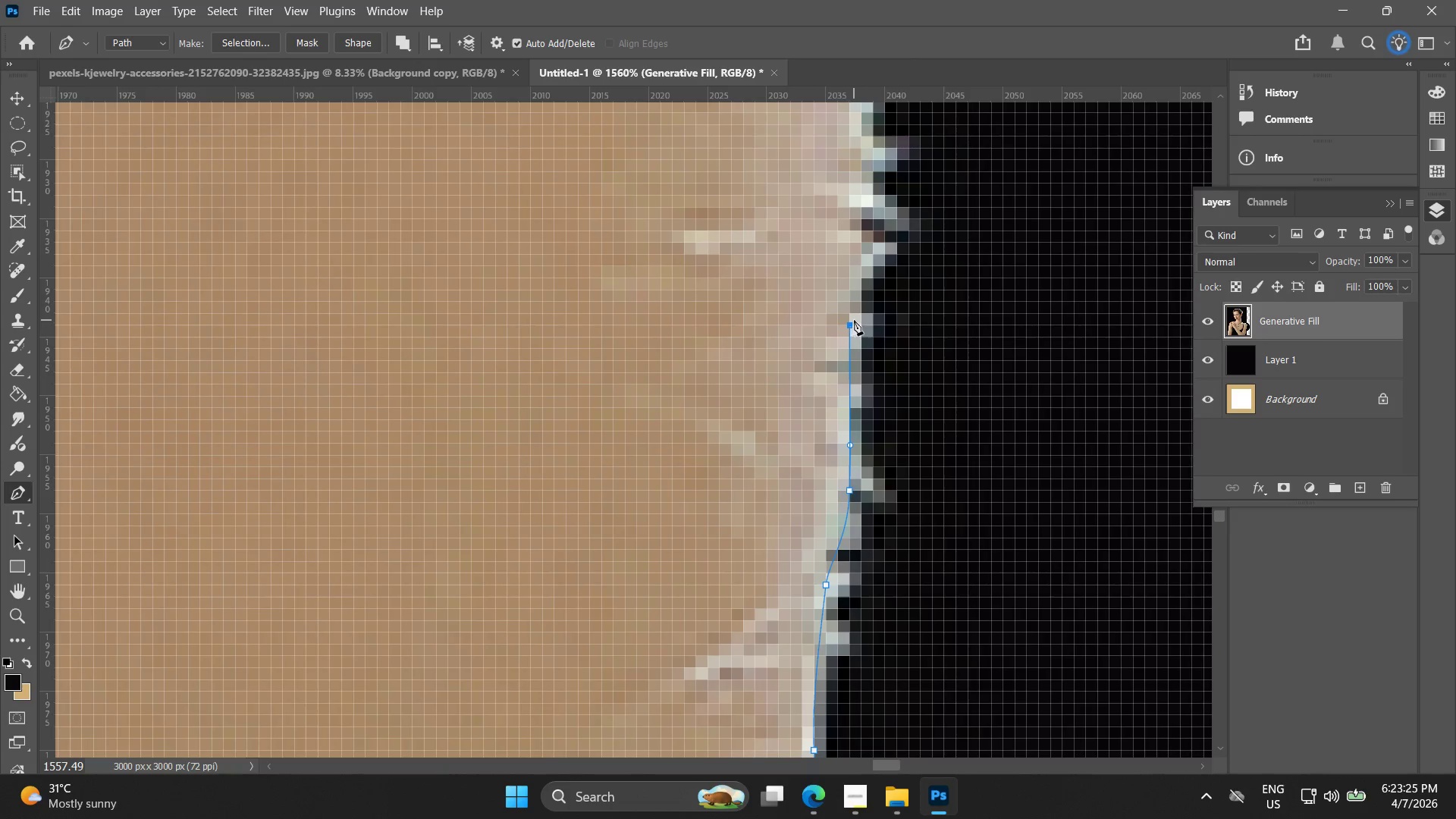 
hold_key(key=Space, duration=0.55)
 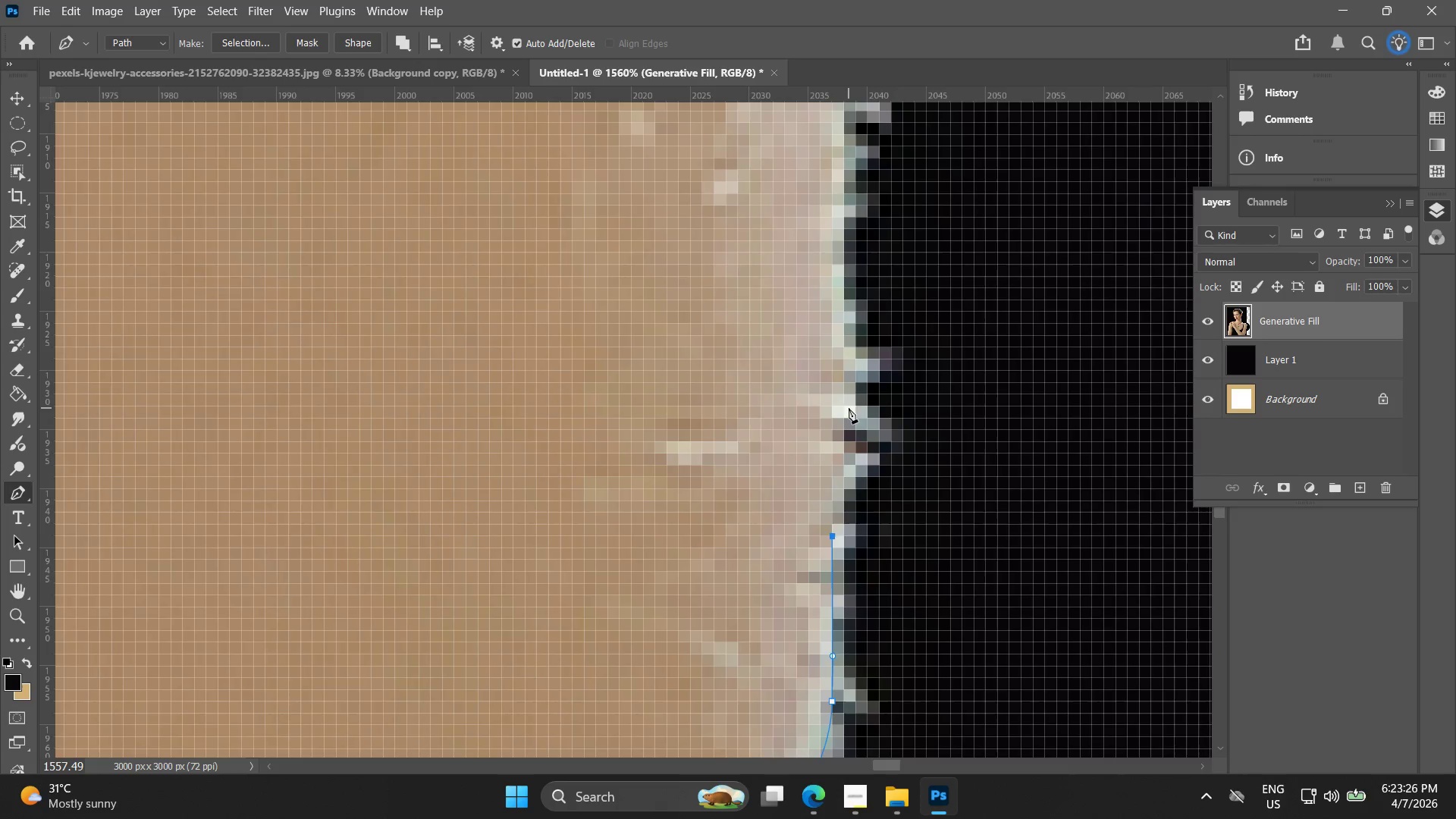 
left_click_drag(start_coordinate=[868, 293], to_coordinate=[850, 504])
 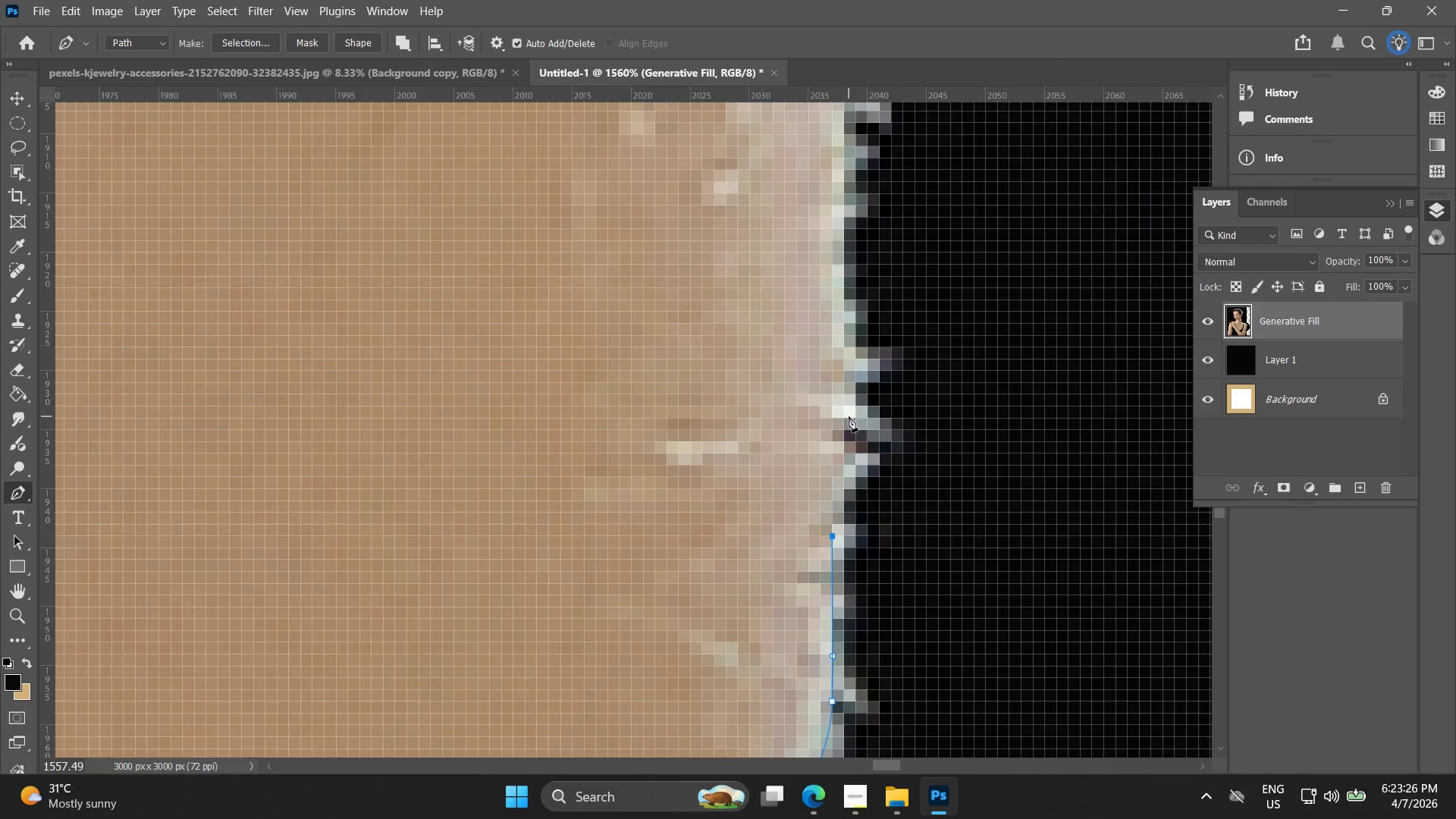 
left_click_drag(start_coordinate=[850, 407], to_coordinate=[848, 366])
 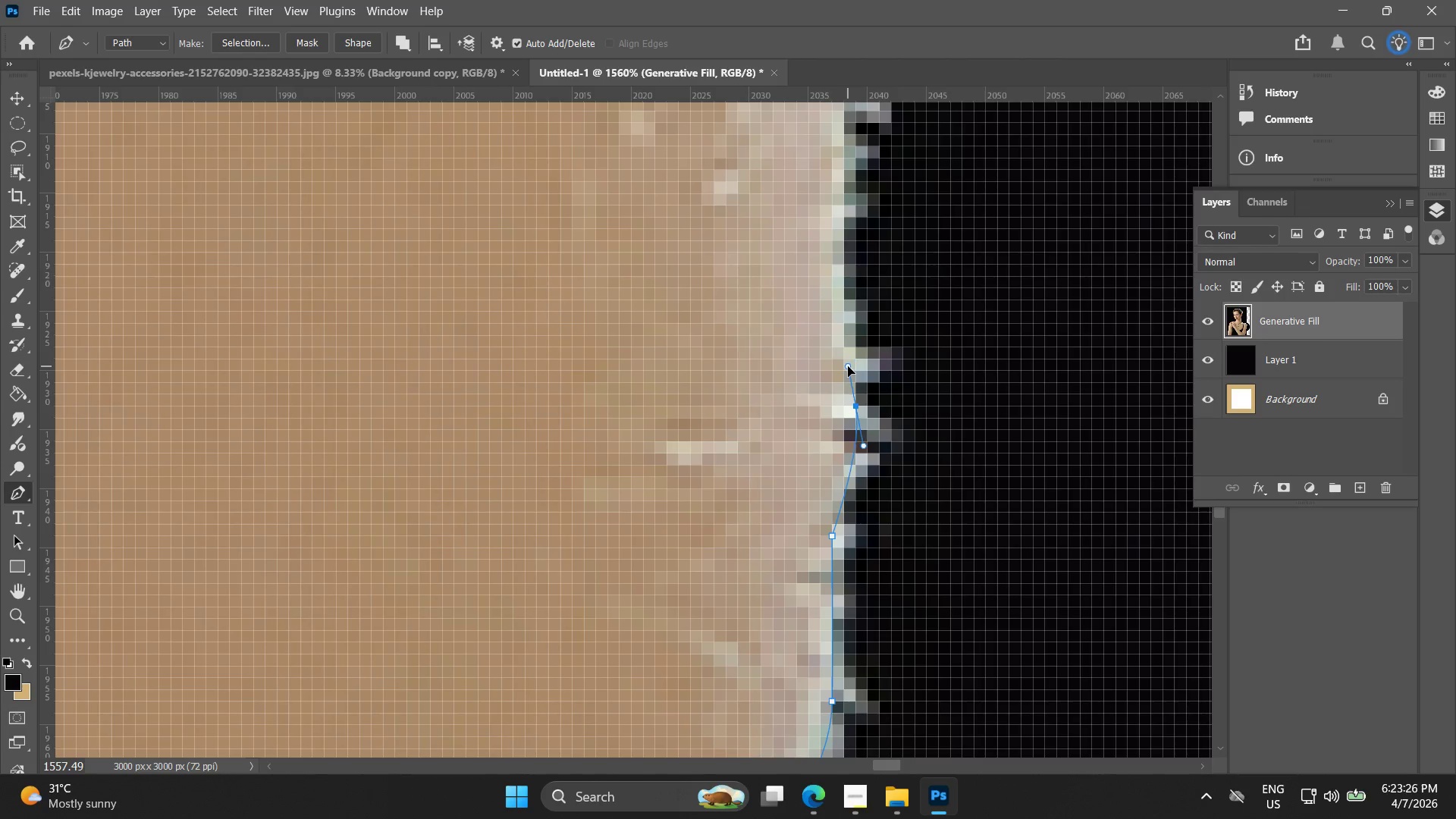 
key(Control+ControlLeft)
 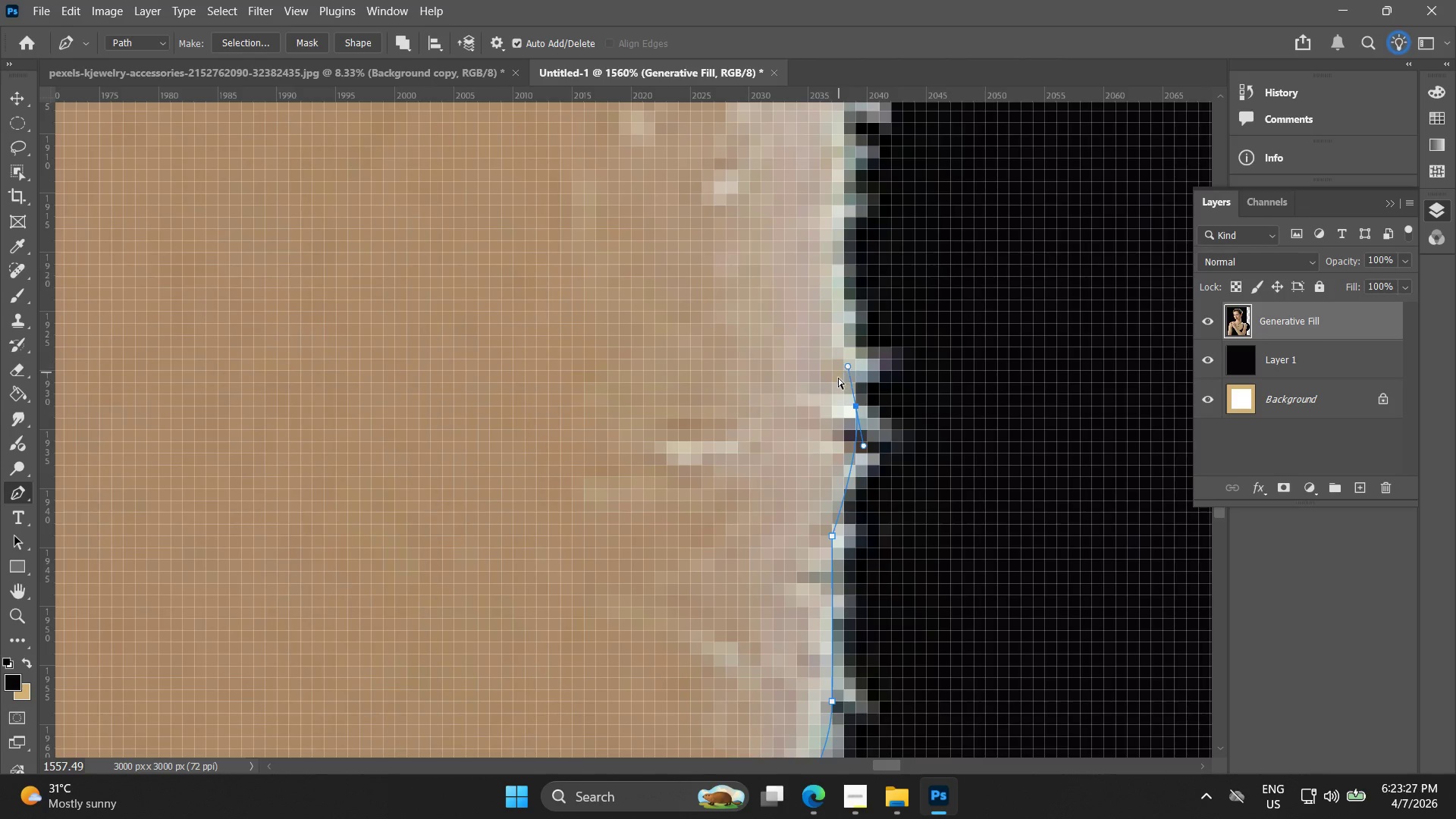 
key(Control+Z)
 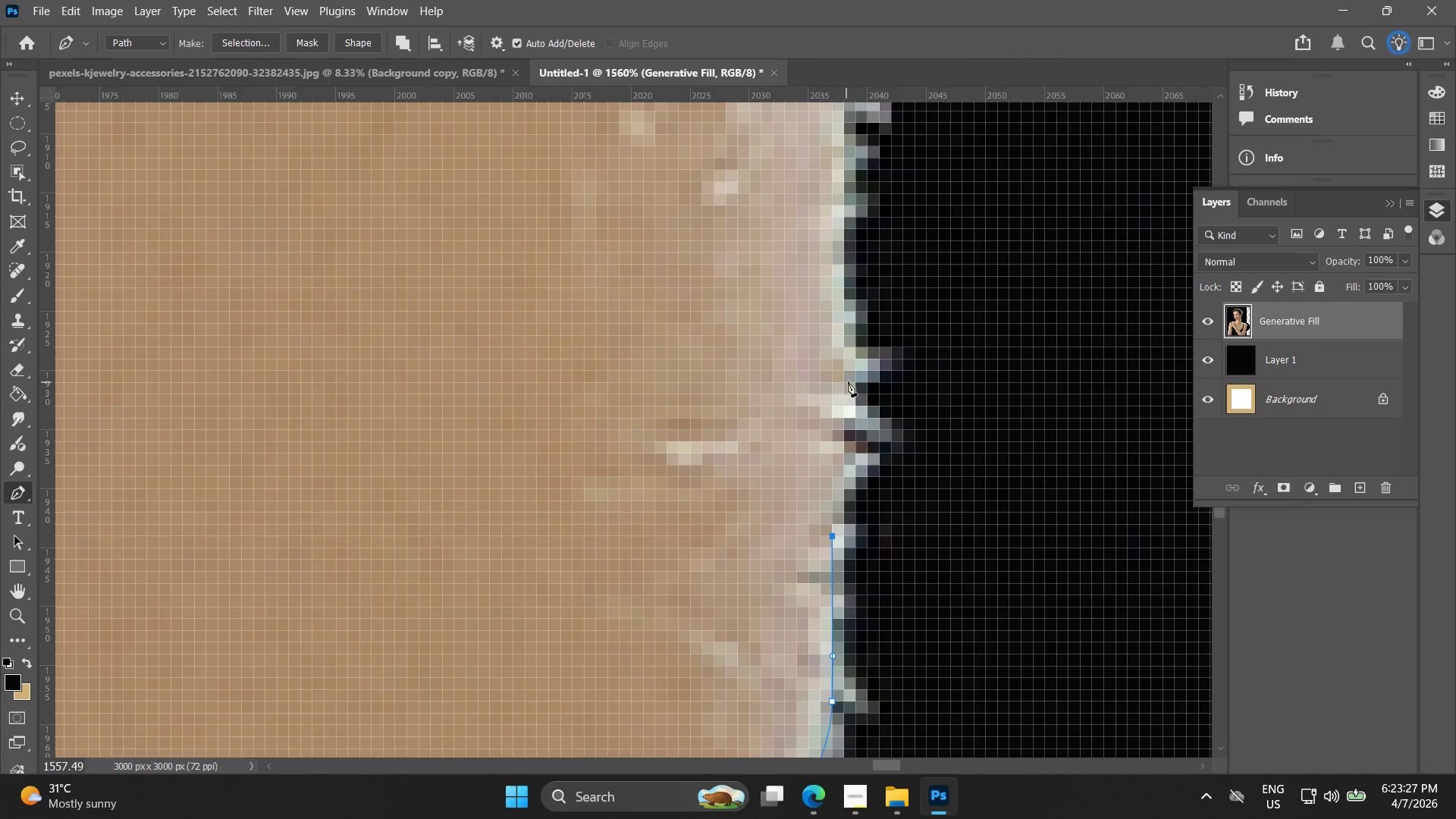 
left_click_drag(start_coordinate=[850, 379], to_coordinate=[849, 347])
 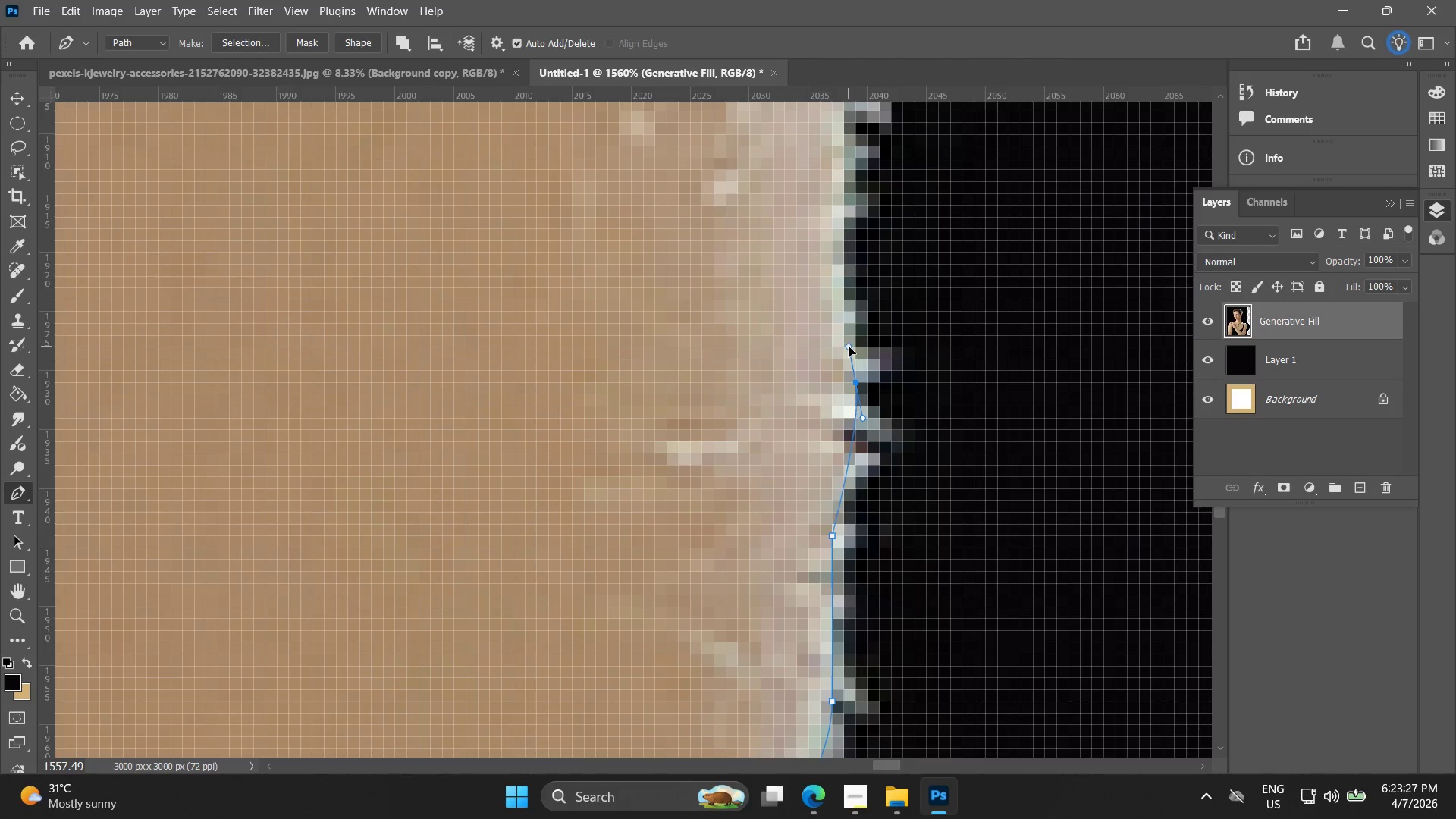 
key(Control+ControlLeft)
 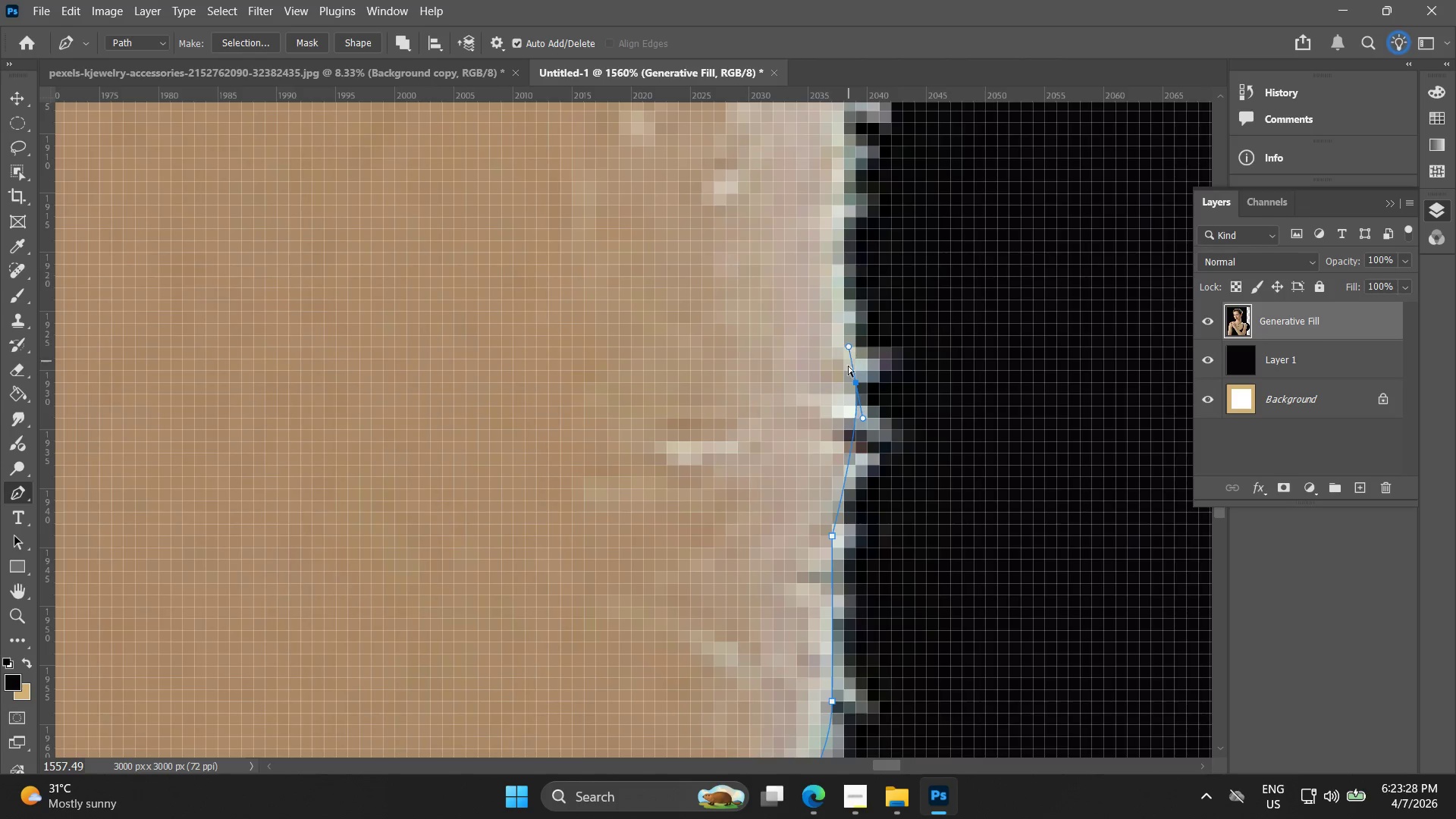 
key(Control+Z)
 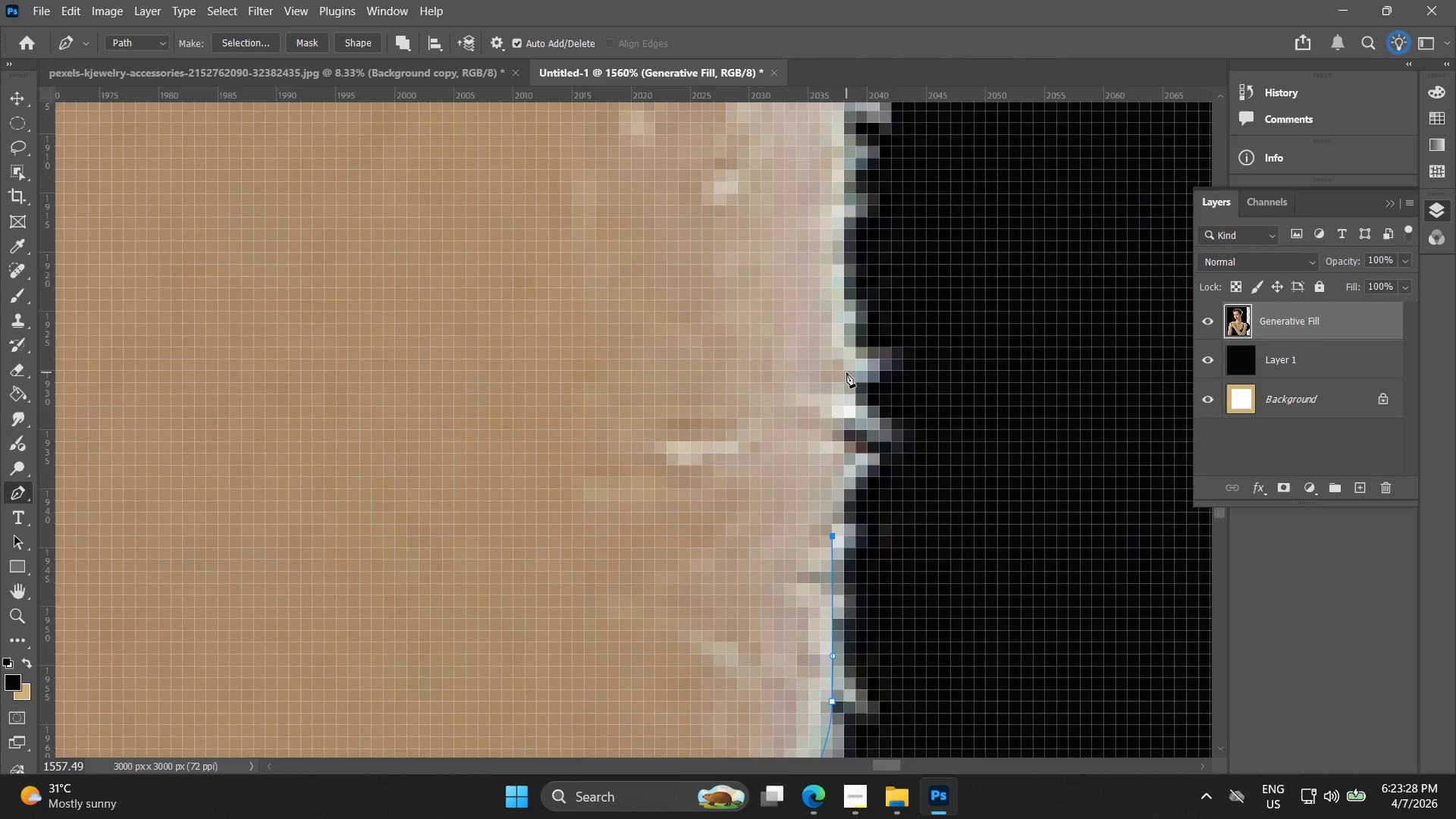 
left_click_drag(start_coordinate=[846, 372], to_coordinate=[848, 340])
 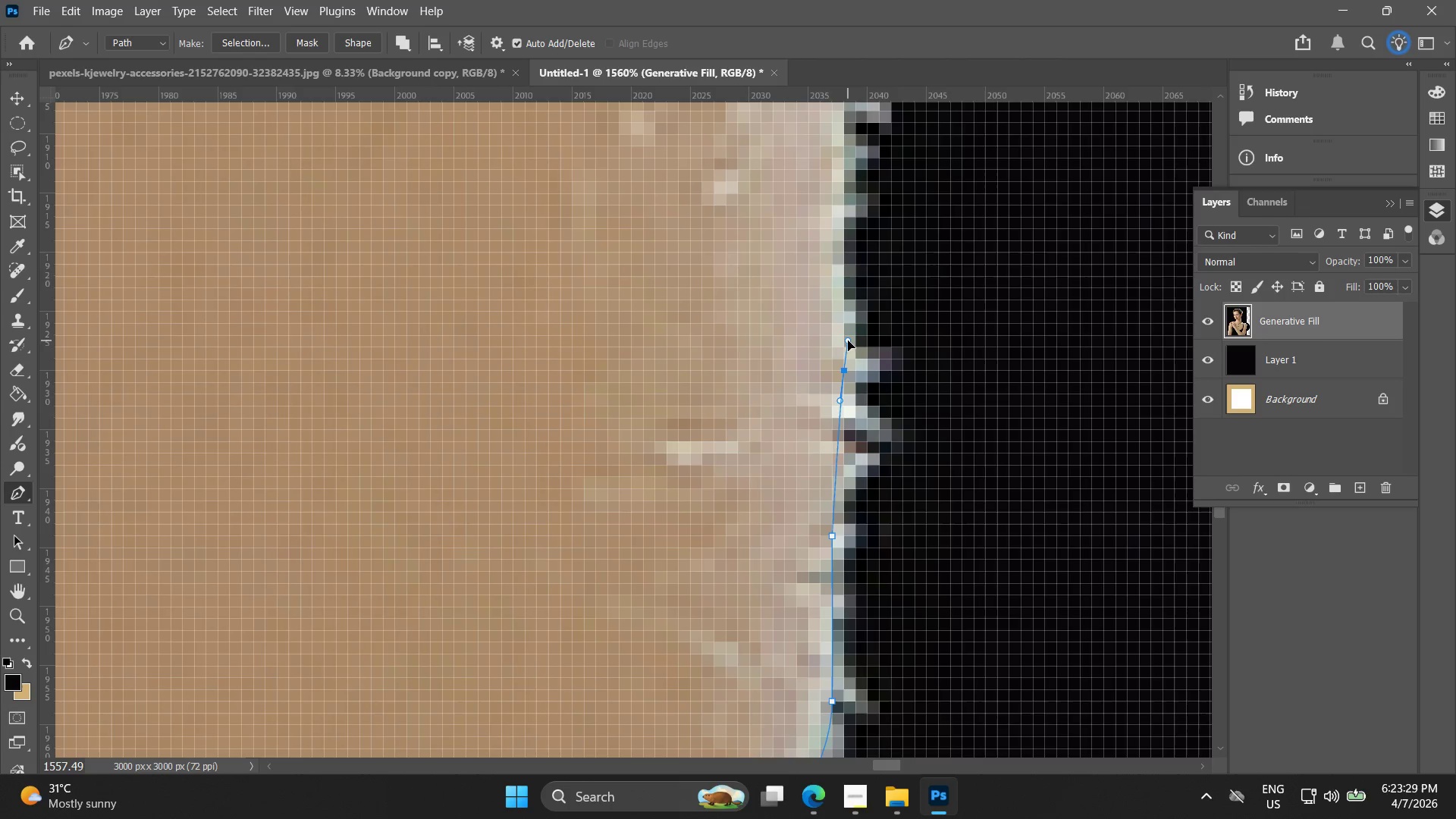 
hold_key(key=Space, duration=0.59)
 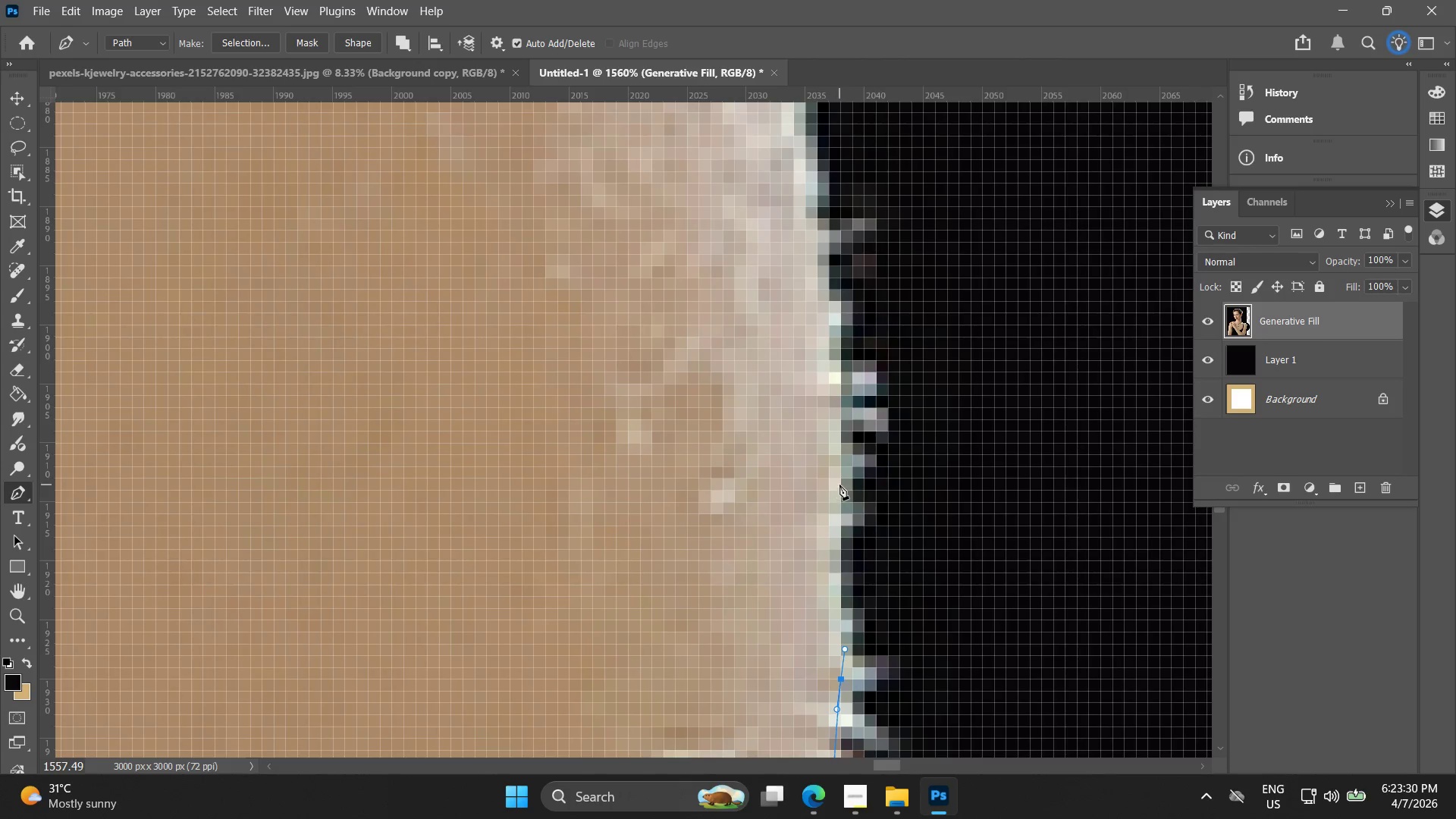 
left_click_drag(start_coordinate=[852, 338], to_coordinate=[849, 647])
 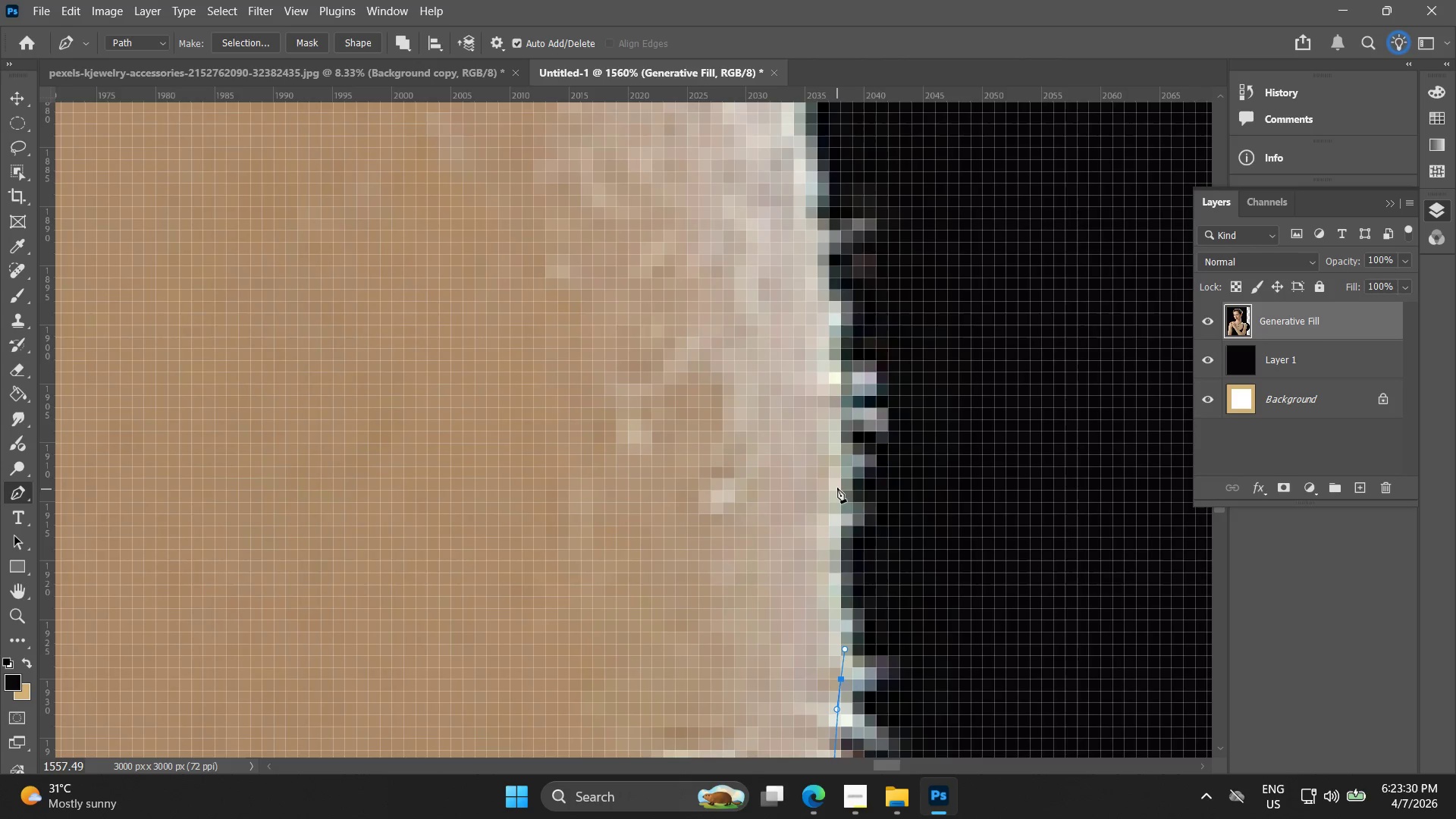 
left_click_drag(start_coordinate=[839, 485], to_coordinate=[840, 451])
 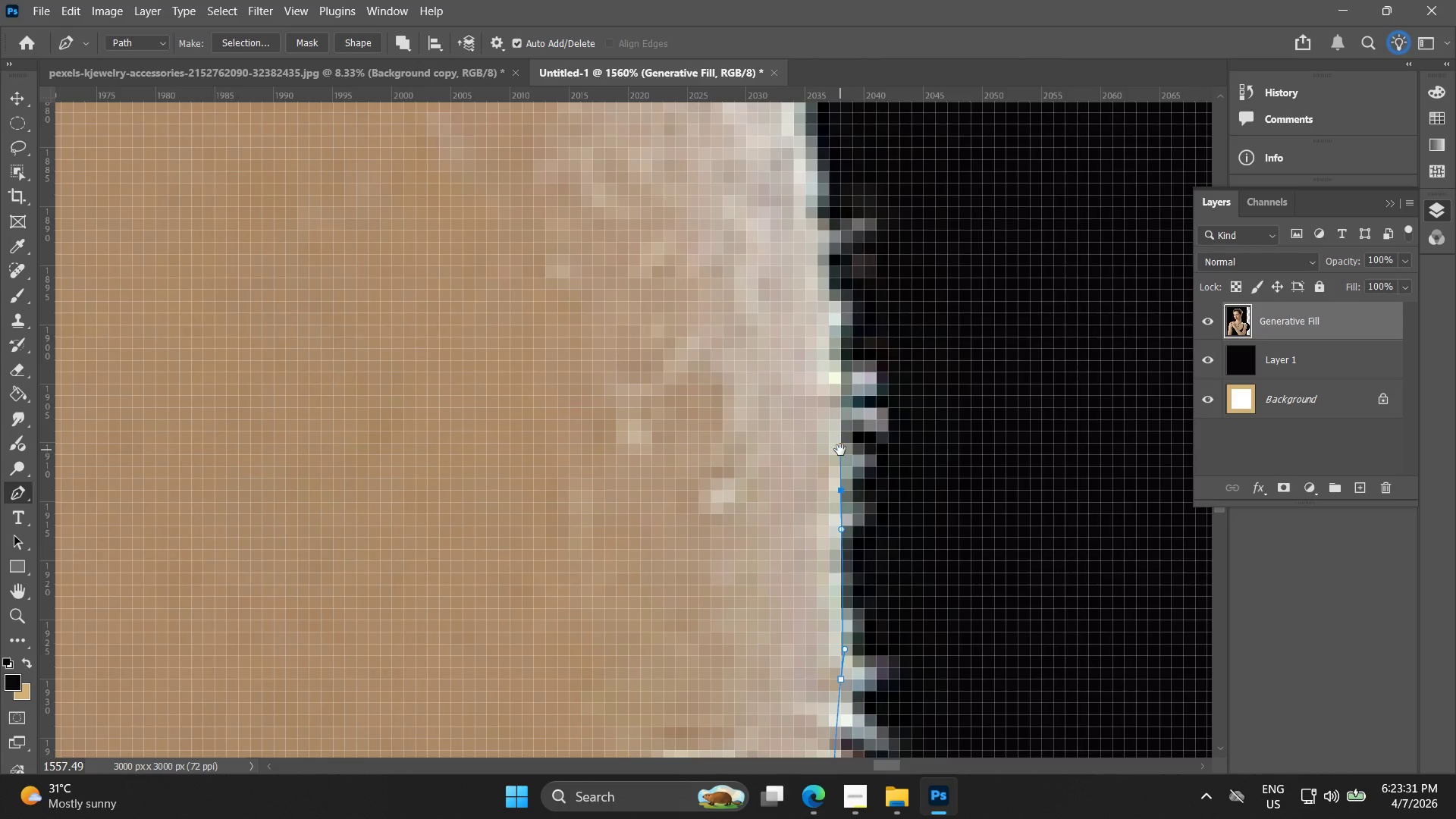 
hold_key(key=Space, duration=0.5)
 